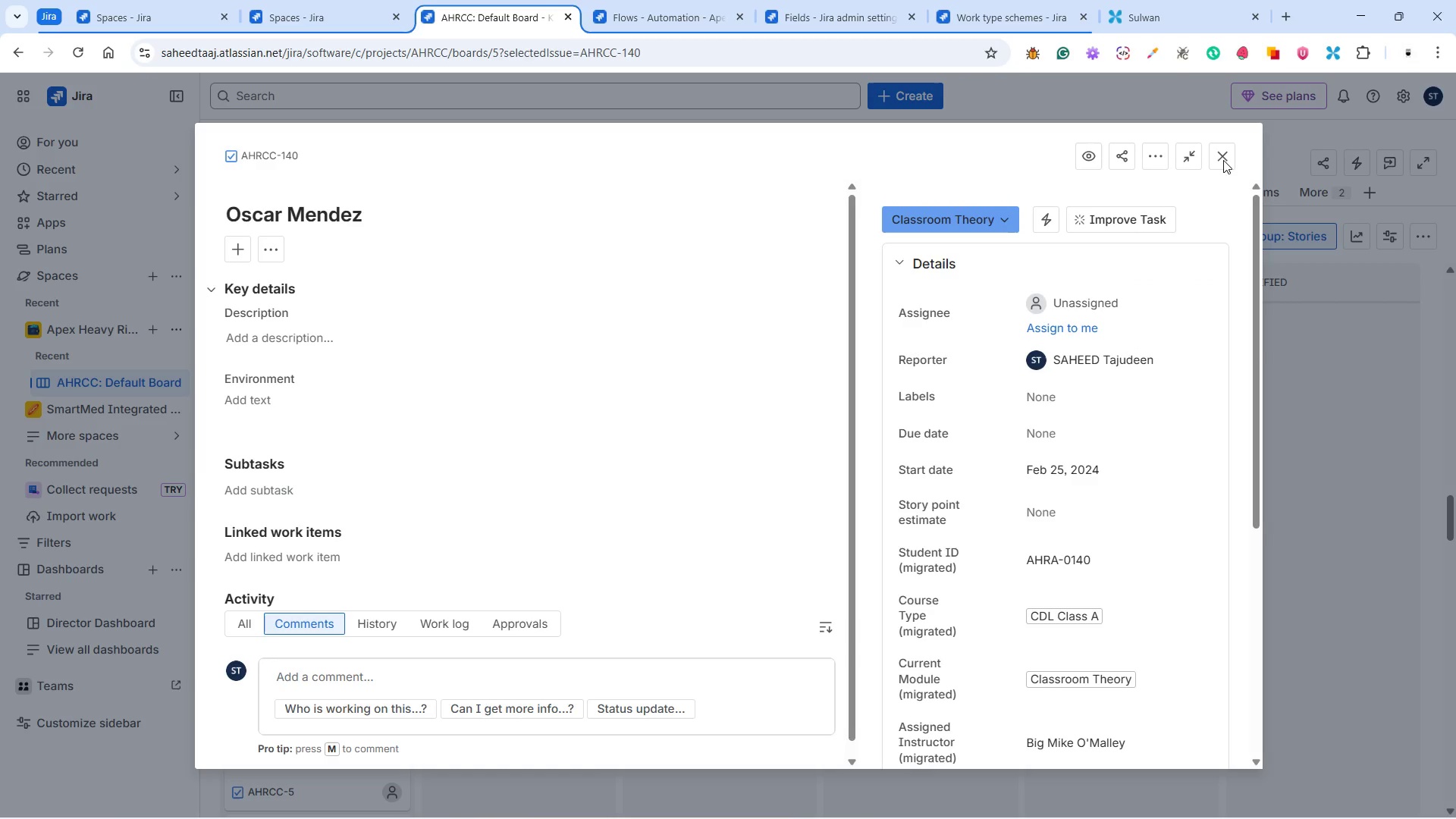 
left_click([1224, 159])
 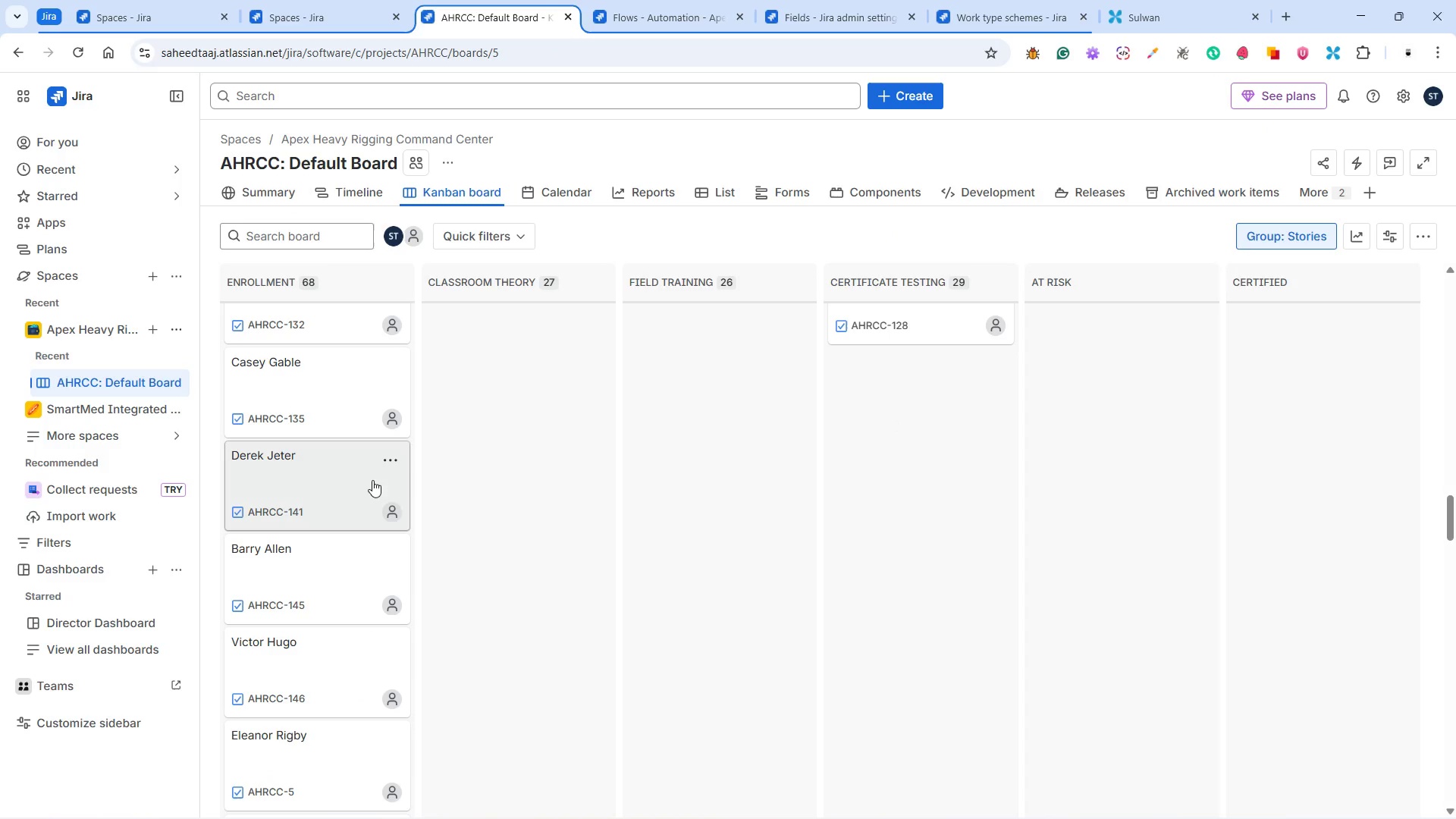 
left_click([312, 466])
 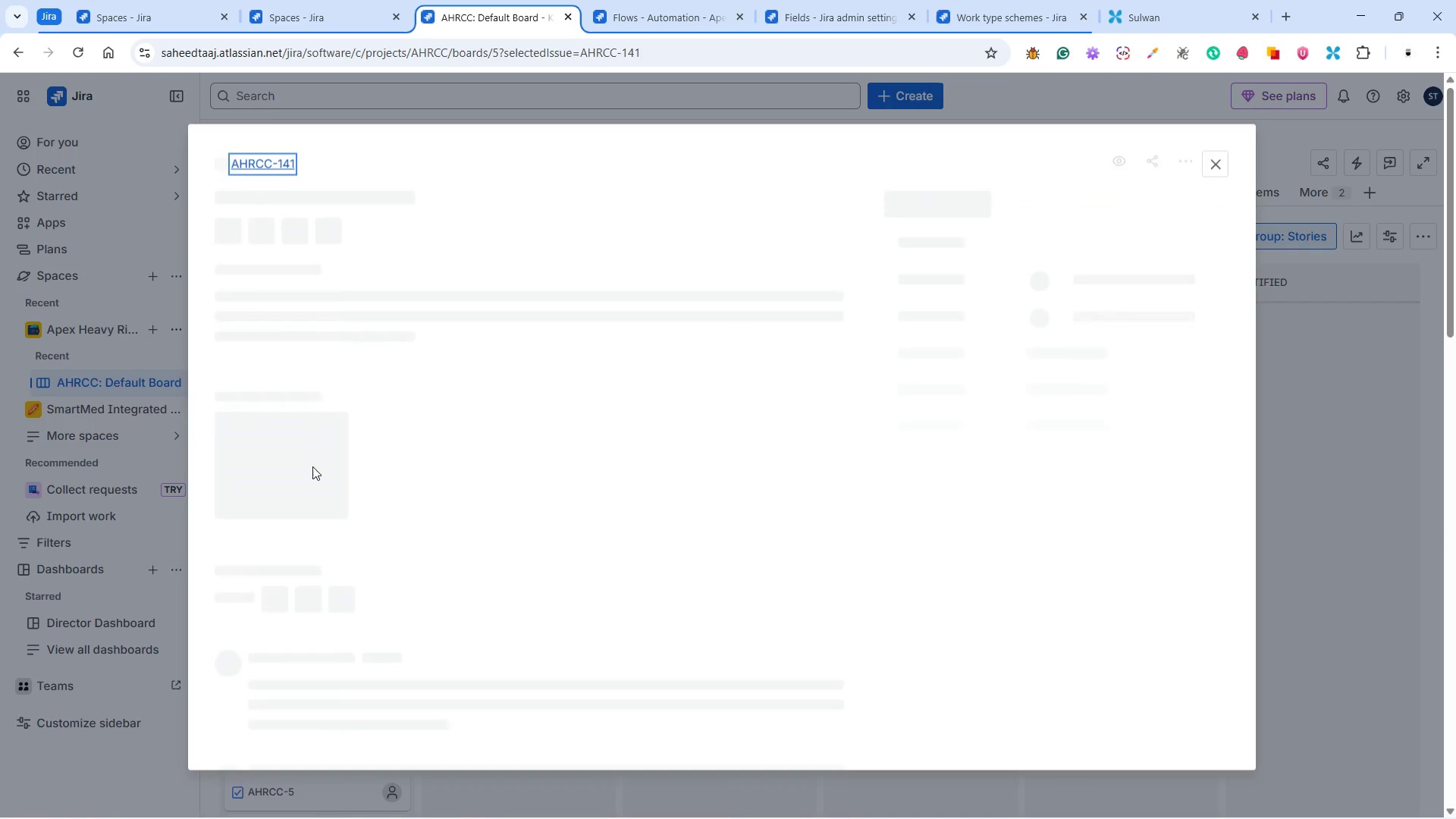 
mouse_move([933, 520])
 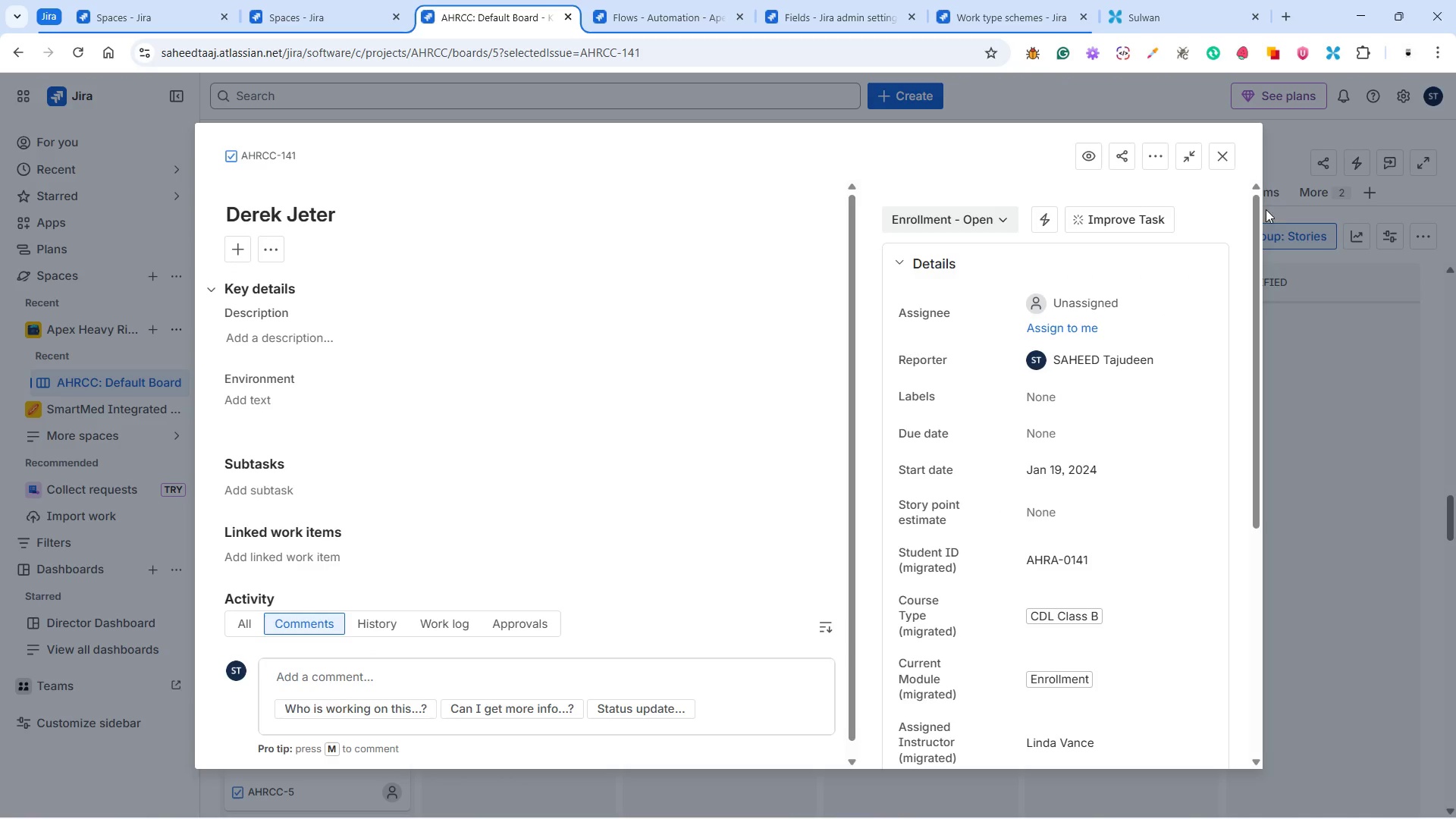 
left_click([1219, 155])
 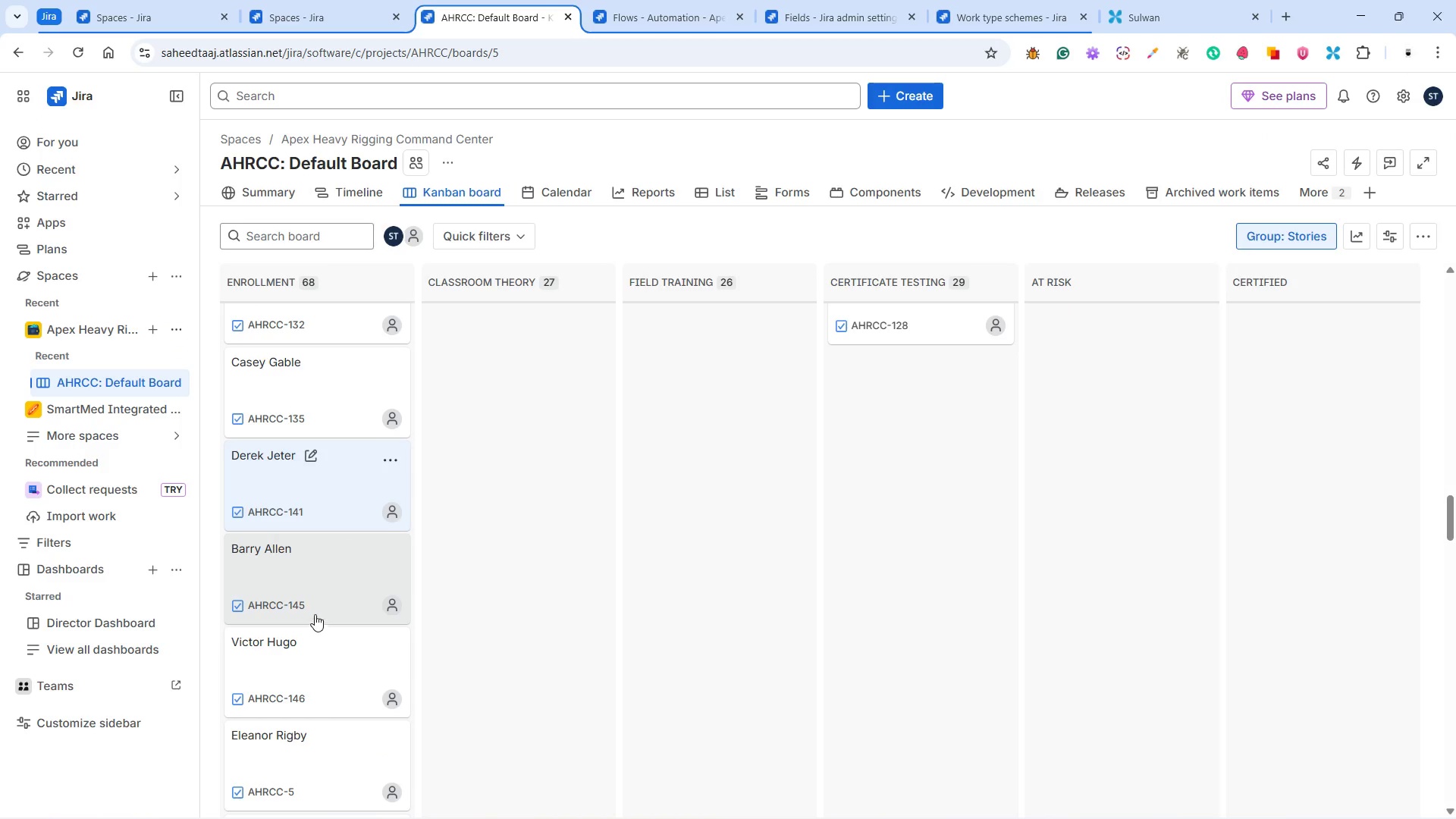 
left_click([319, 565])
 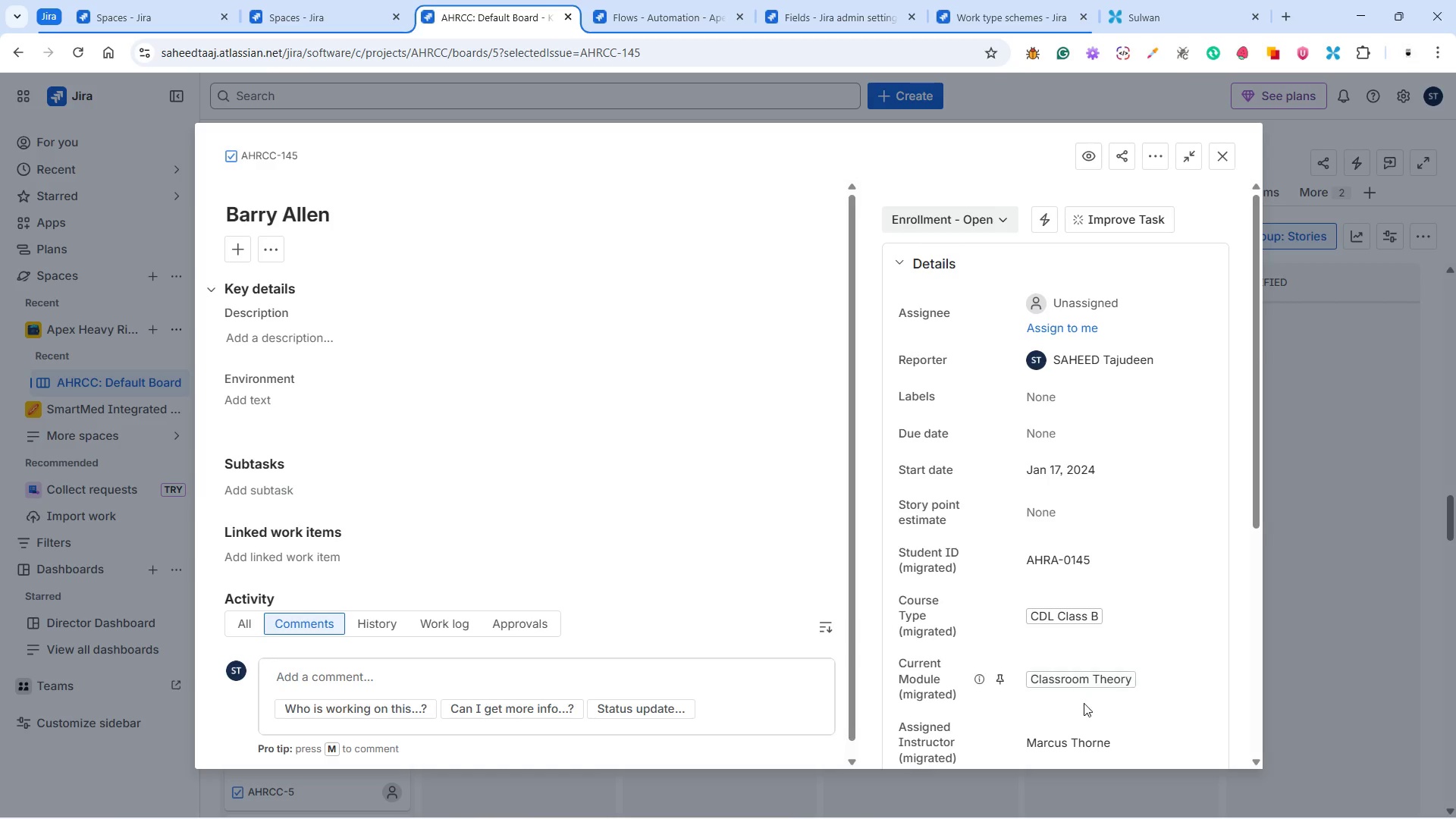 
wait(6.44)
 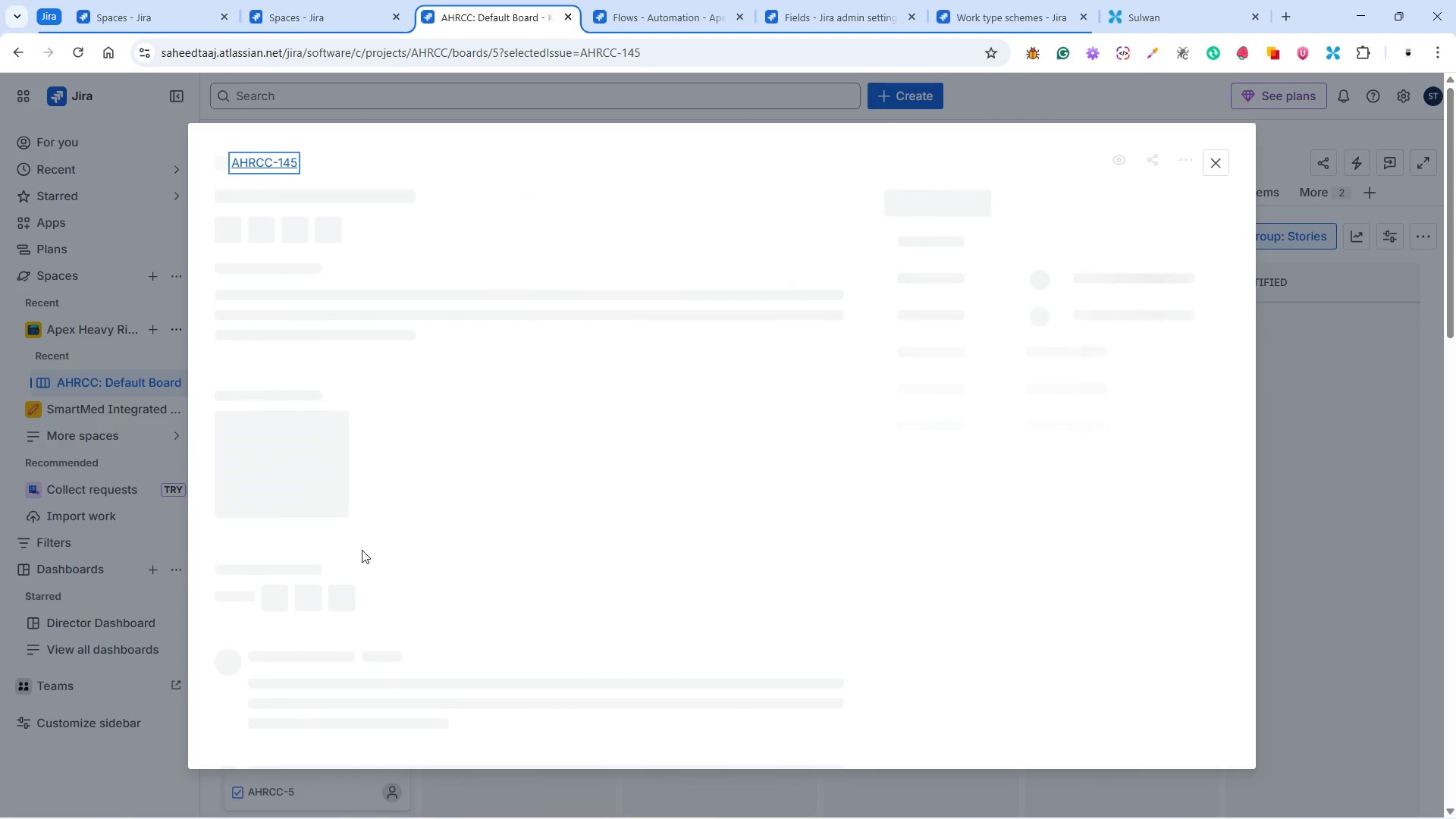 
left_click([959, 222])
 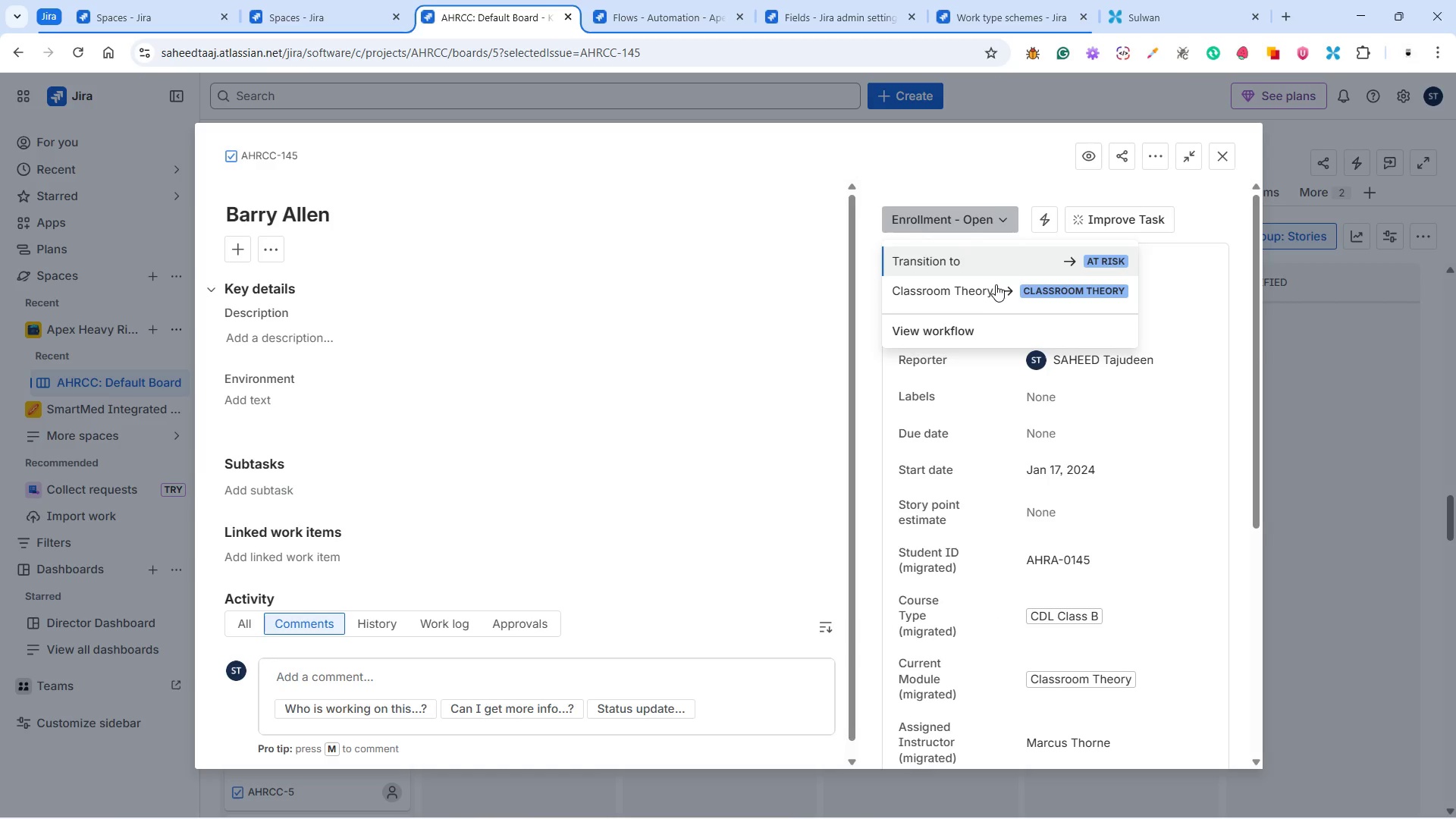 
left_click([996, 285])
 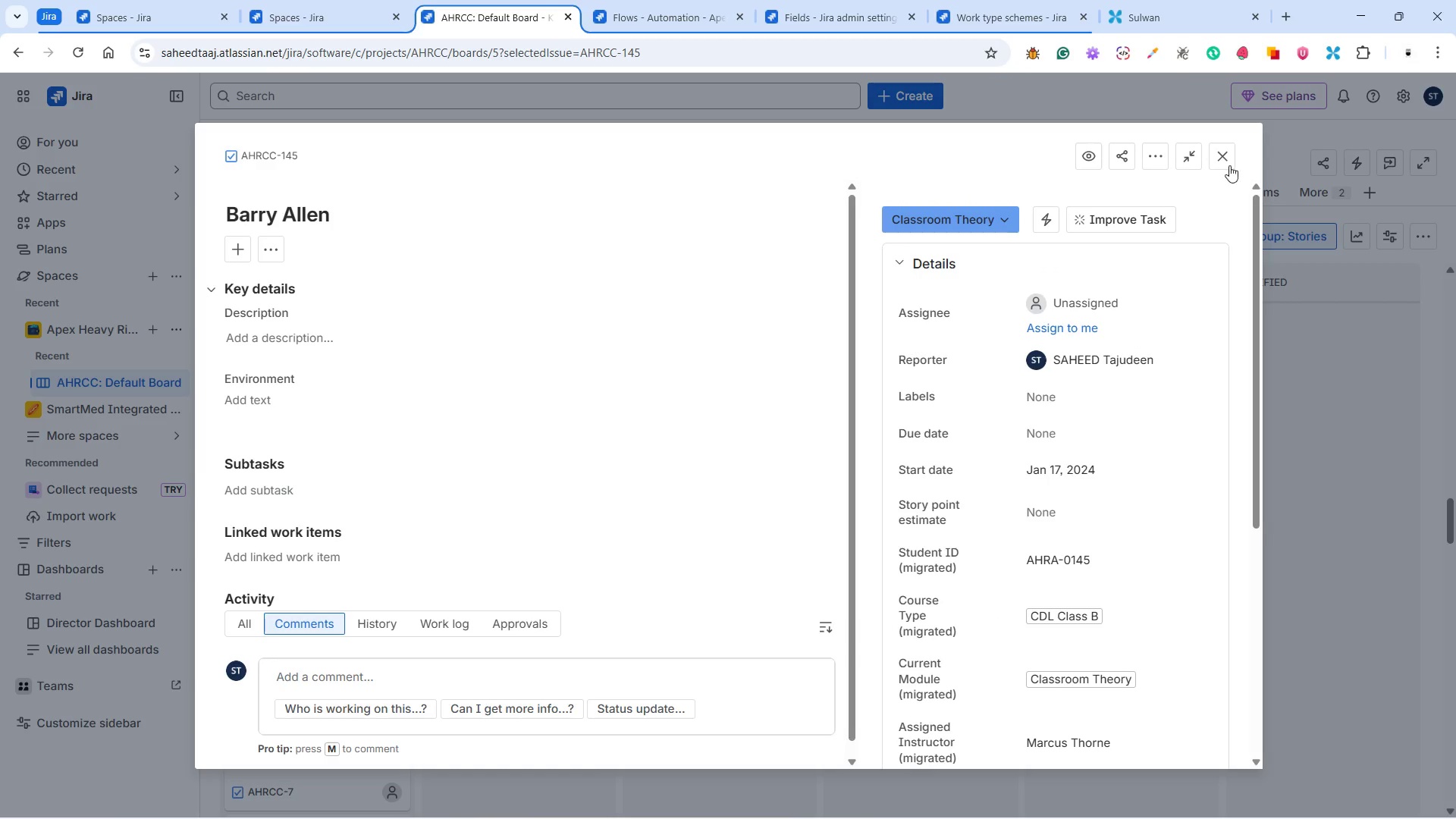 
wait(11.02)
 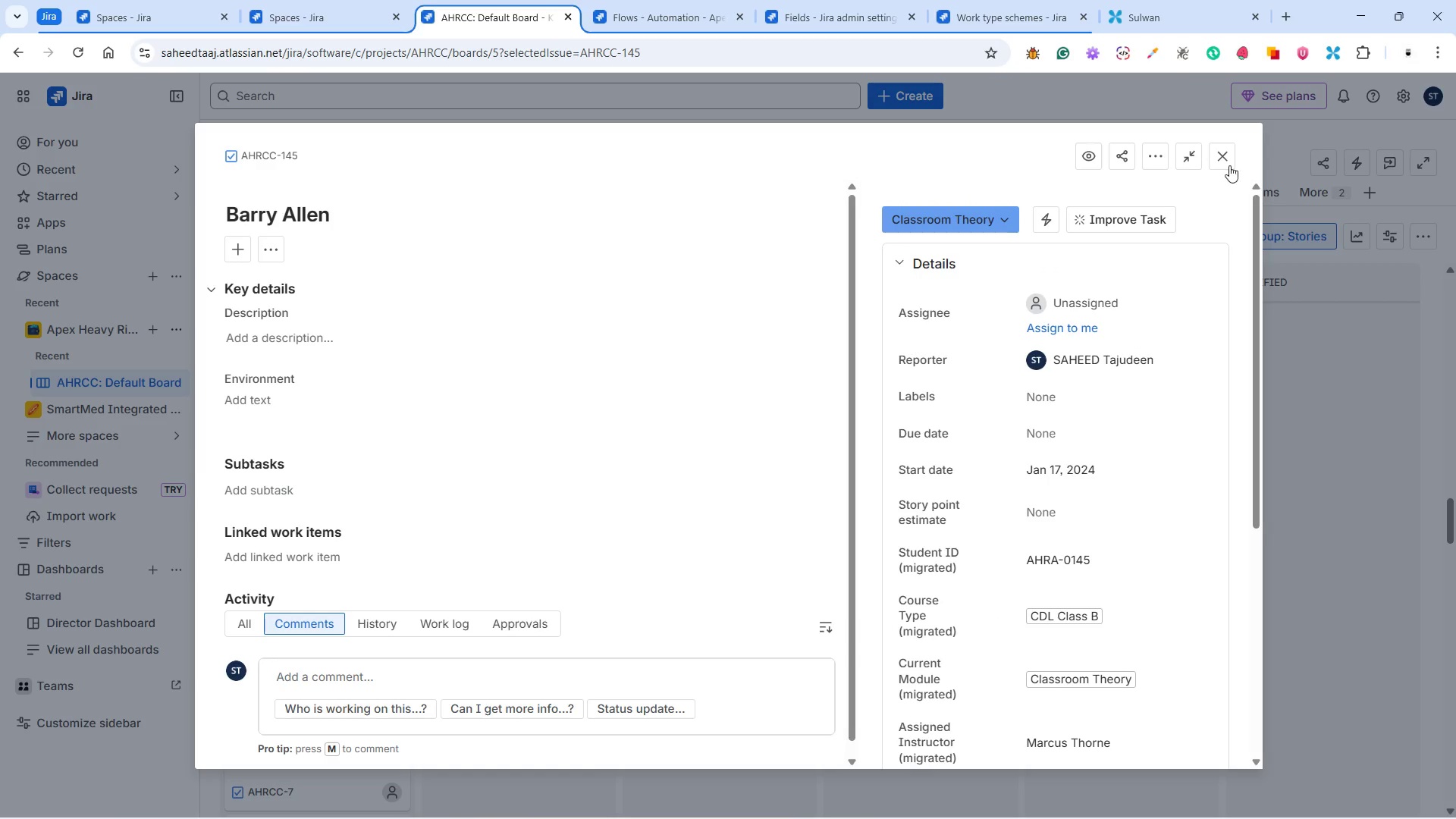 
left_click([1224, 158])
 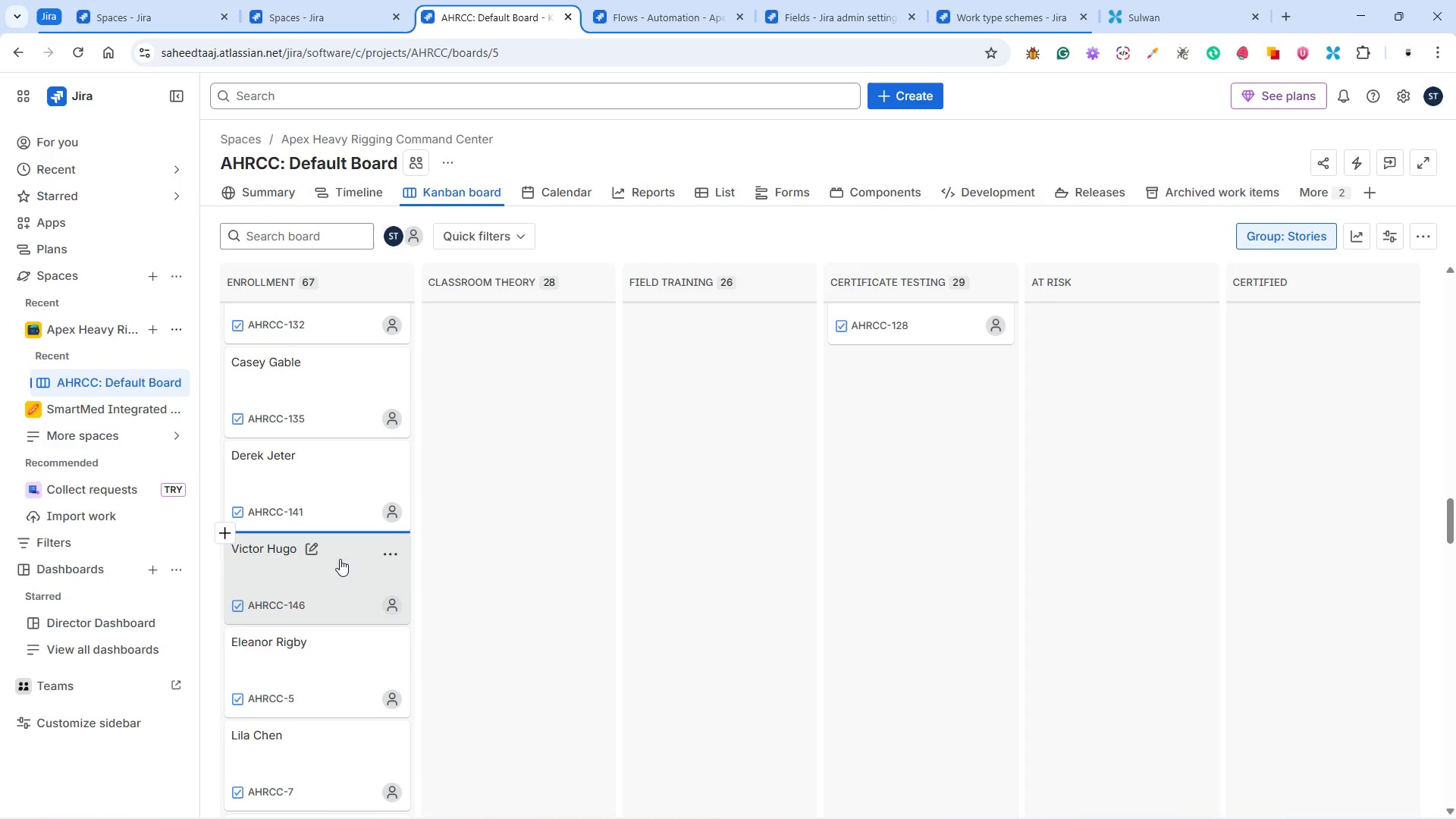 
left_click([337, 555])
 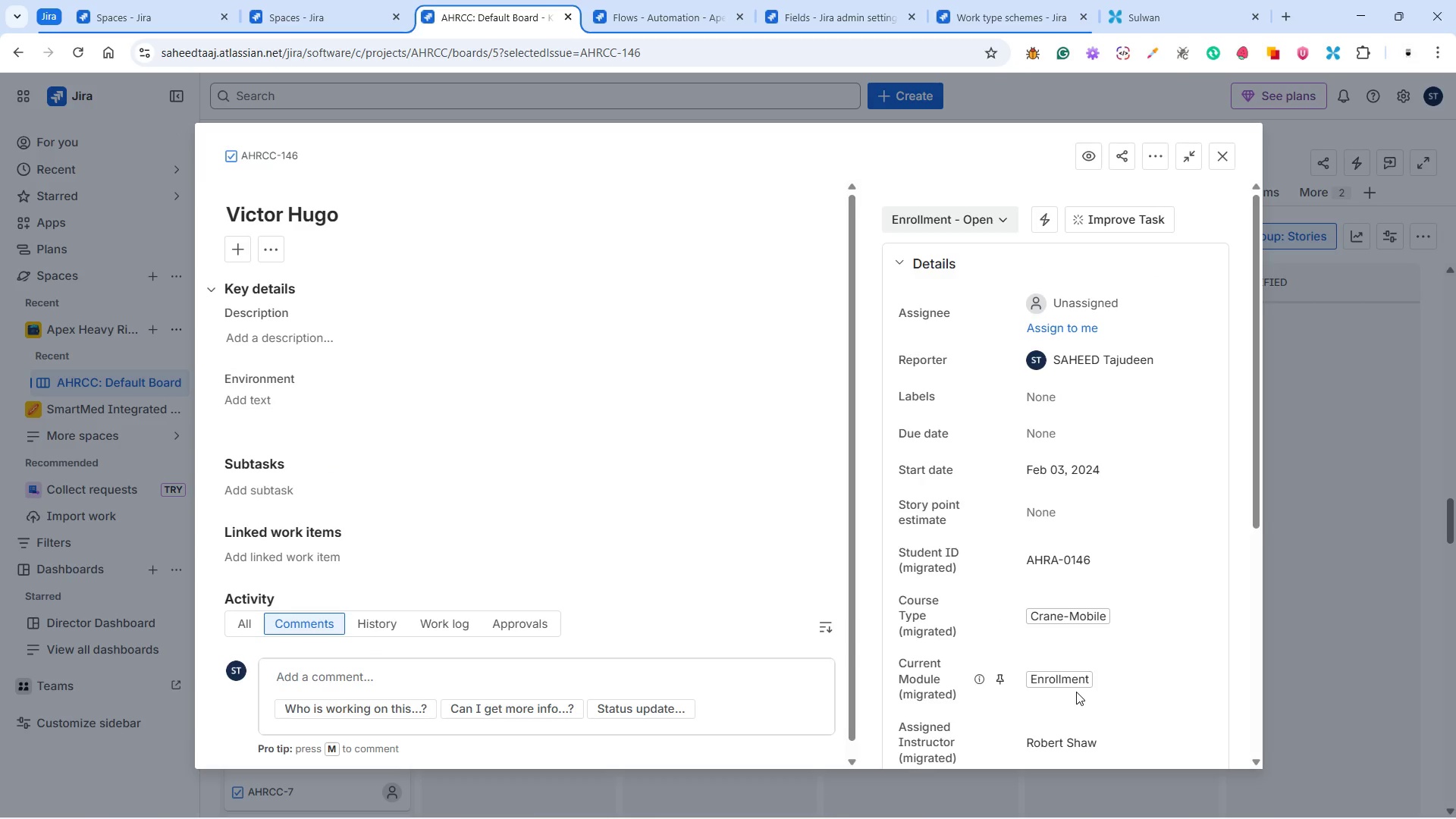 
wait(5.72)
 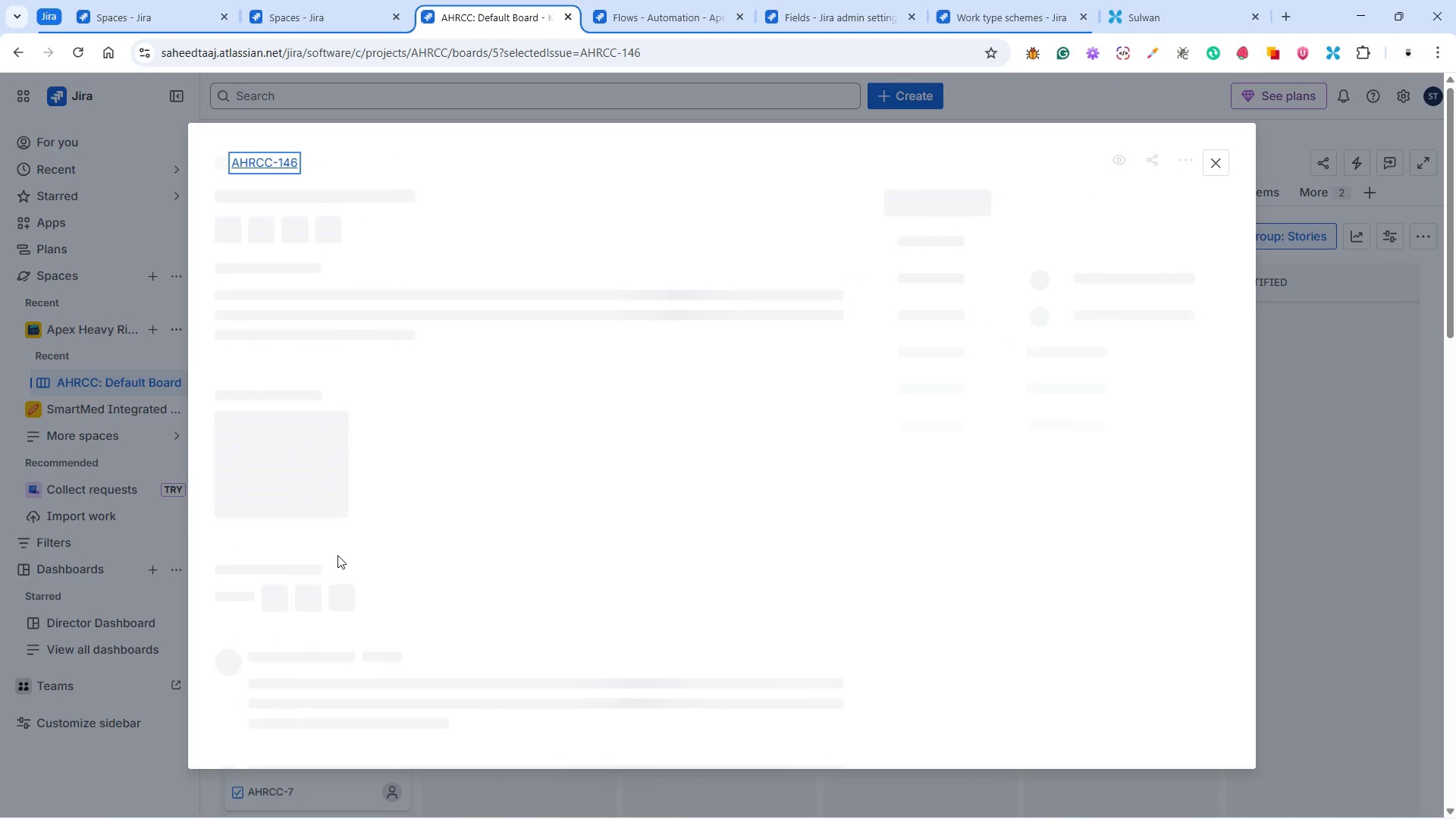 
left_click([1228, 162])
 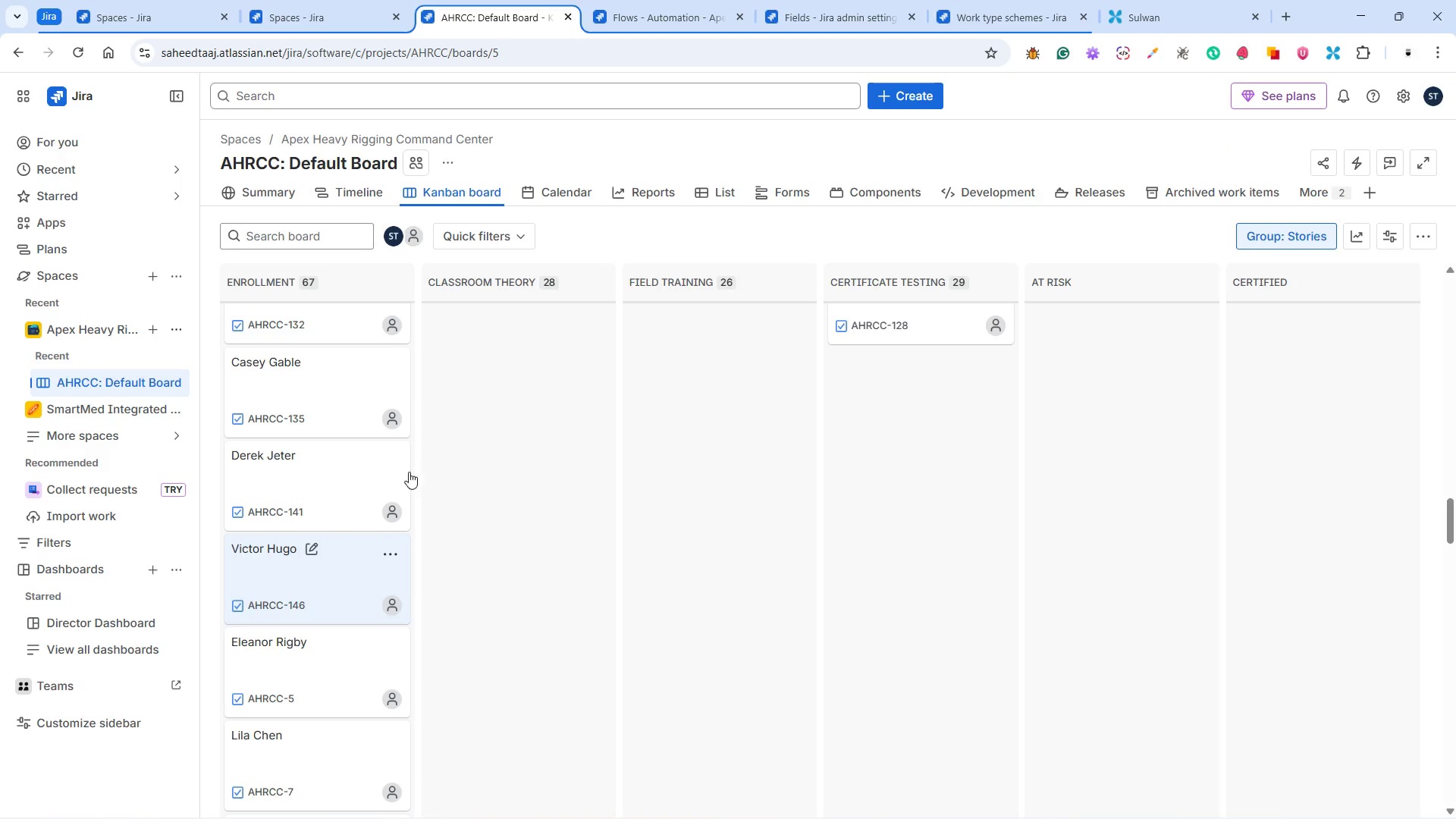 
left_click([337, 450])
 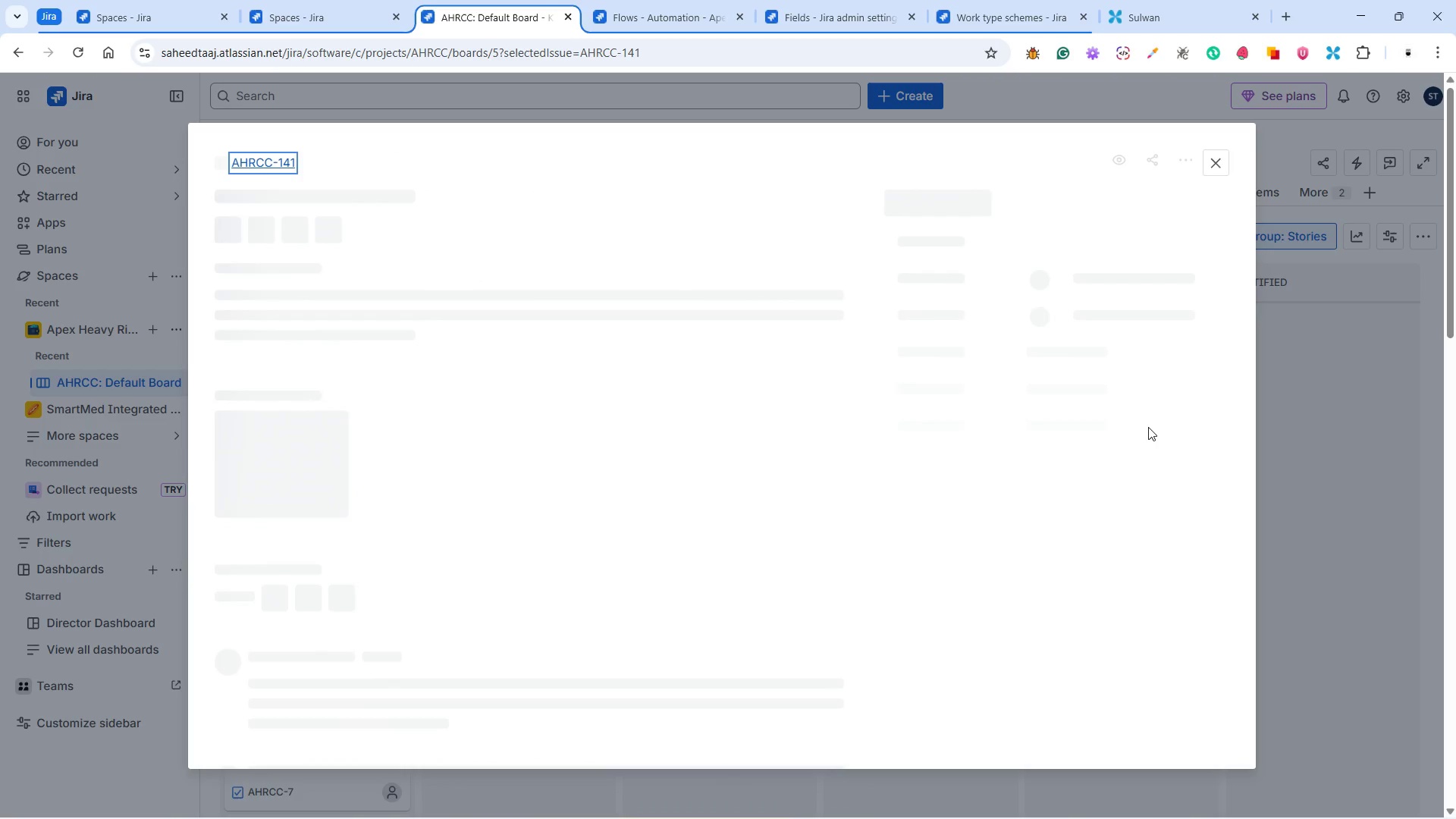 
mouse_move([1161, 422])
 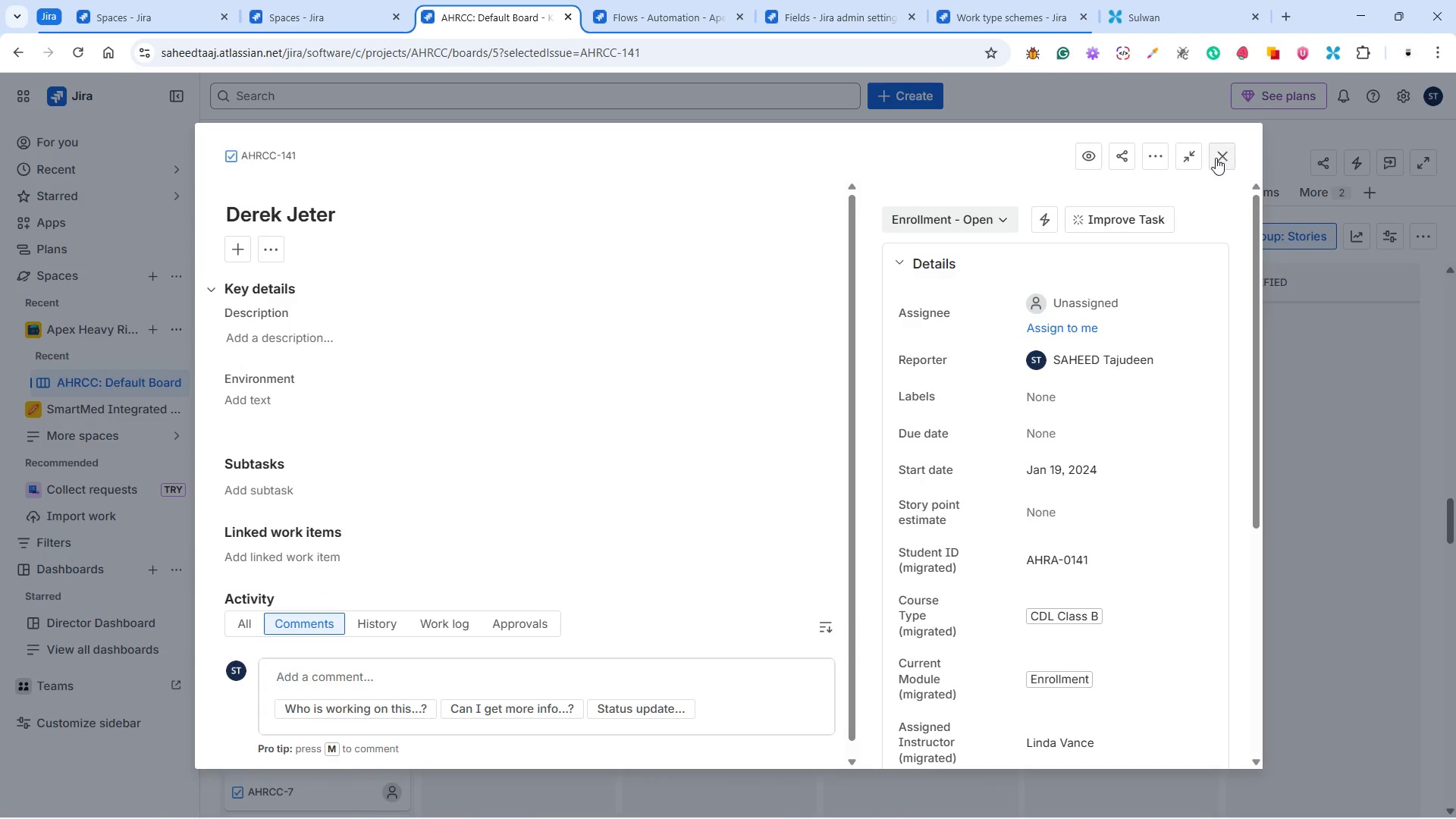 
left_click([1216, 158])
 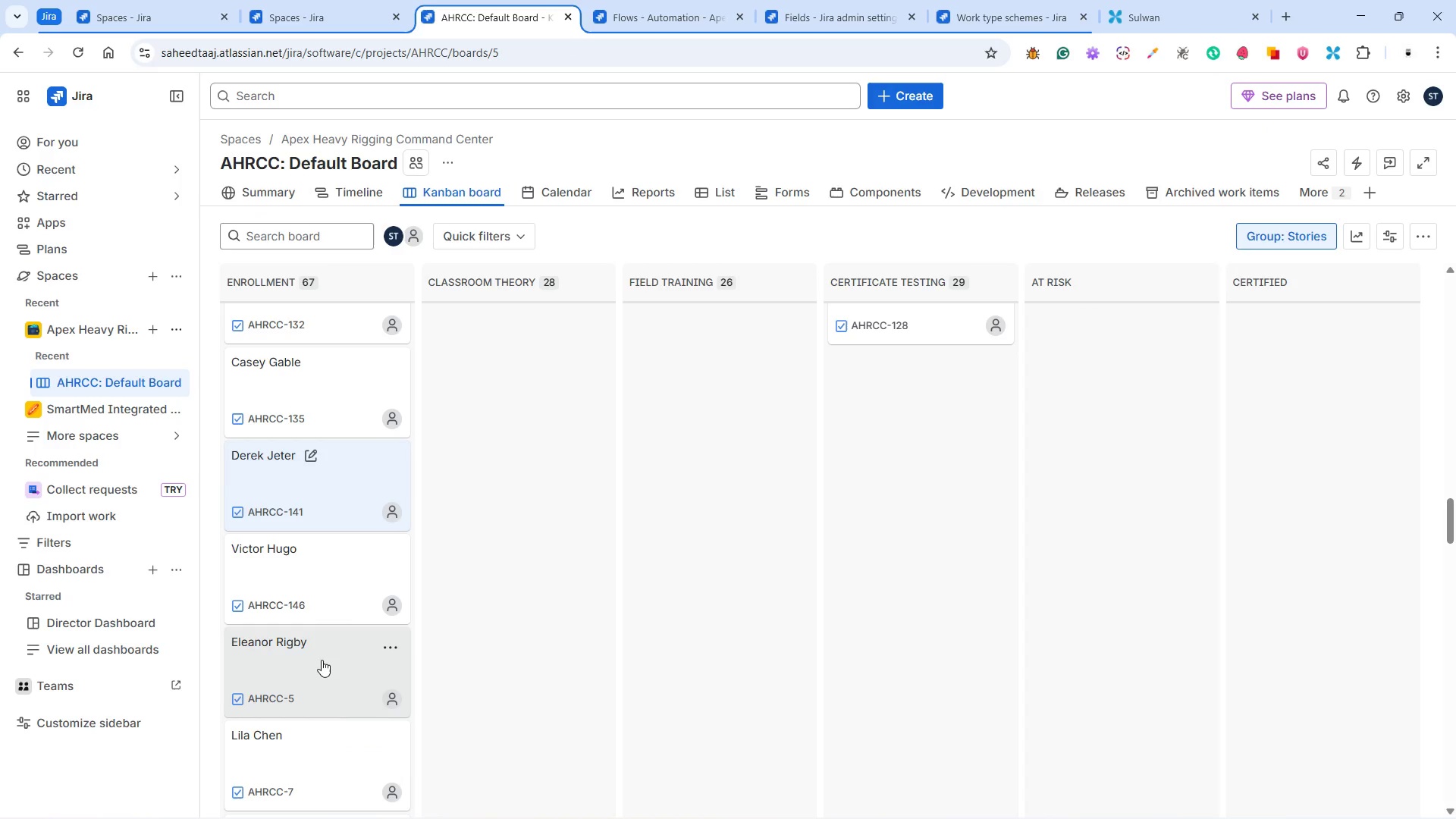 
scroll: coordinate [316, 662], scroll_direction: down, amount: 2.0
 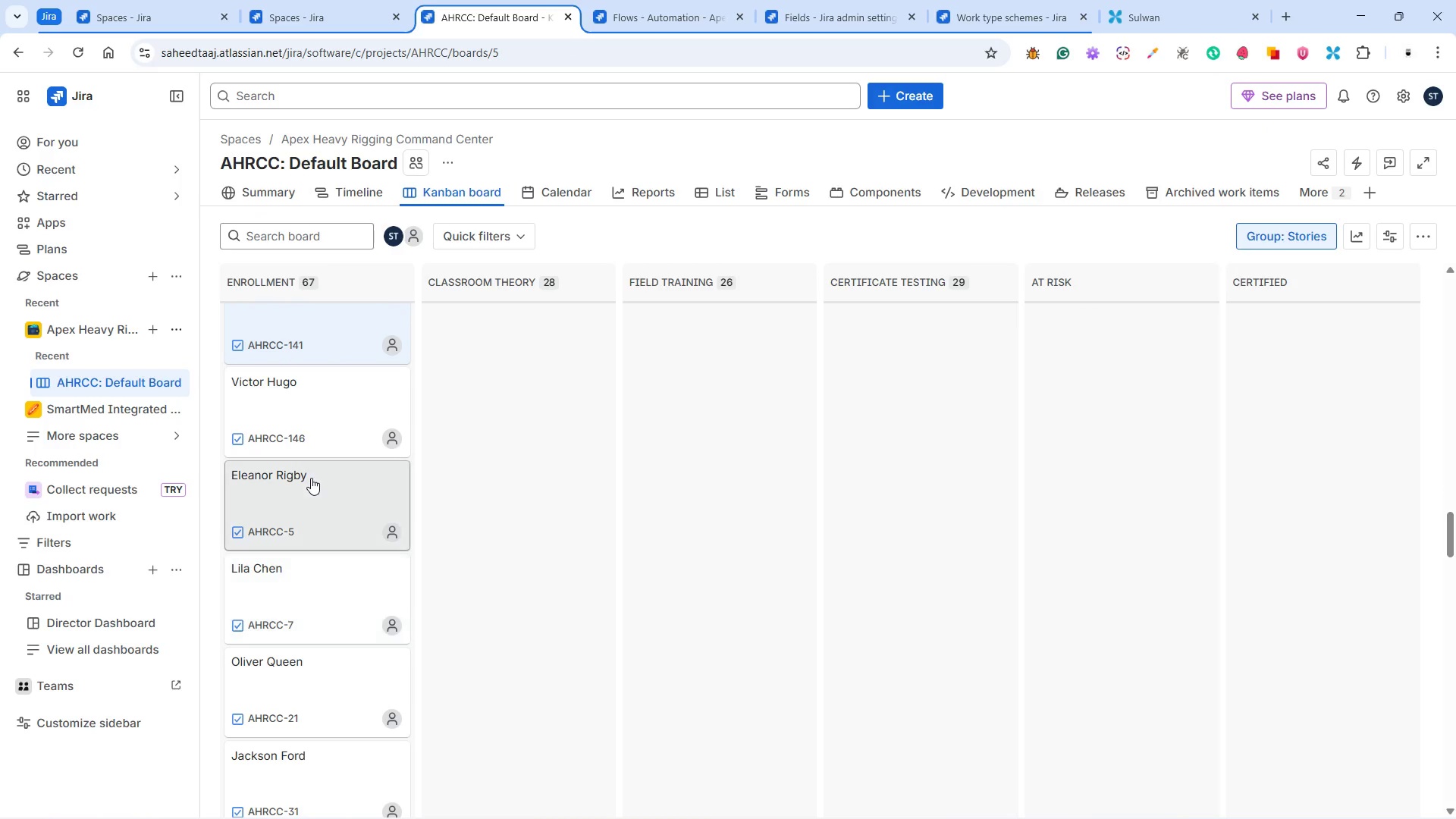 
left_click([311, 478])
 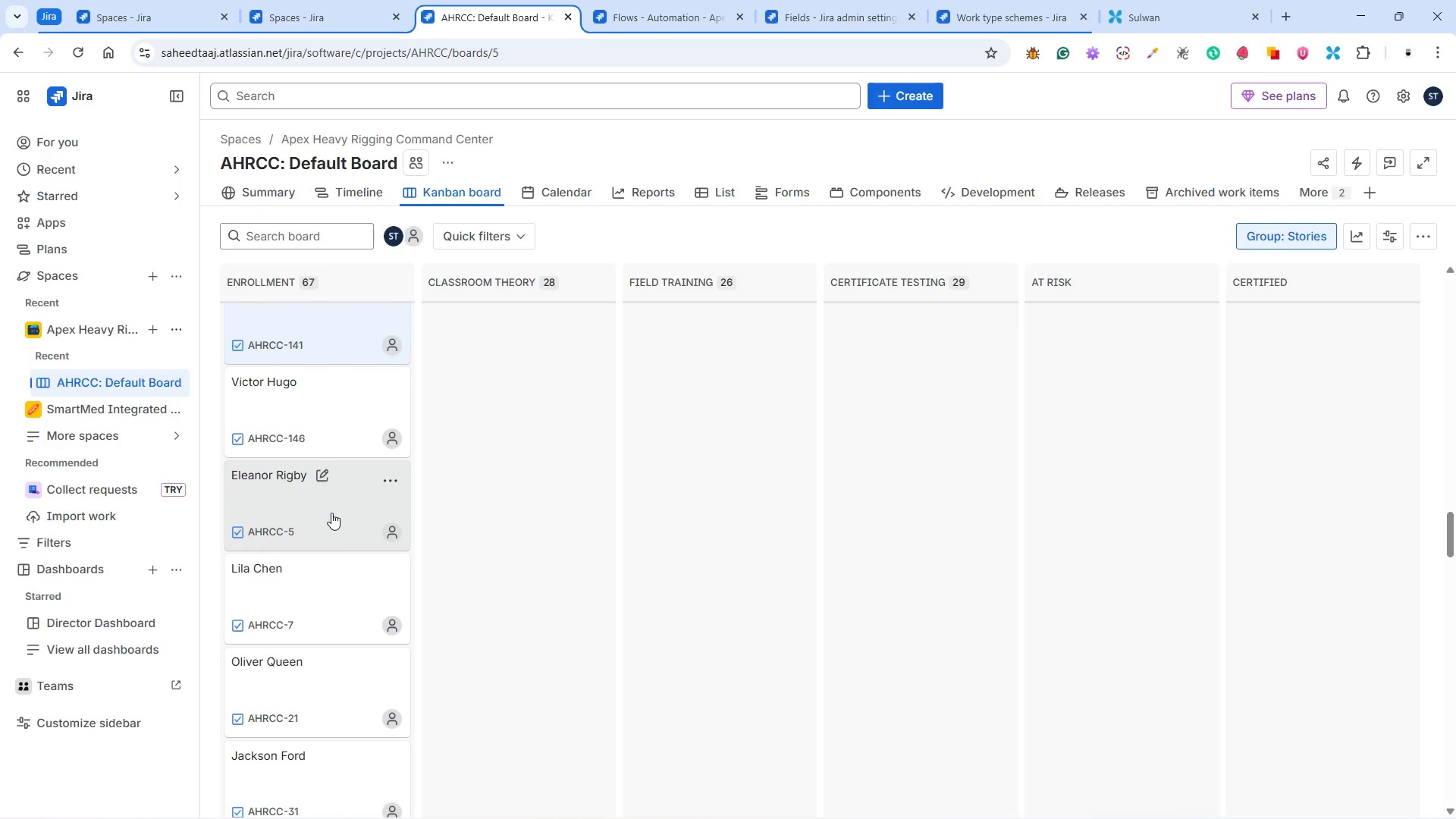 
left_click([333, 509])
 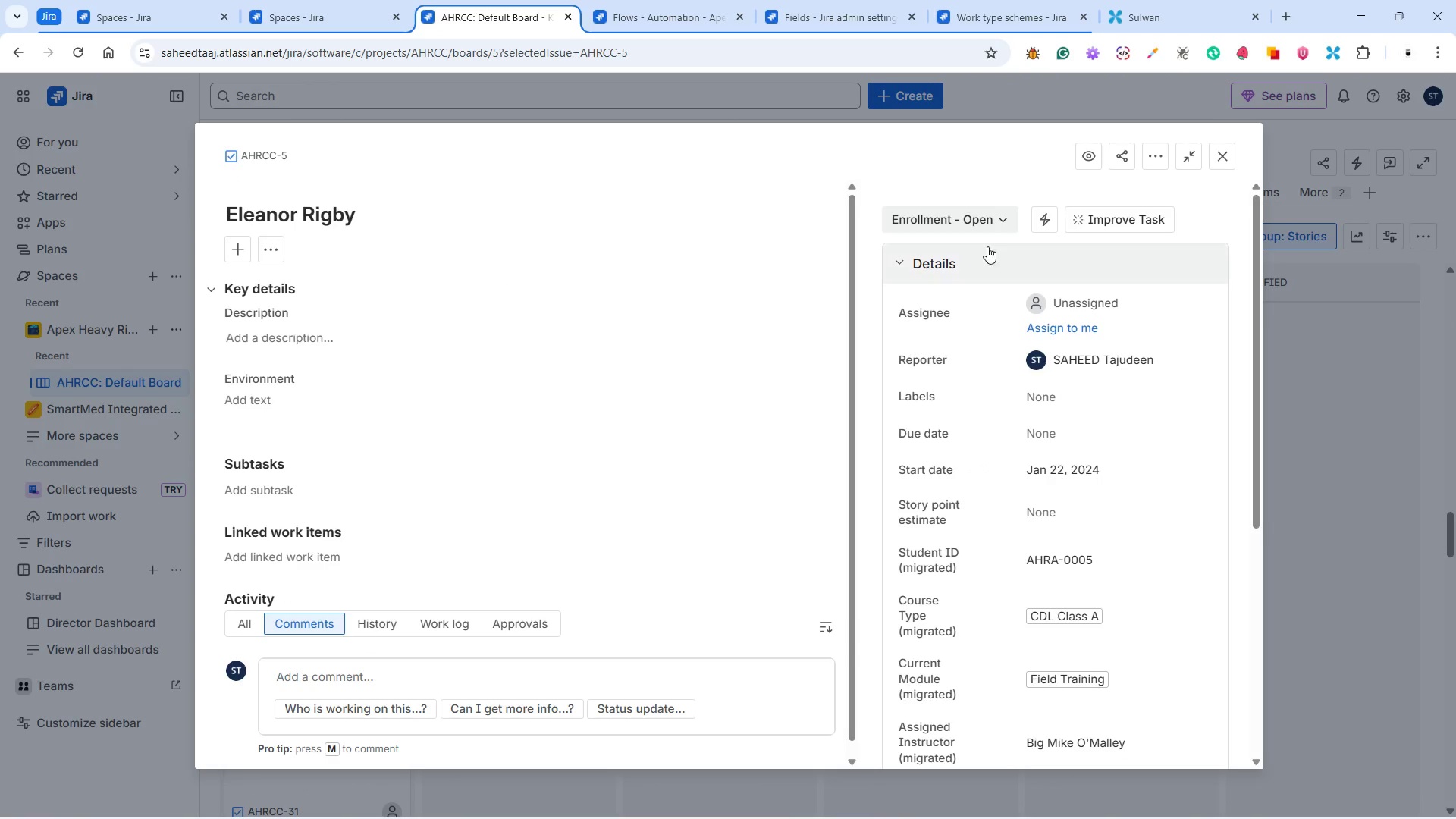 
left_click([984, 215])
 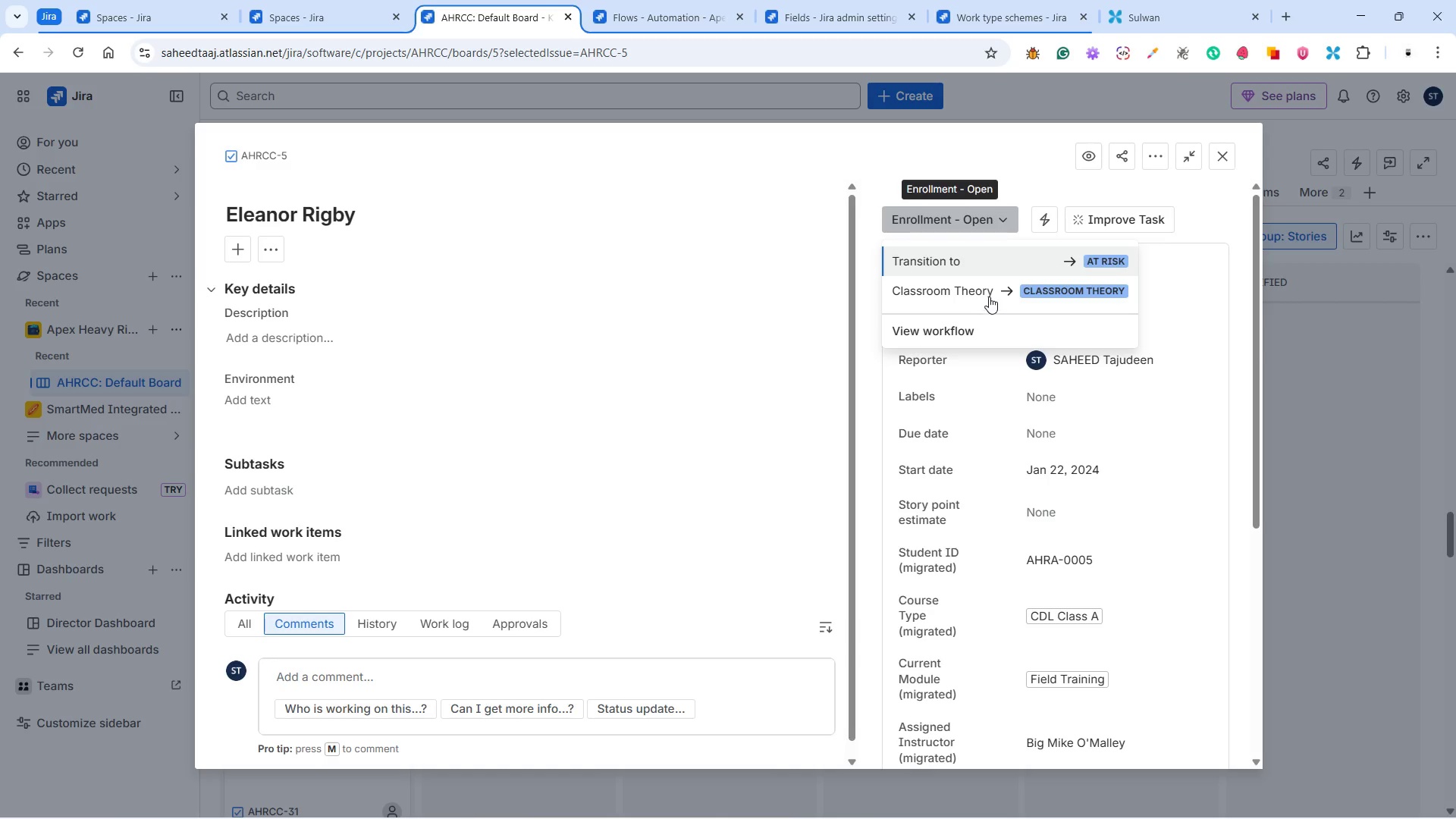 
left_click([989, 293])
 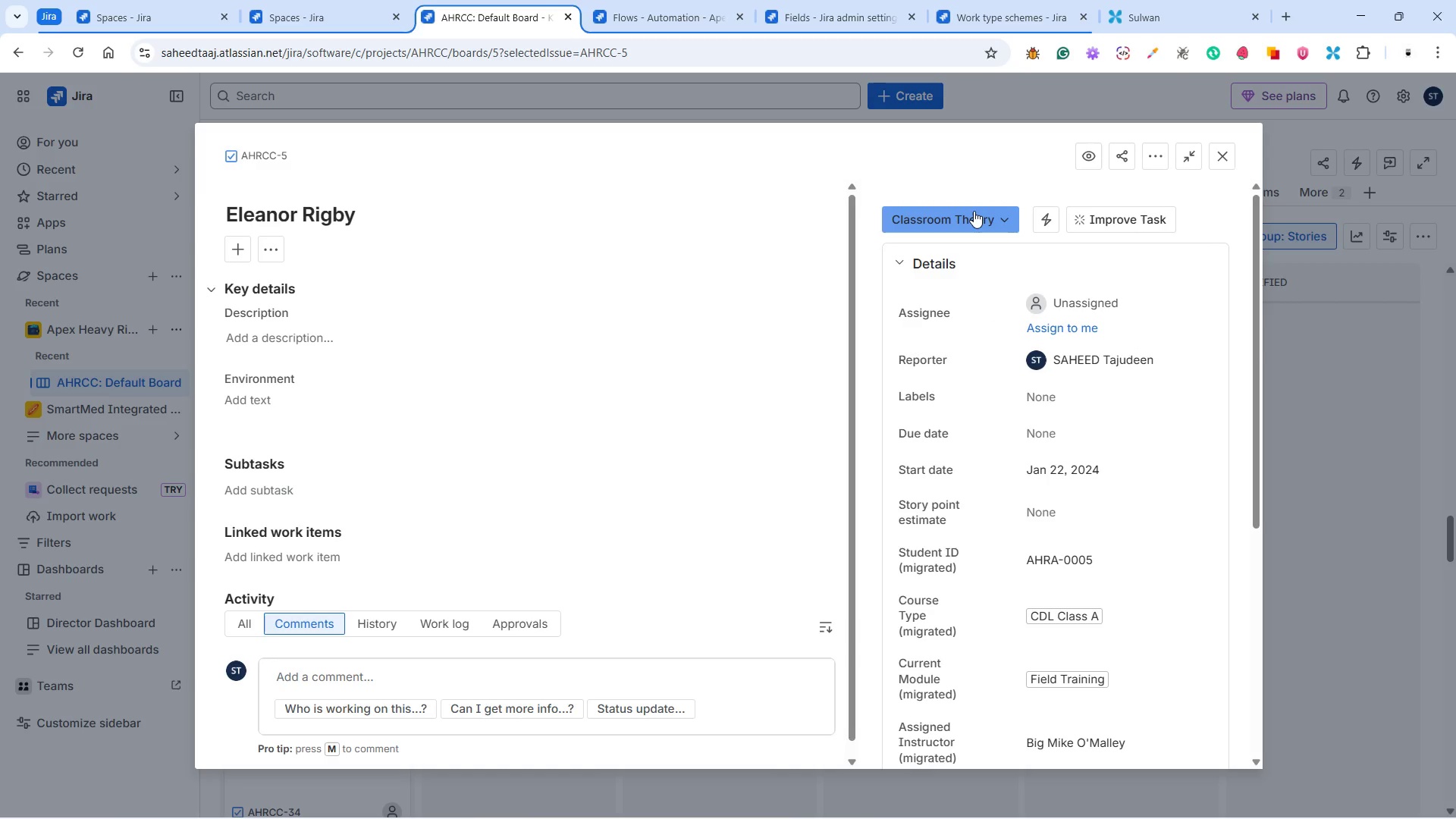 
left_click([974, 211])
 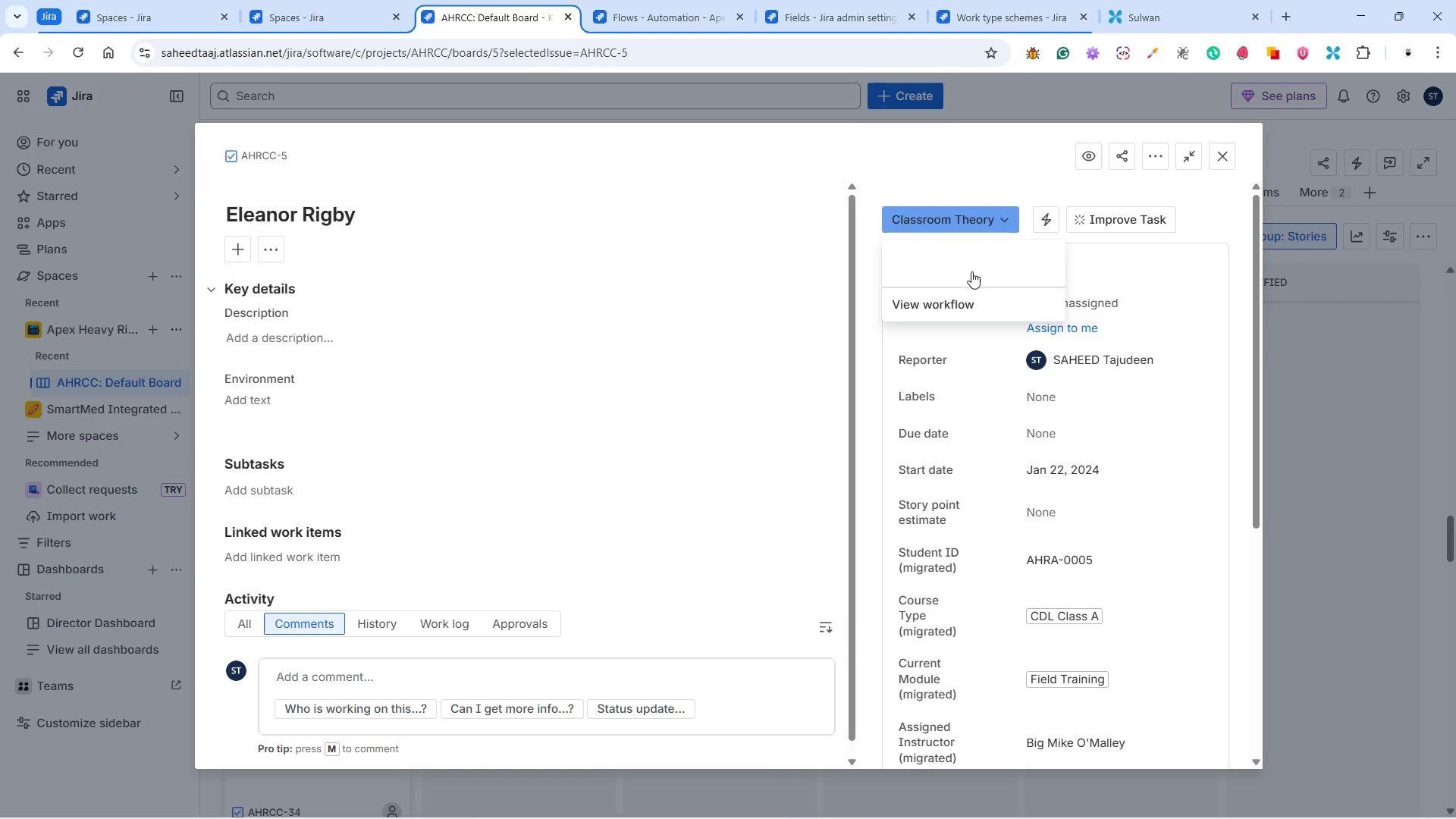 
mouse_move([971, 300])
 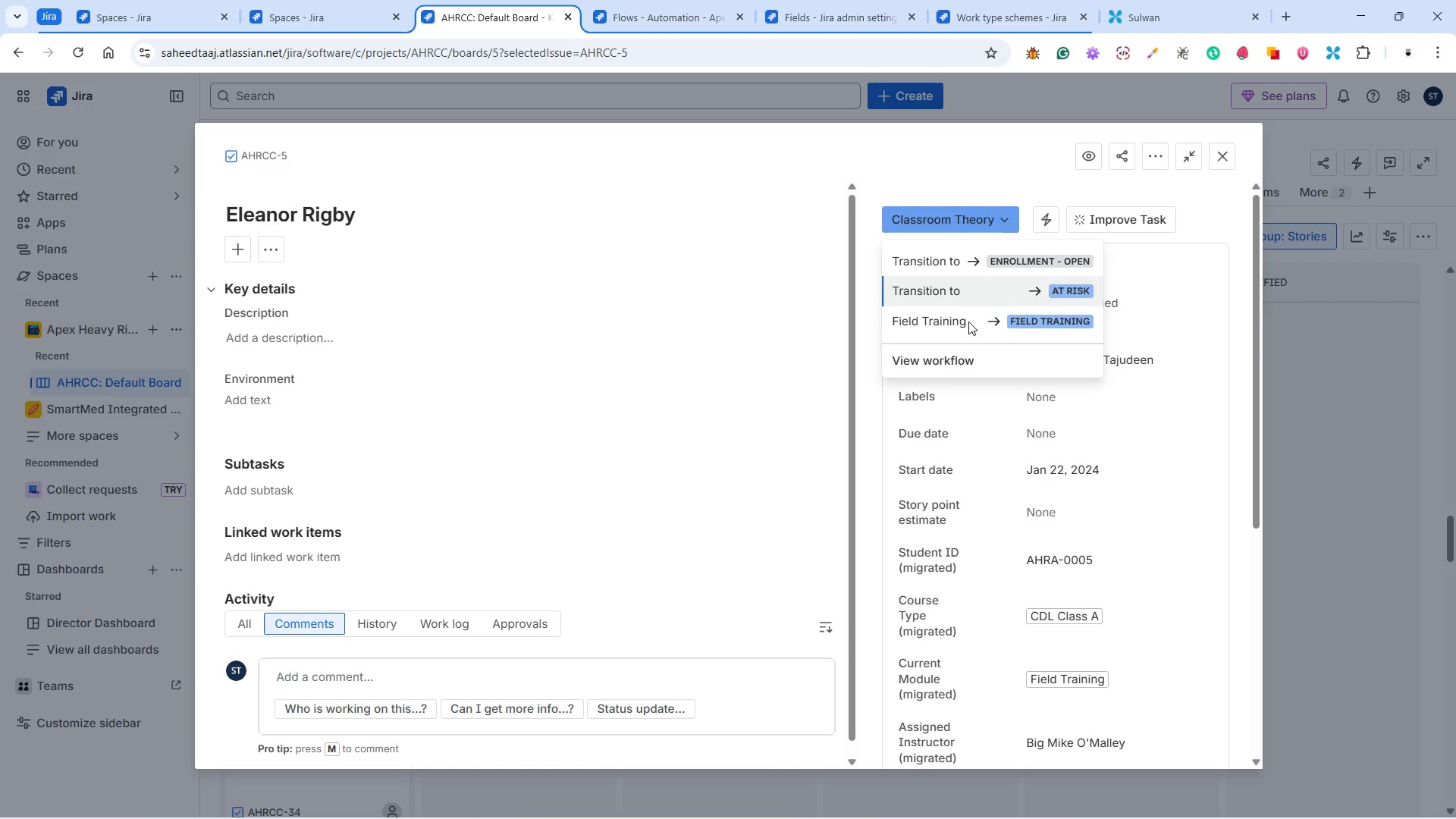 
left_click([968, 323])
 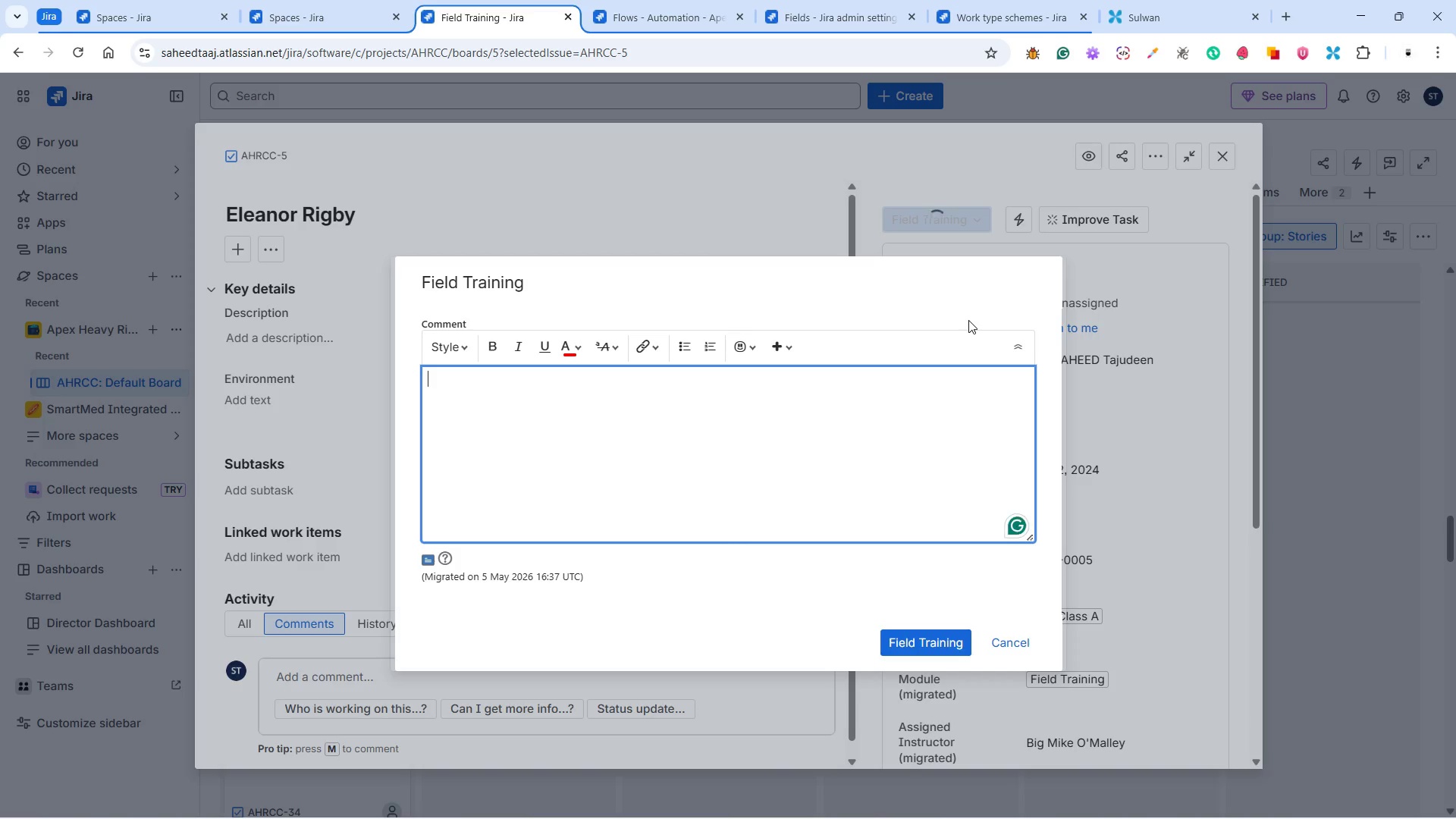 
left_click([786, 400])
 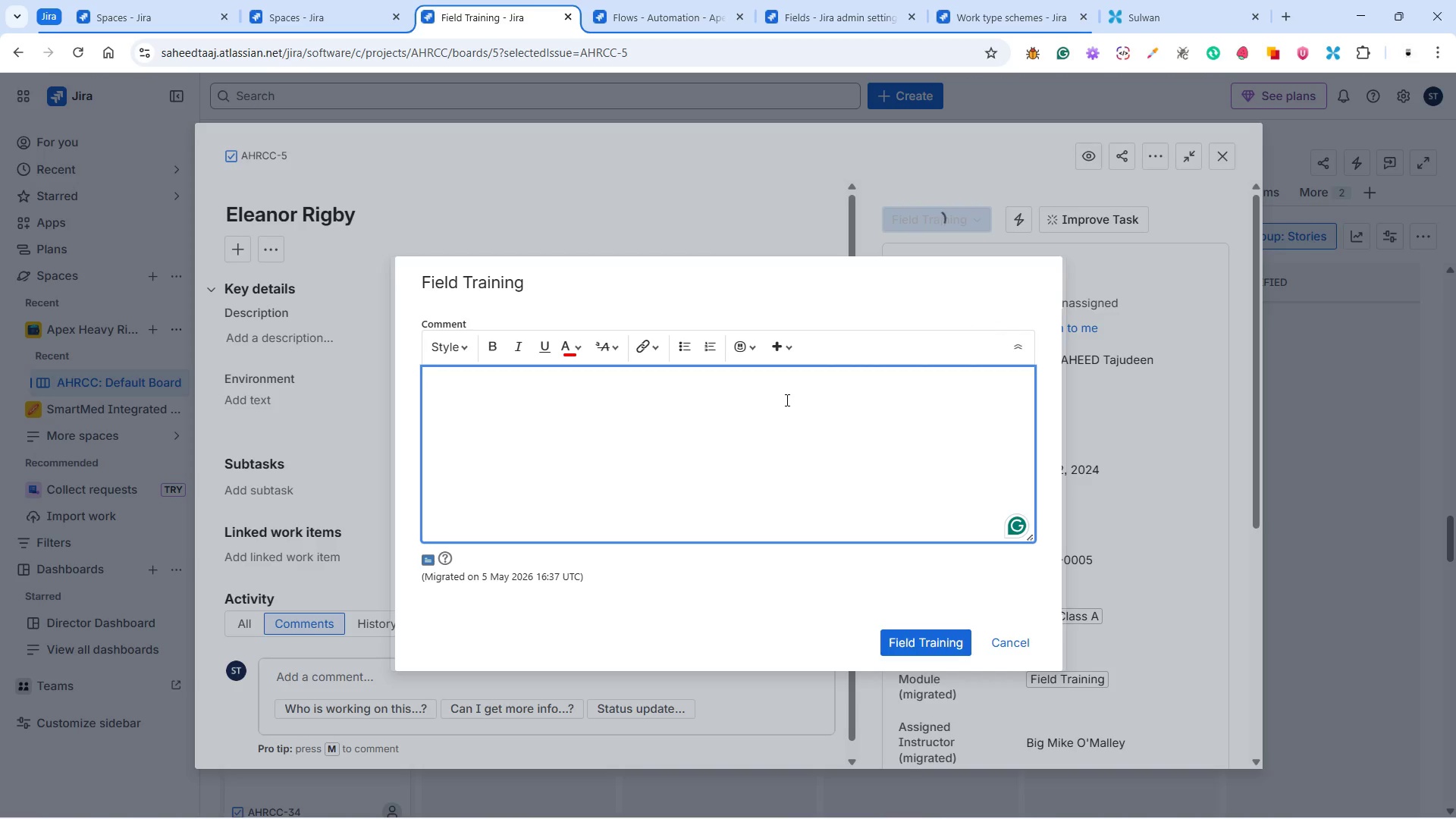 
type([Maintenance )
 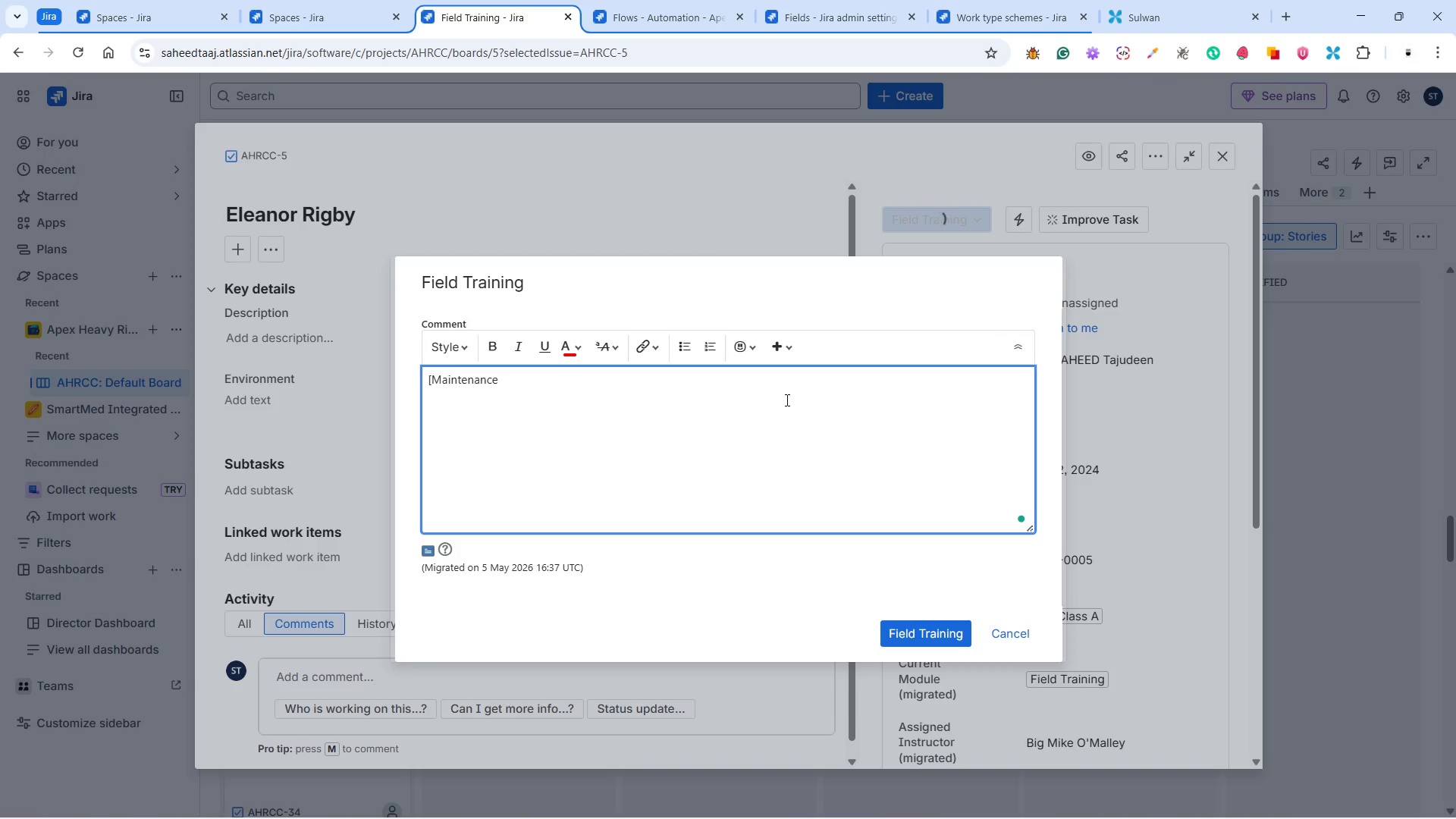 
type(Re)
 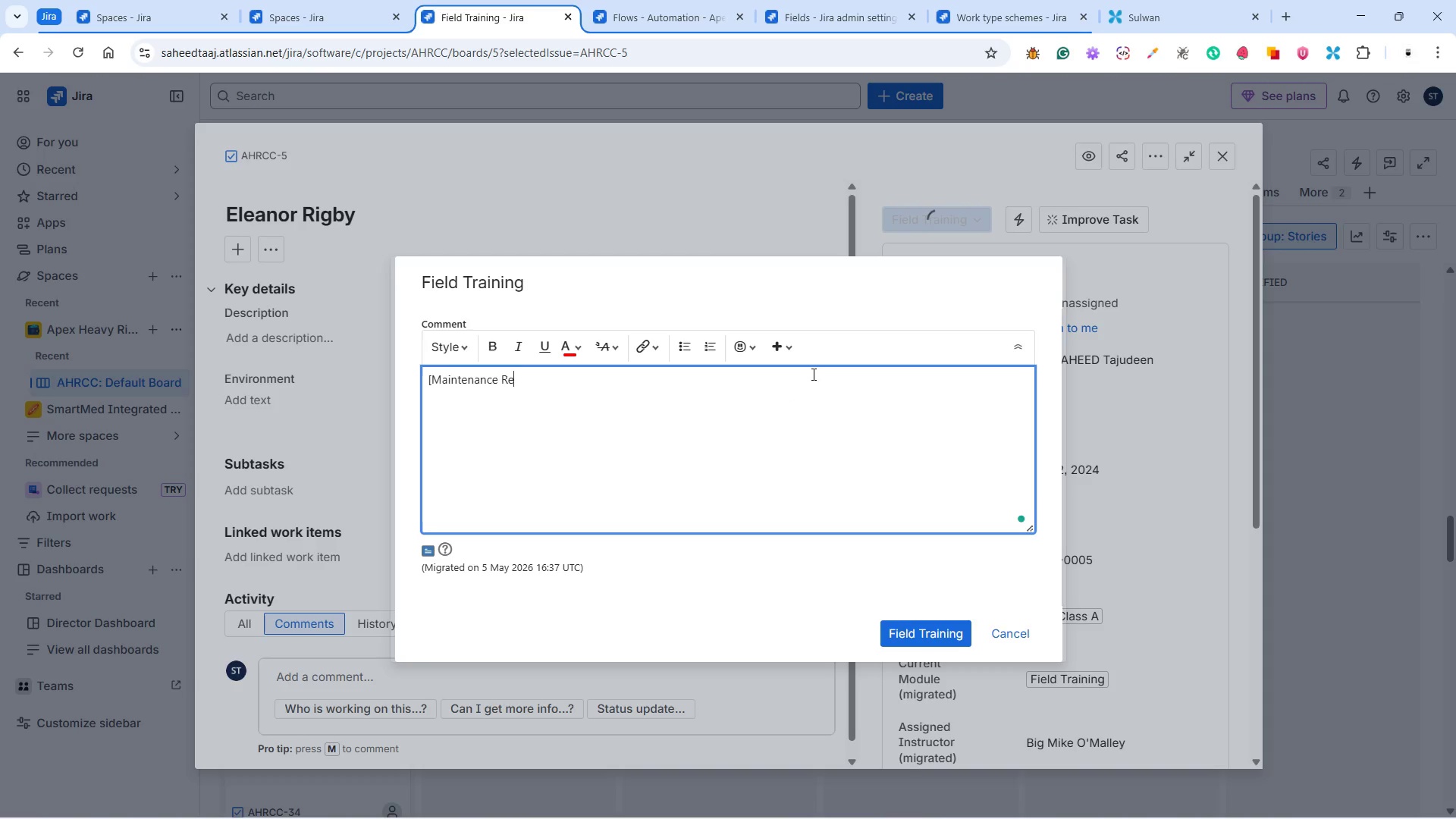 
type(quired])
 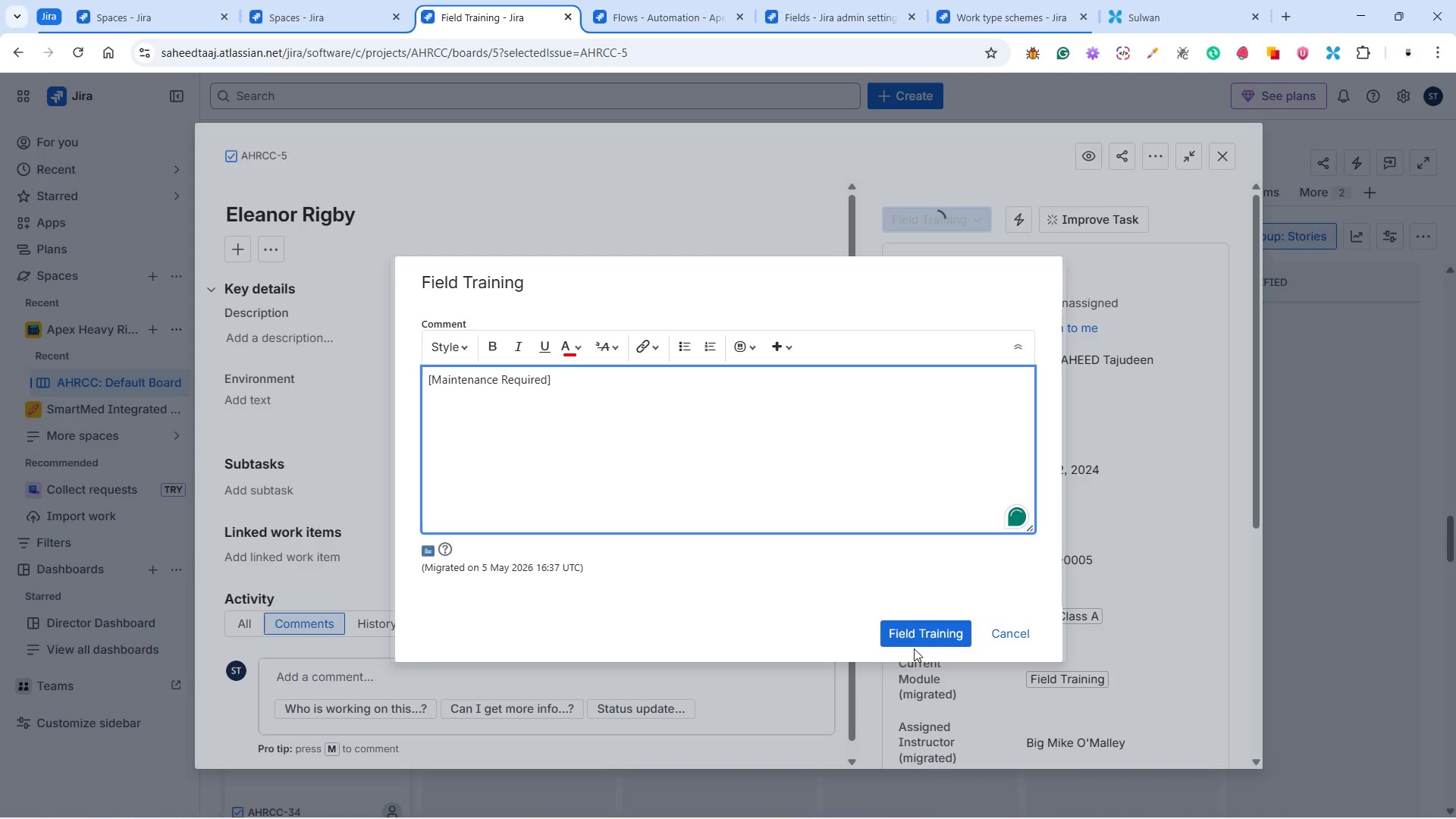 
double_click([912, 640])
 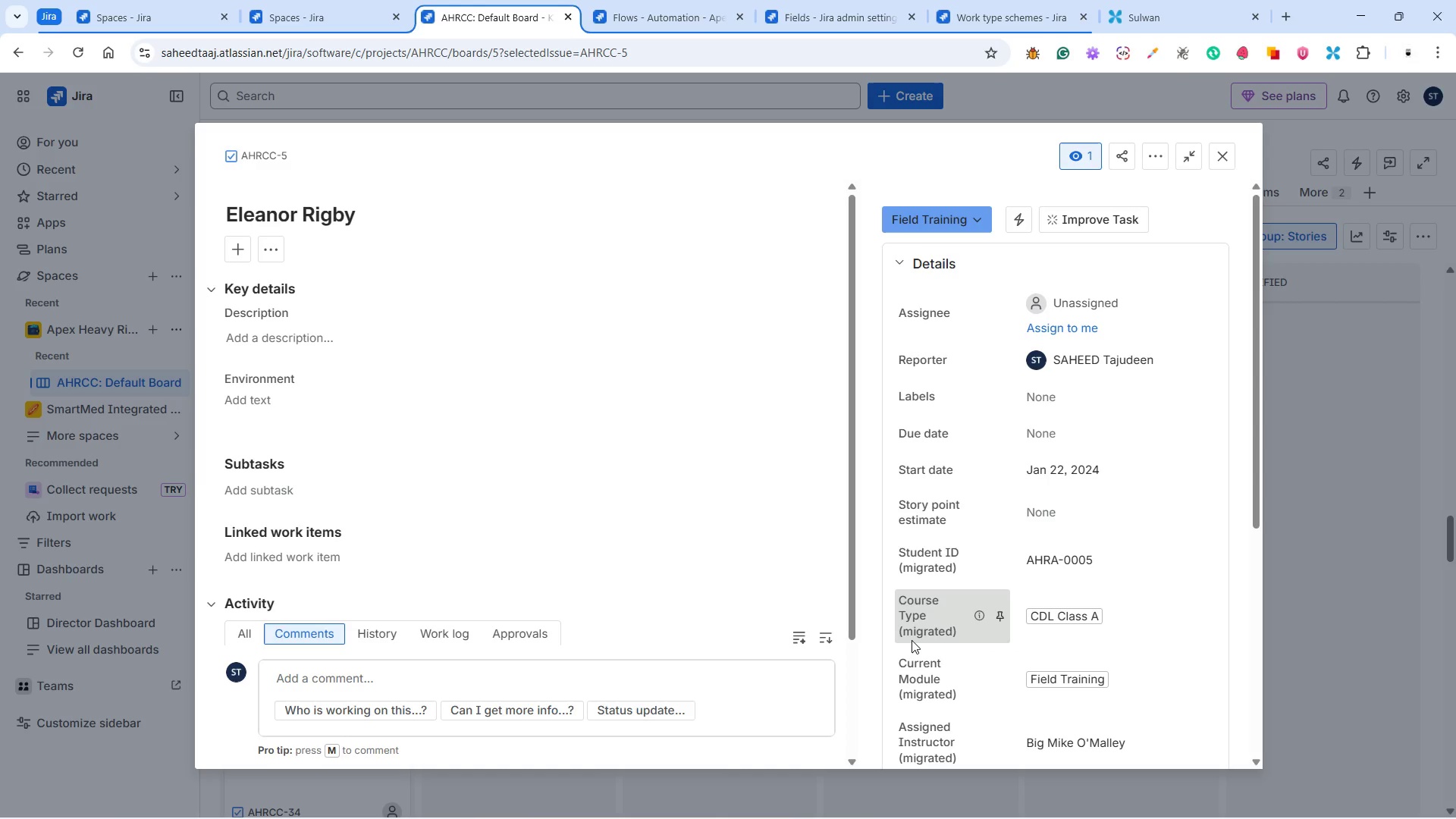 
wait(33.06)
 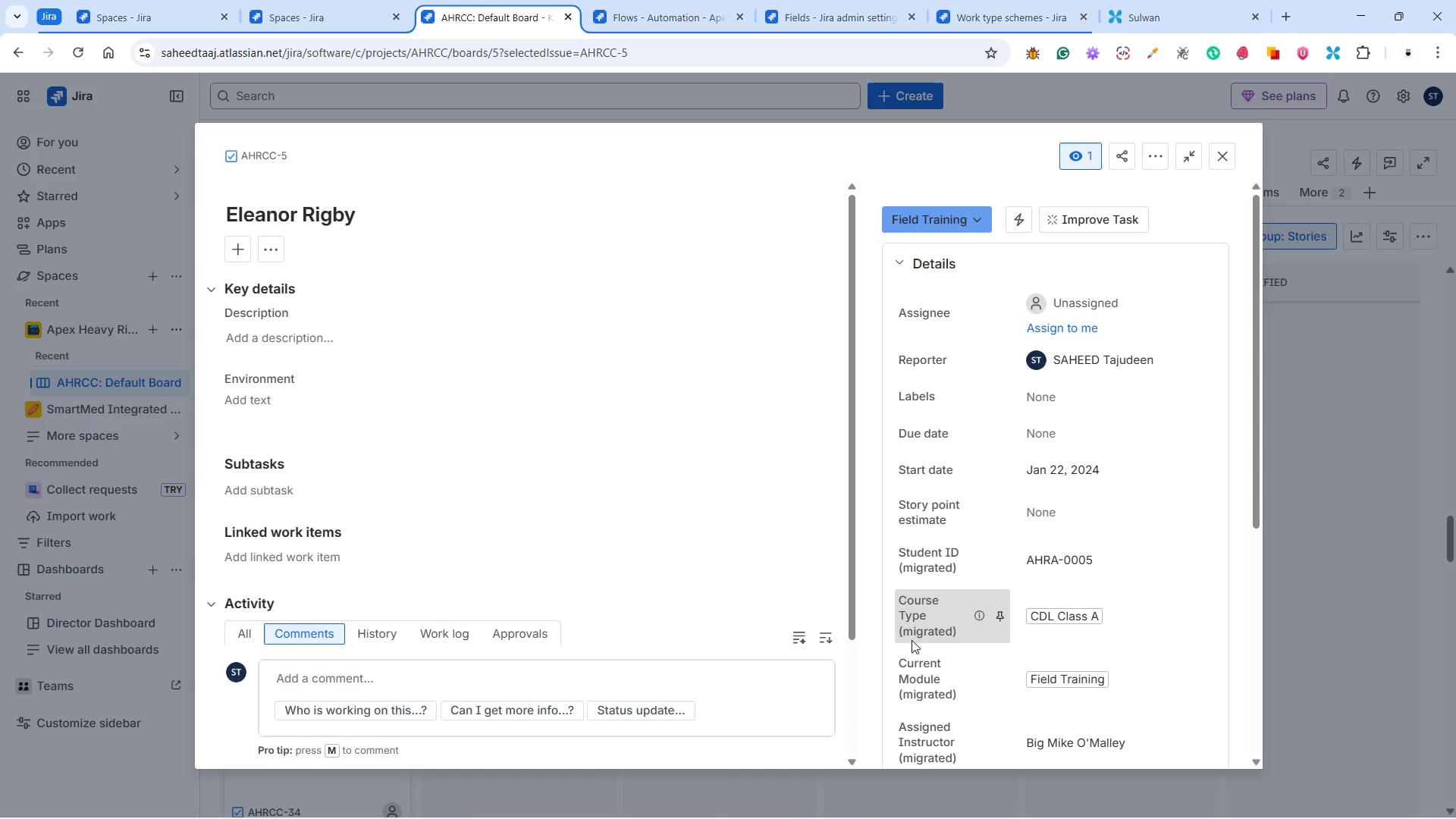 
left_click([1227, 152])
 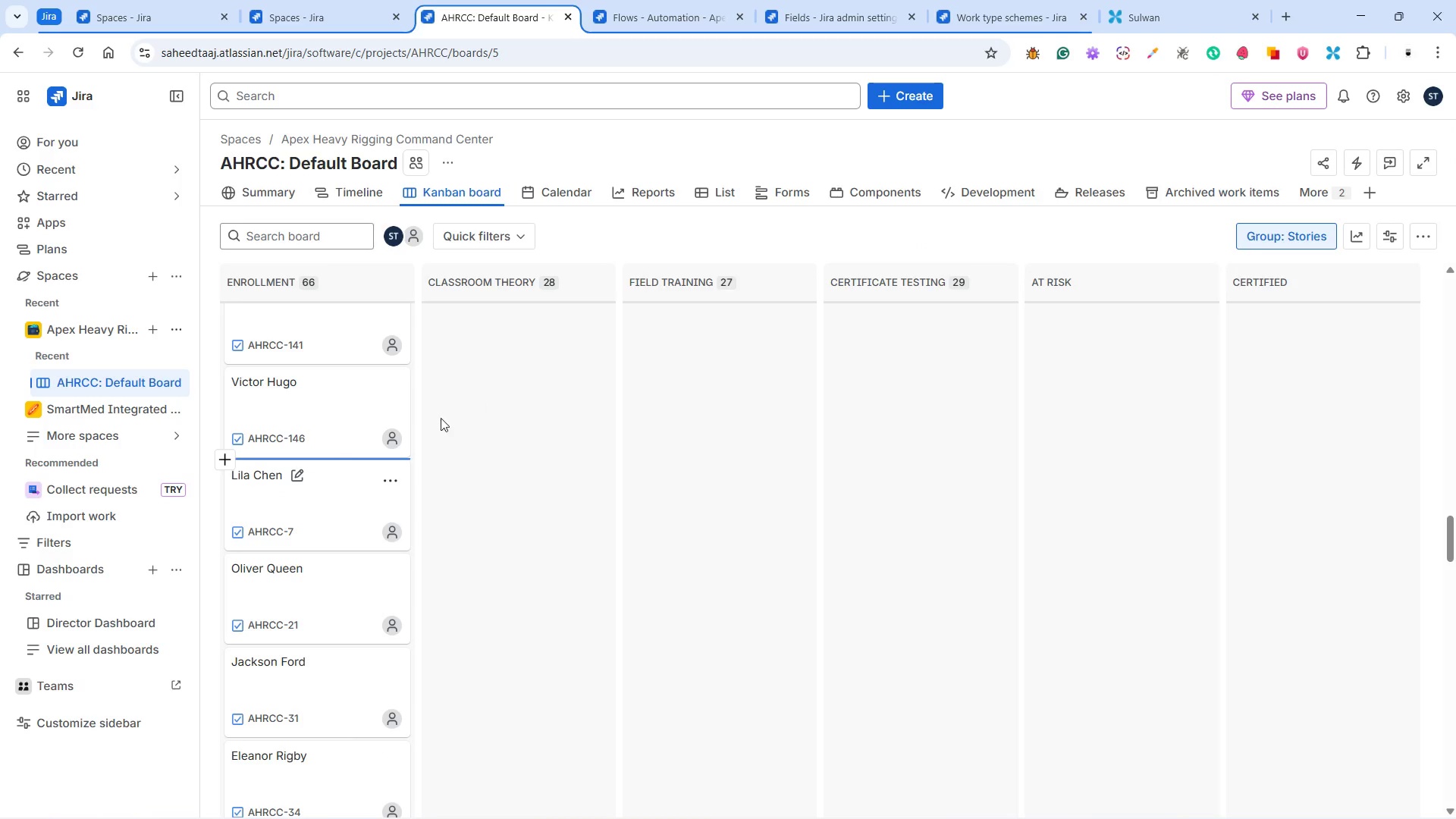 
left_click([297, 412])
 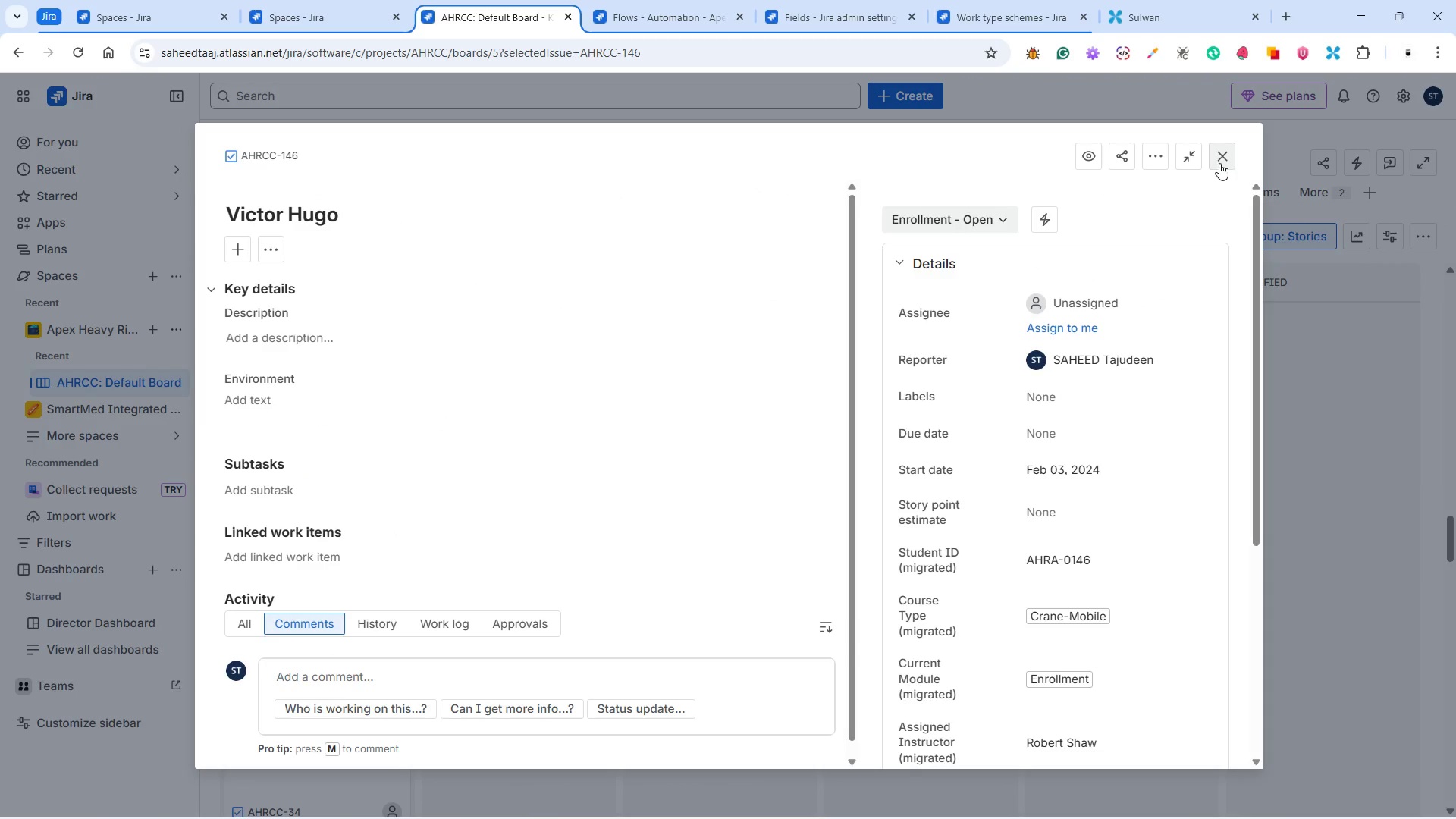 
wait(5.17)
 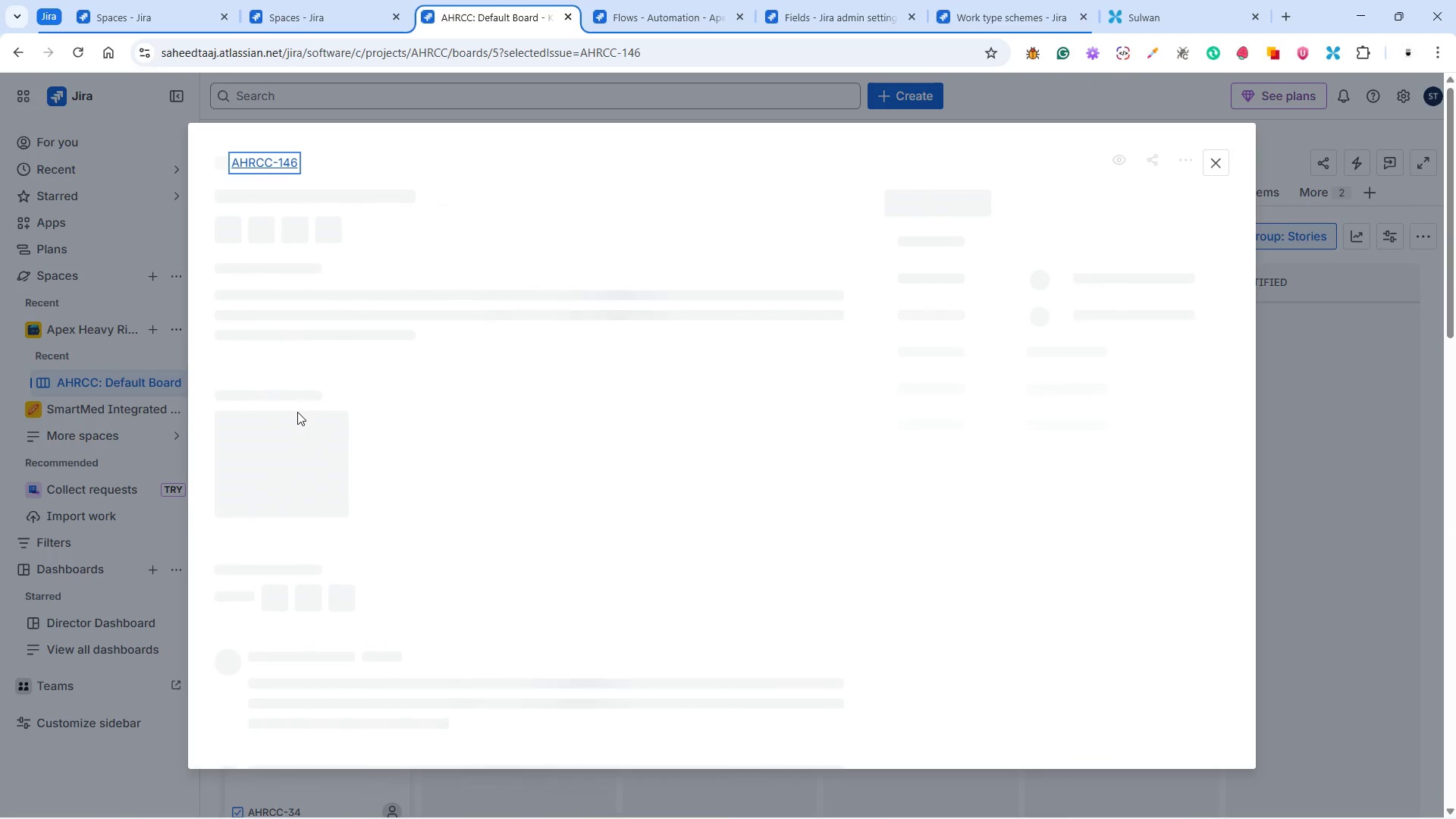 
left_click([1219, 159])
 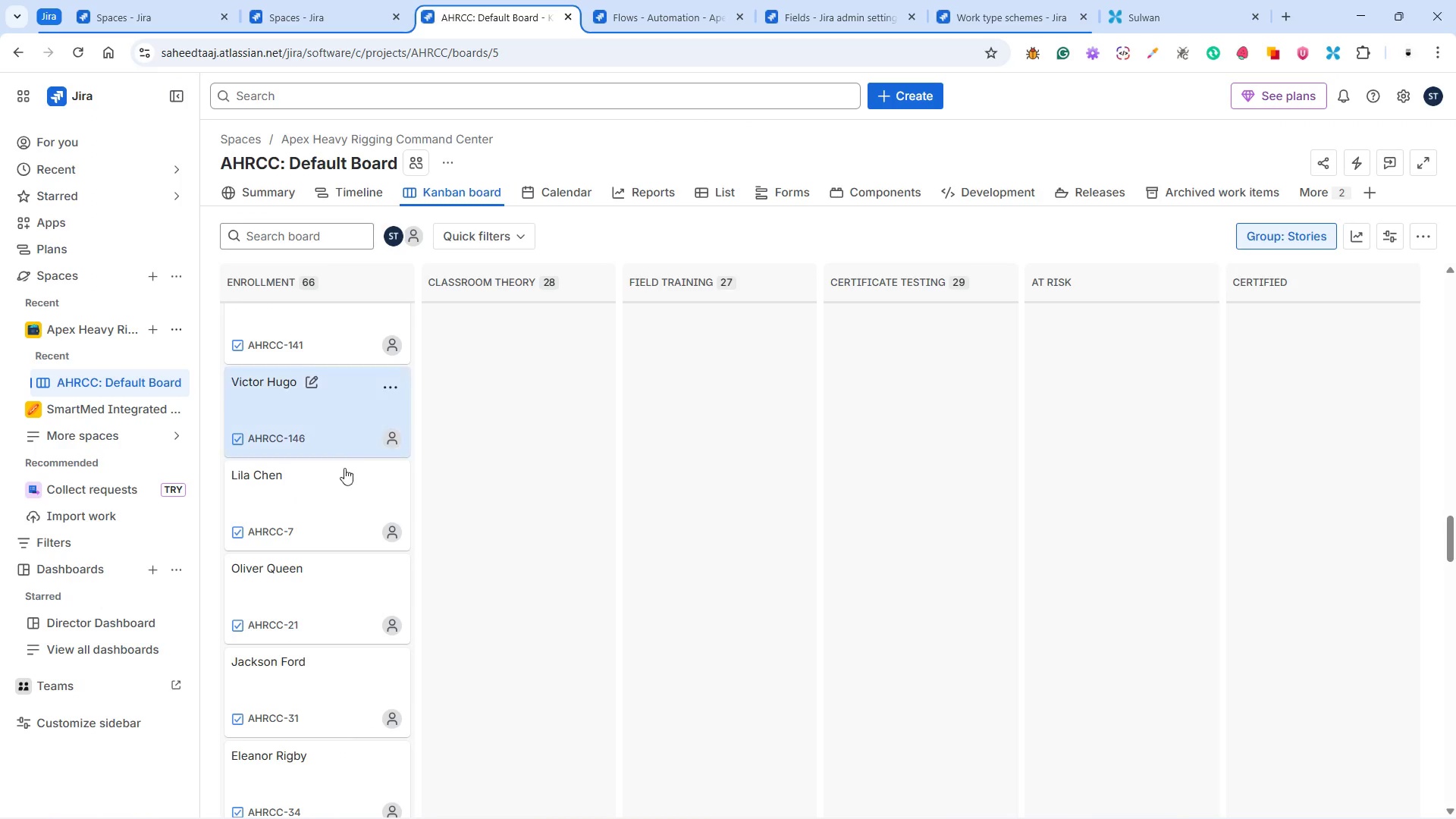 
left_click([316, 491])
 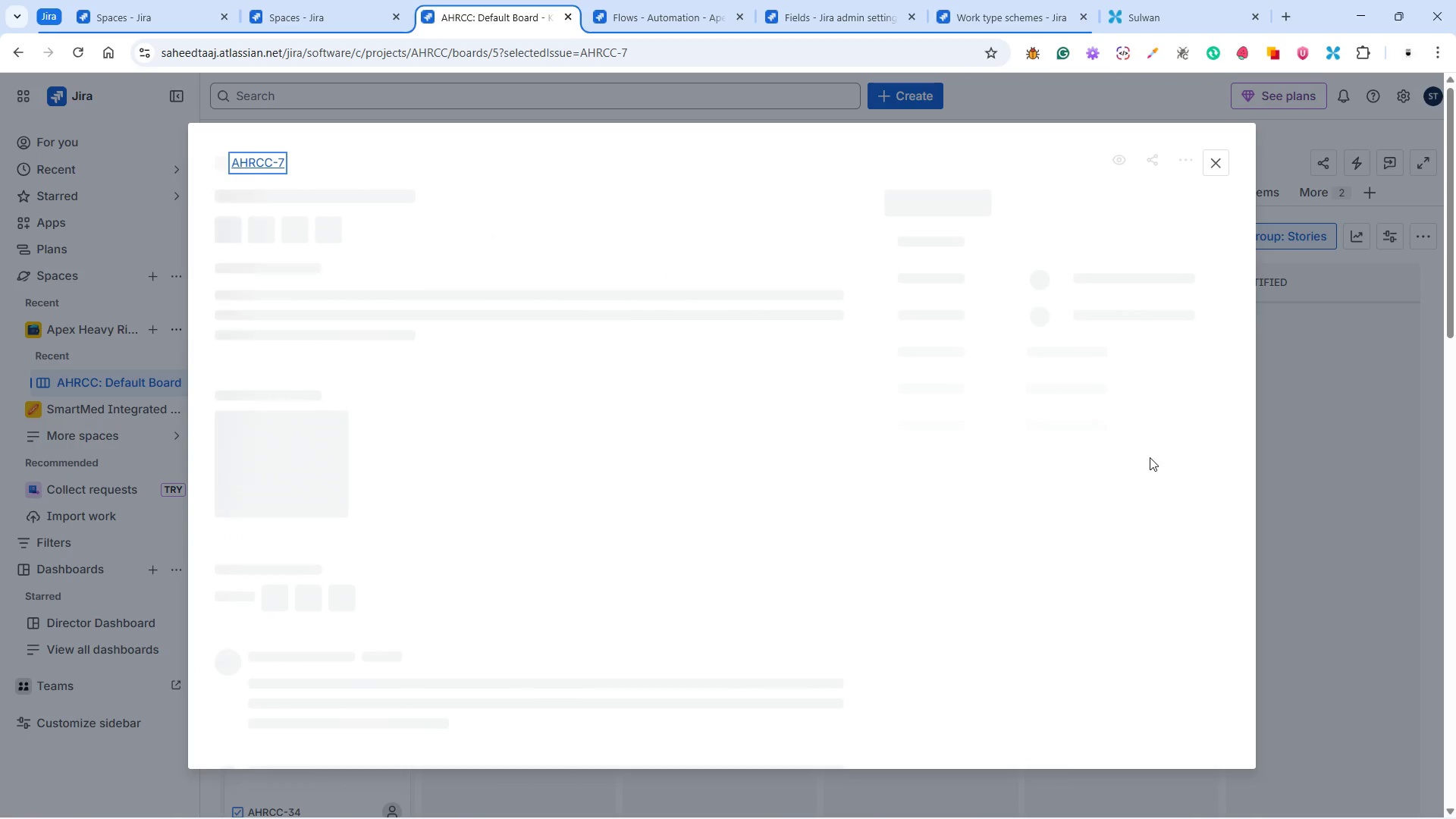 
mouse_move([1155, 455])
 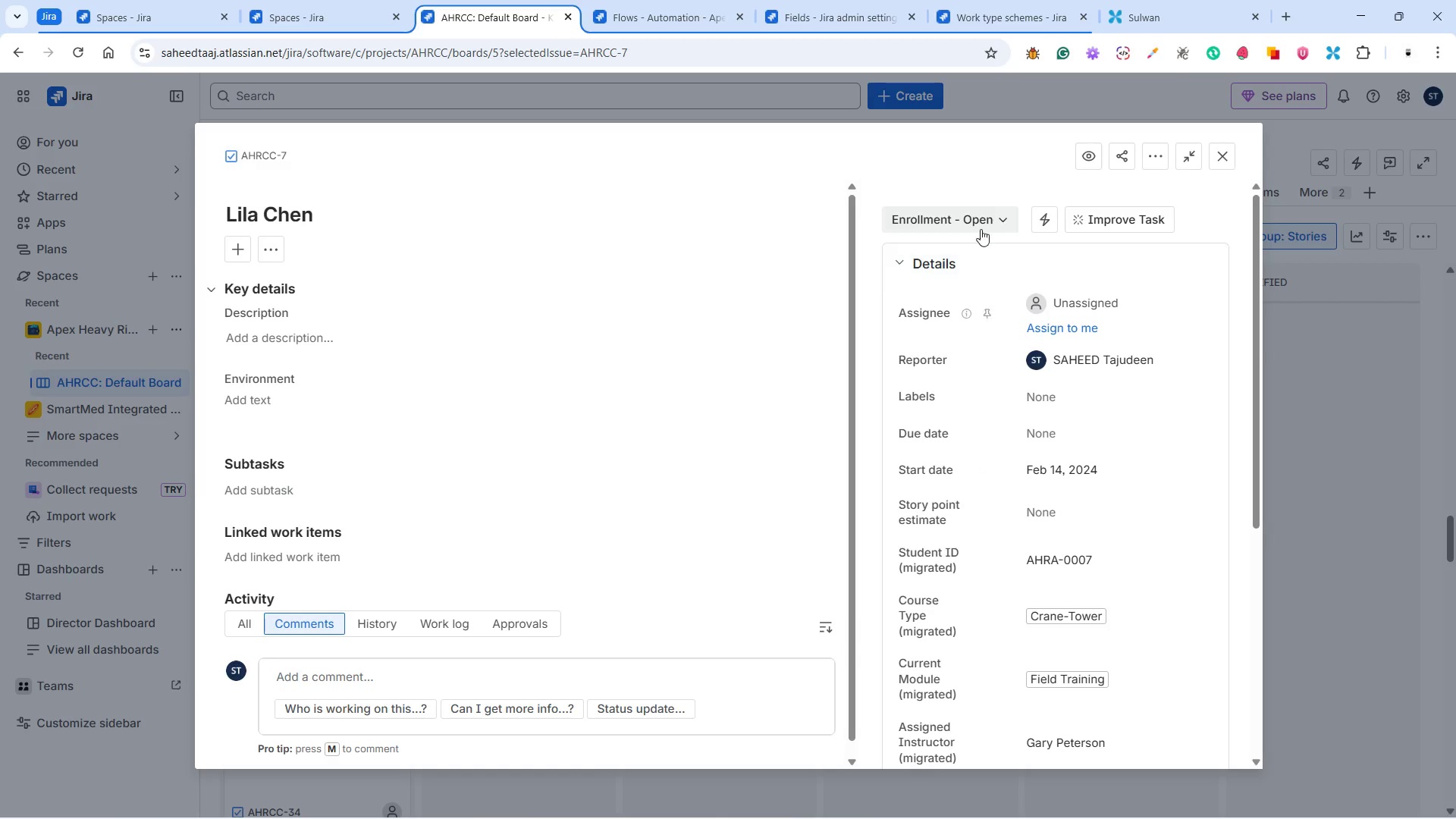 
left_click([977, 218])
 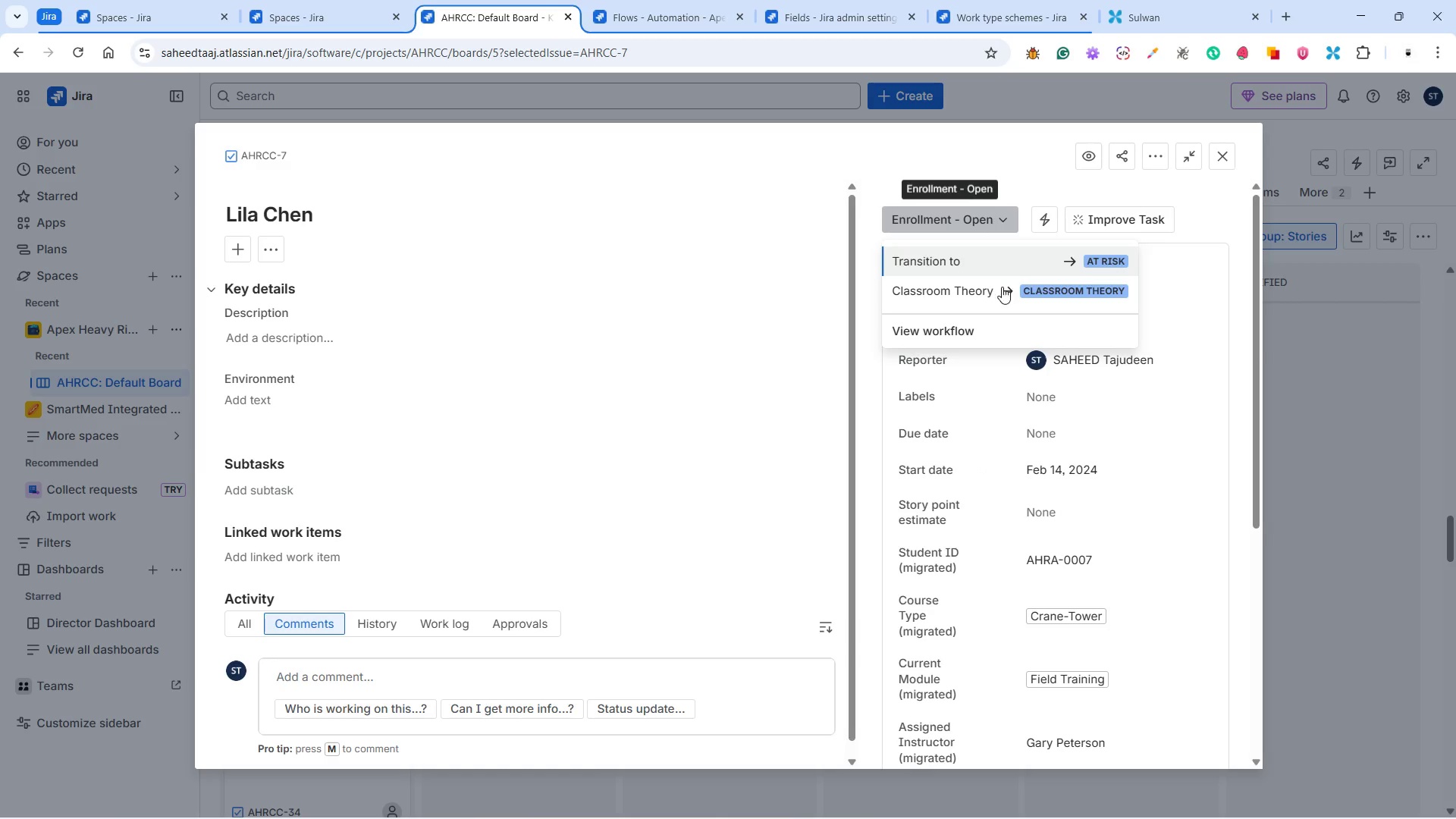 
left_click([1004, 291])
 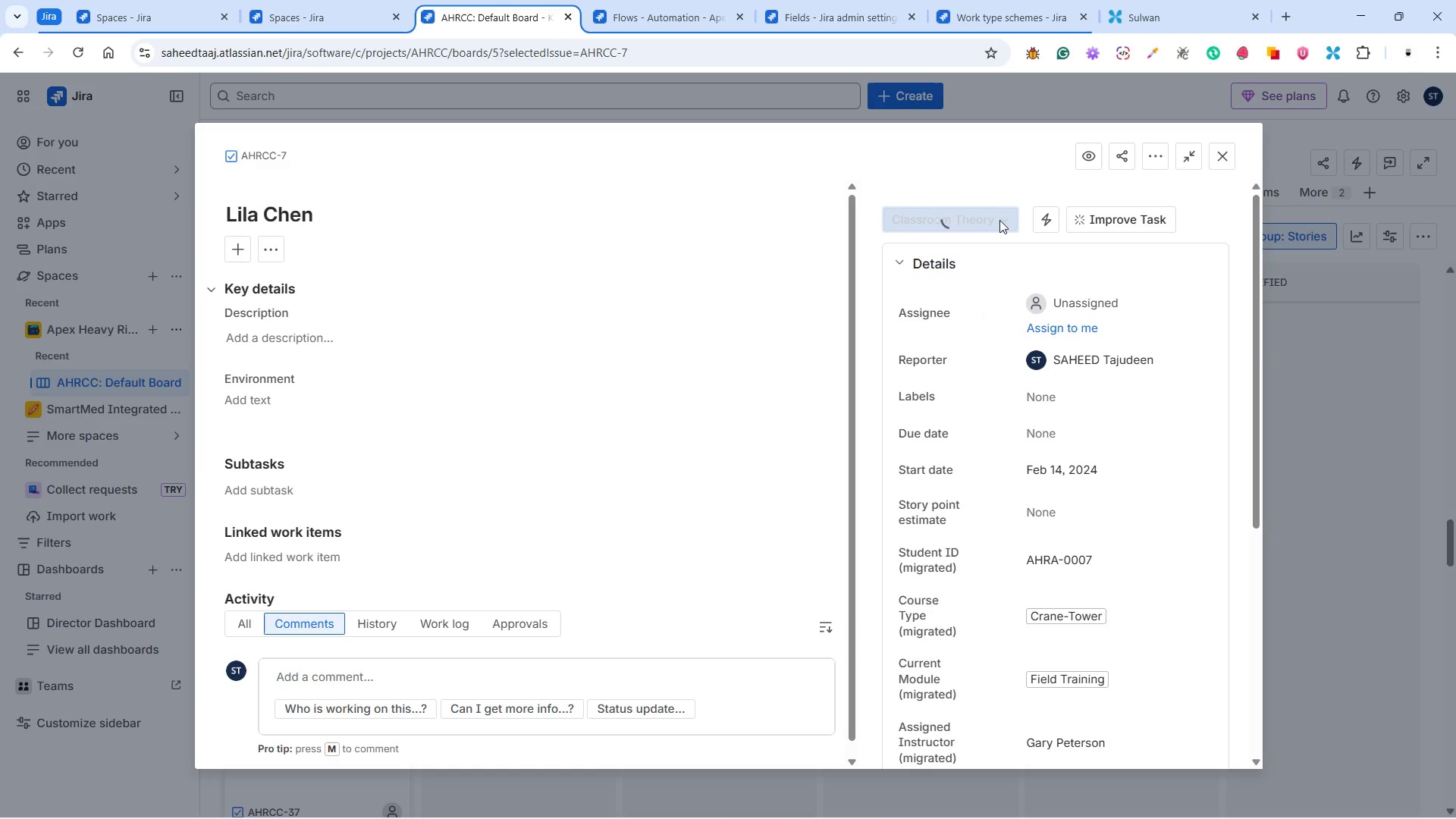 
left_click([981, 212])
 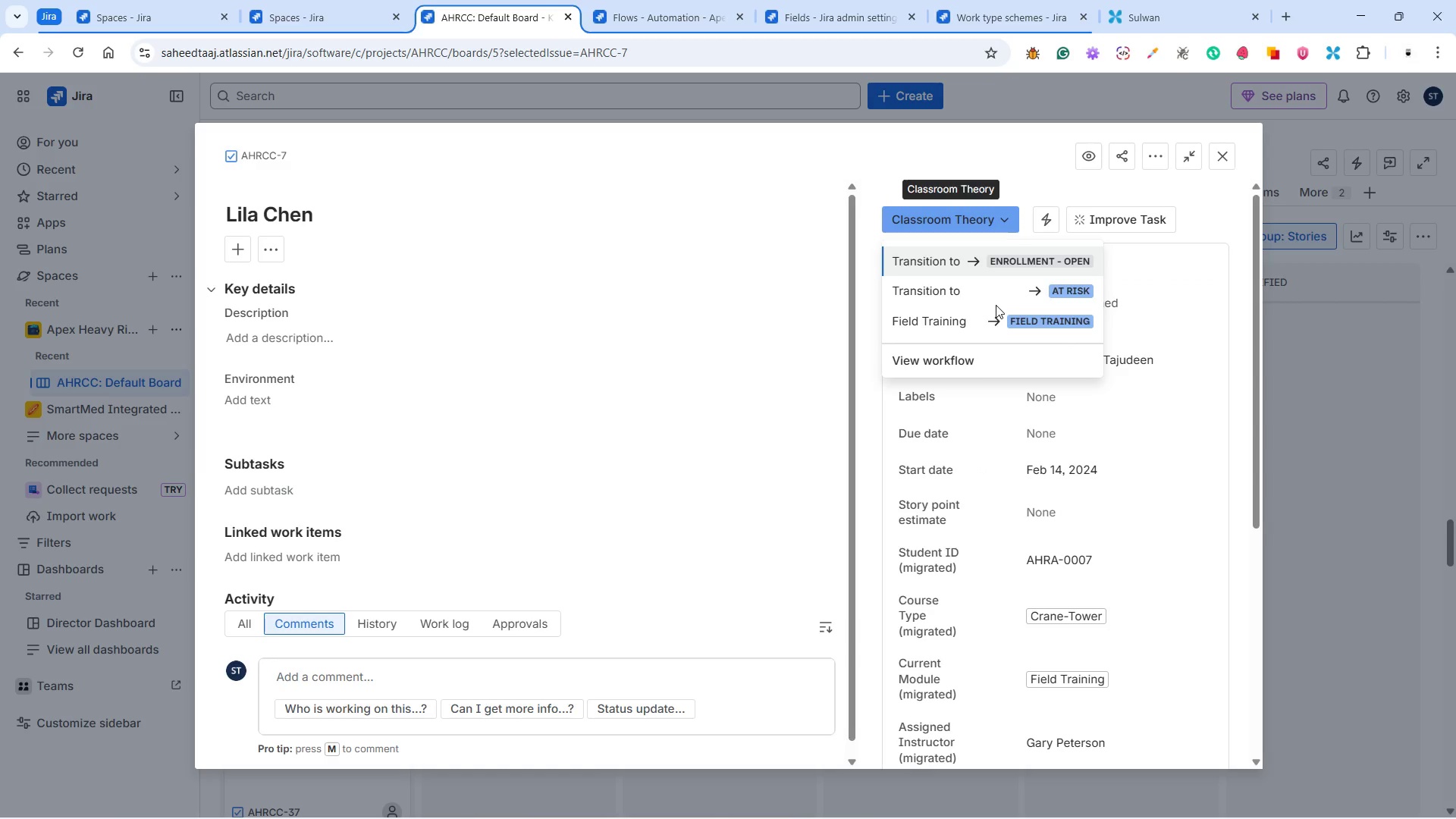 
left_click([996, 322])
 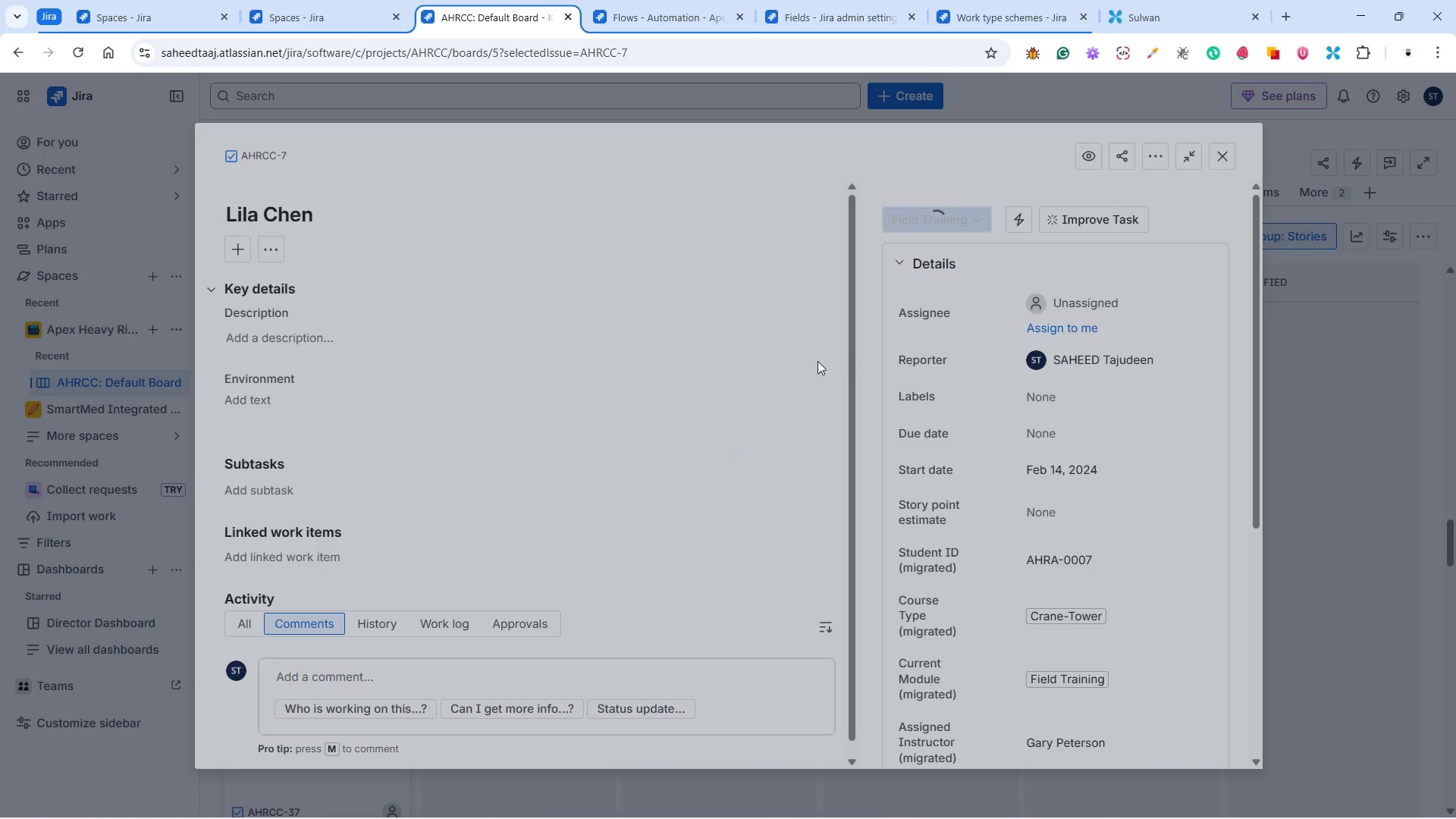 
left_click([530, 474])
 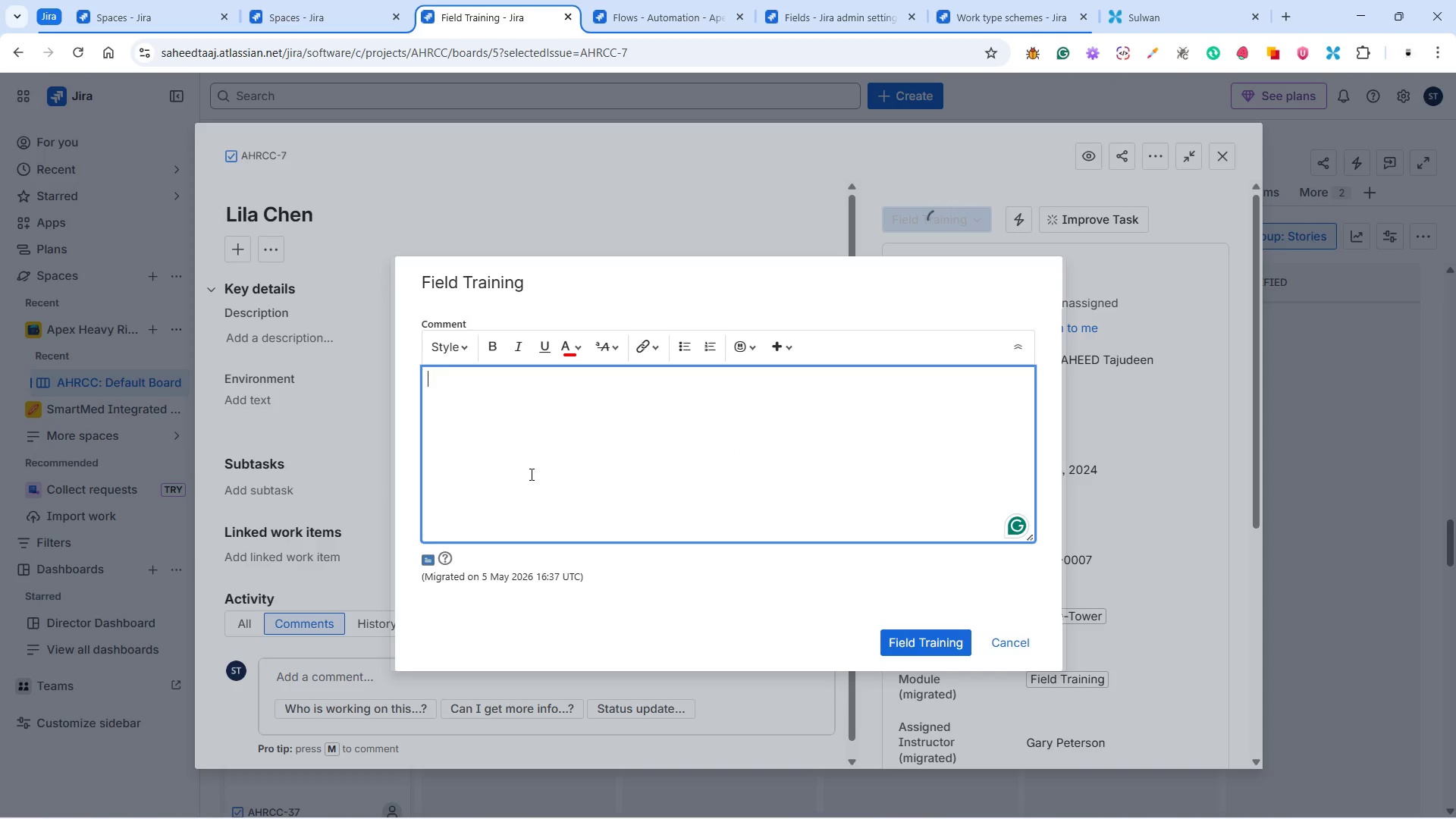 
type([Maintenance Required])
 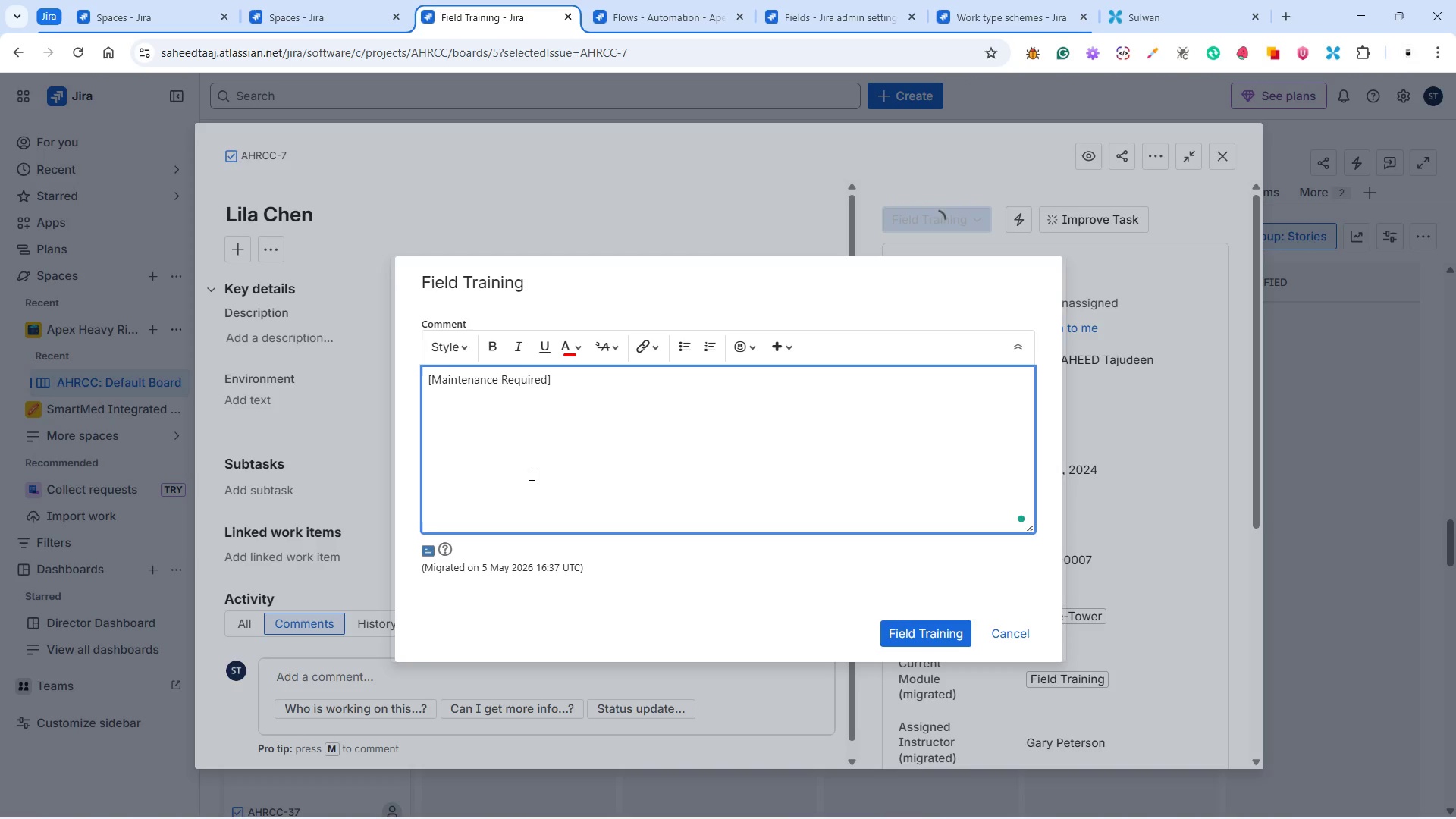 
left_click([890, 627])
 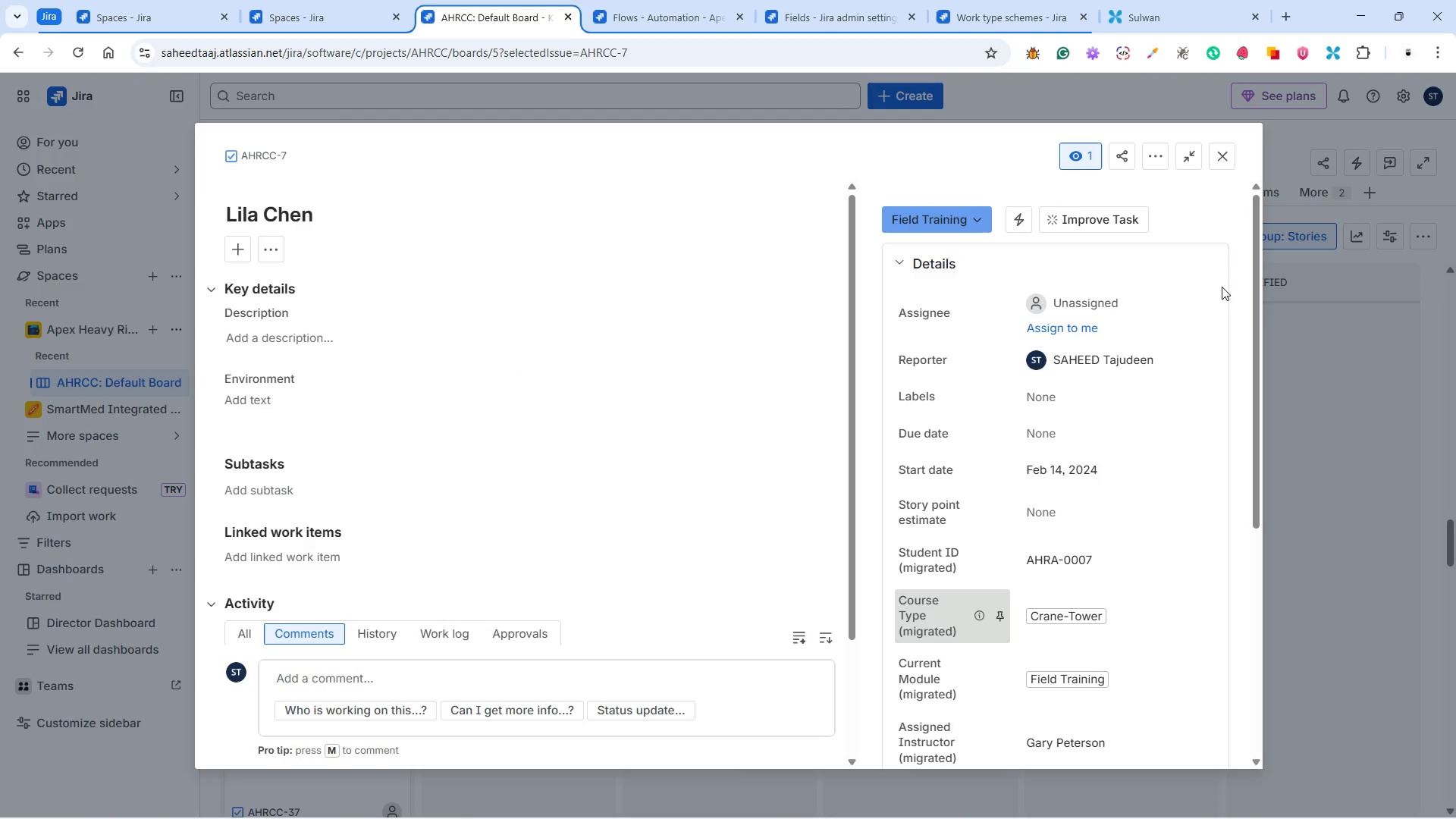 
wait(5.28)
 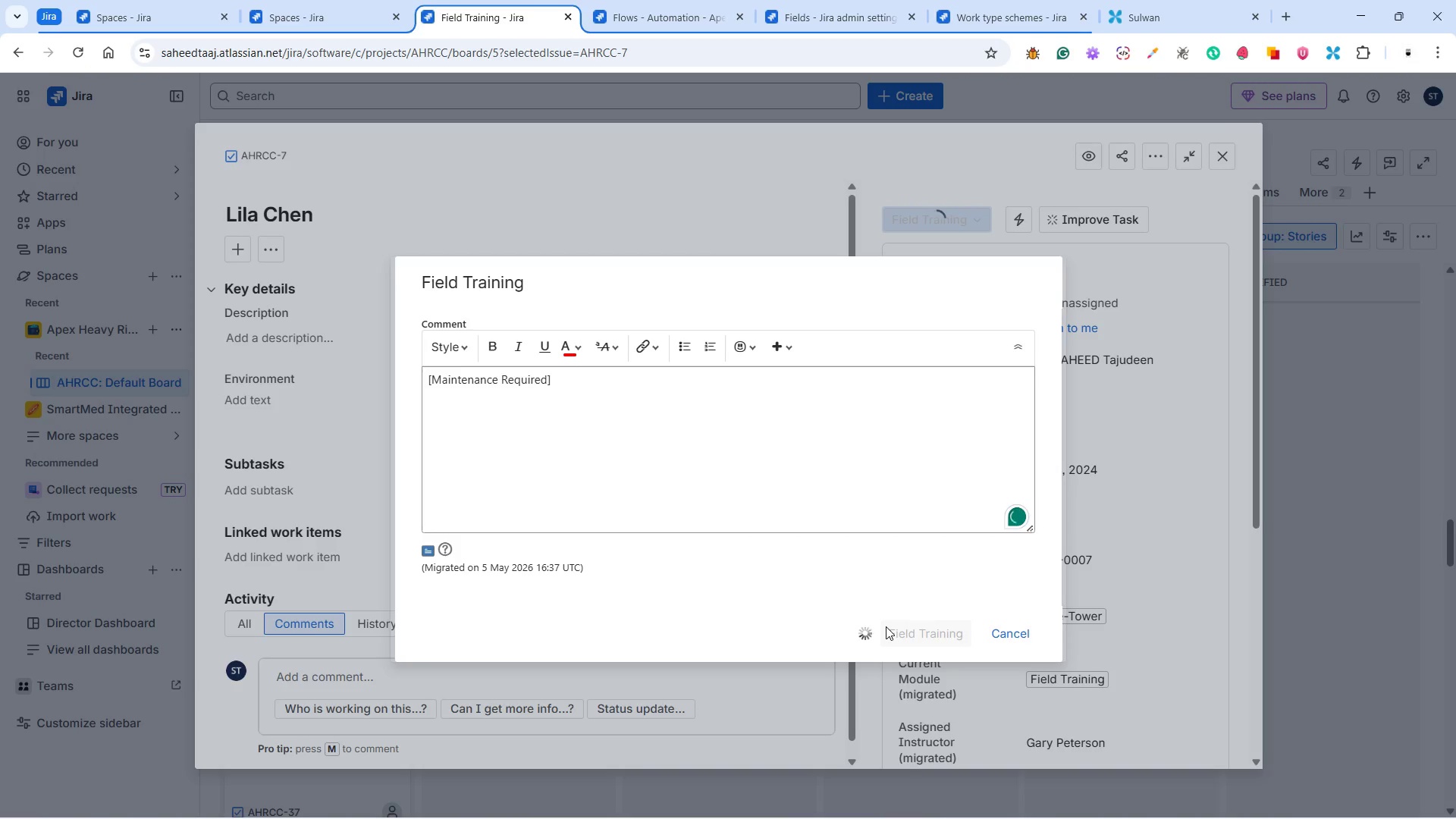 
left_click([1225, 157])
 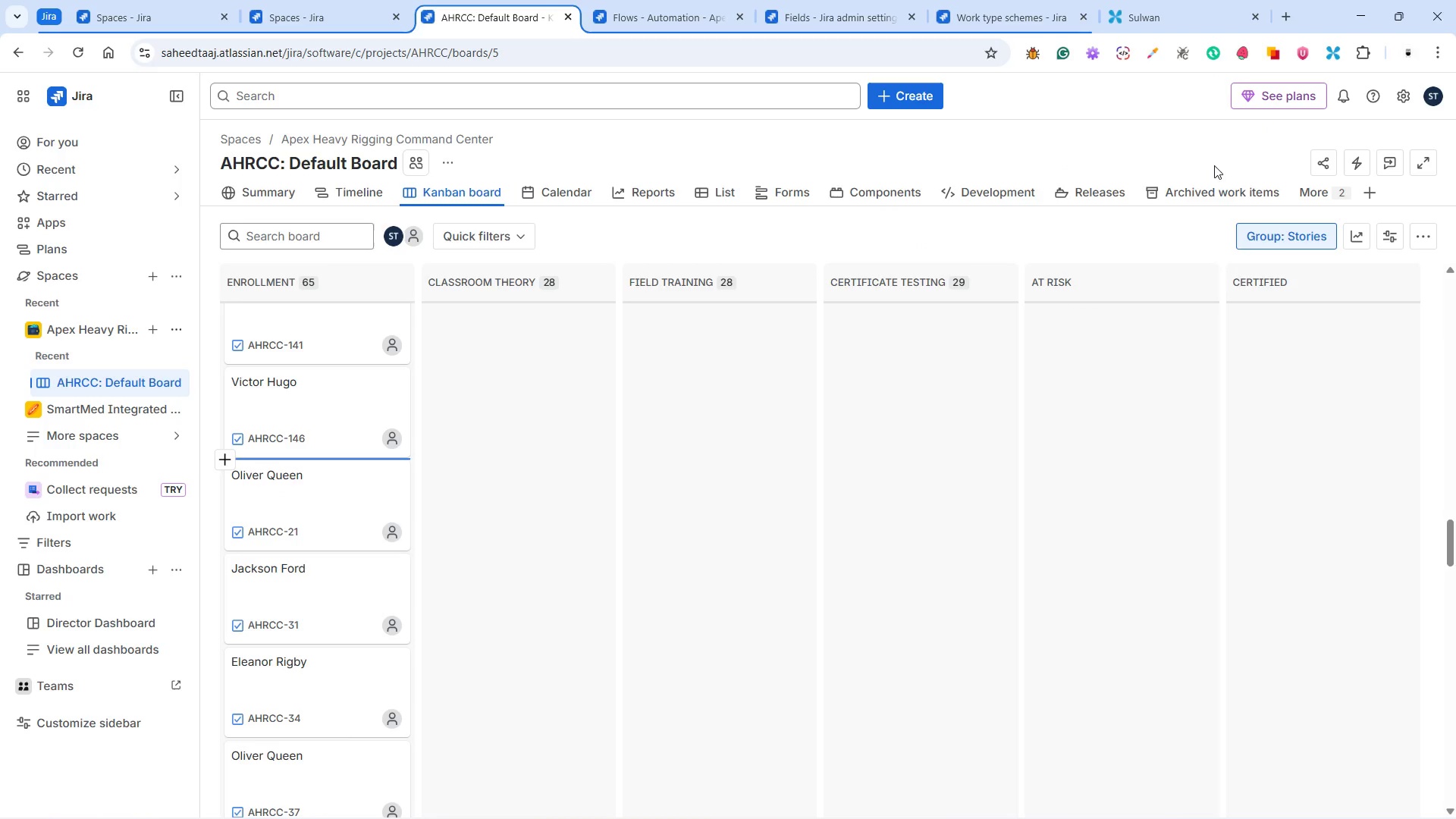 
mouse_move([378, 482])
 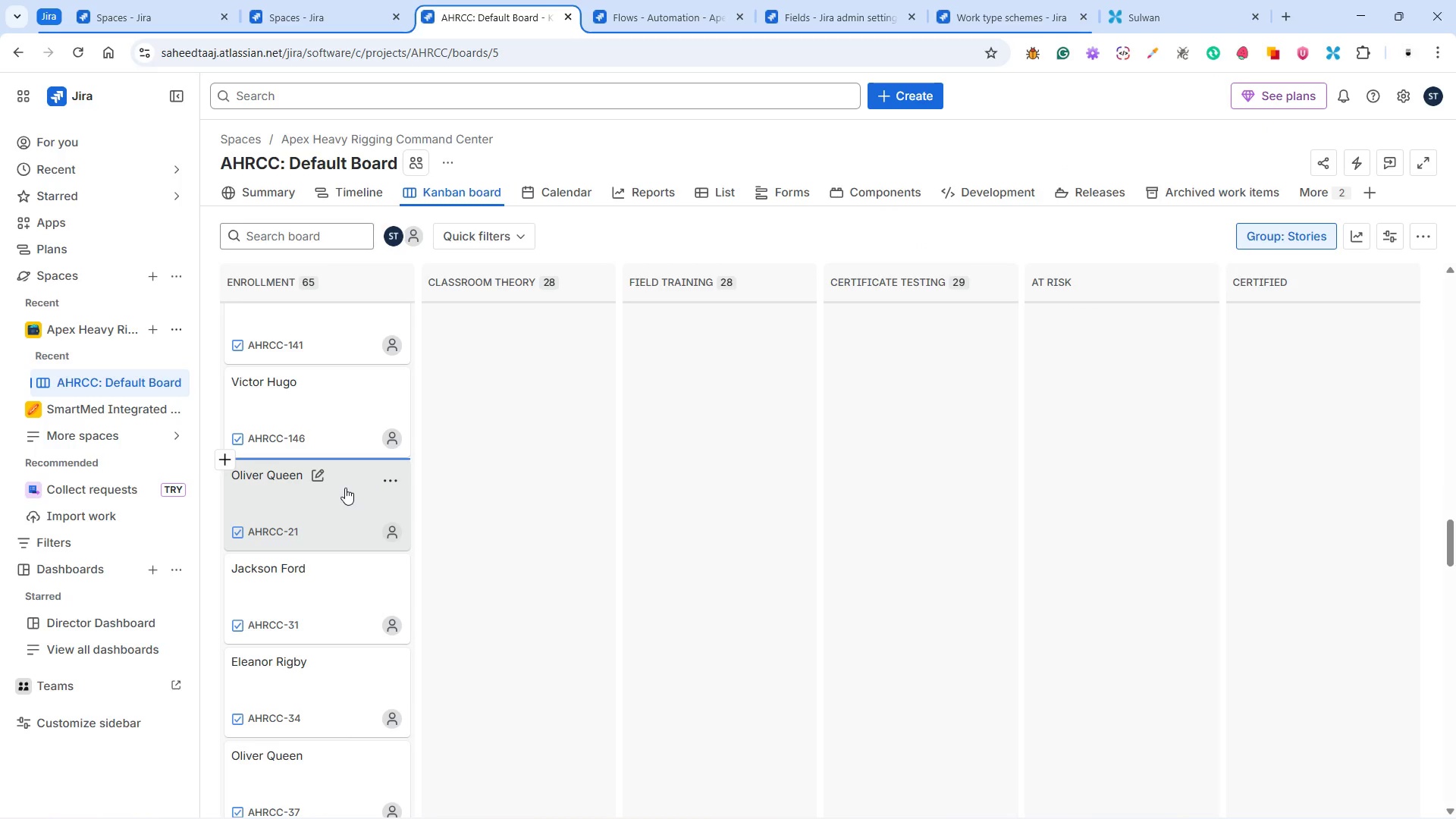 
left_click([345, 488])
 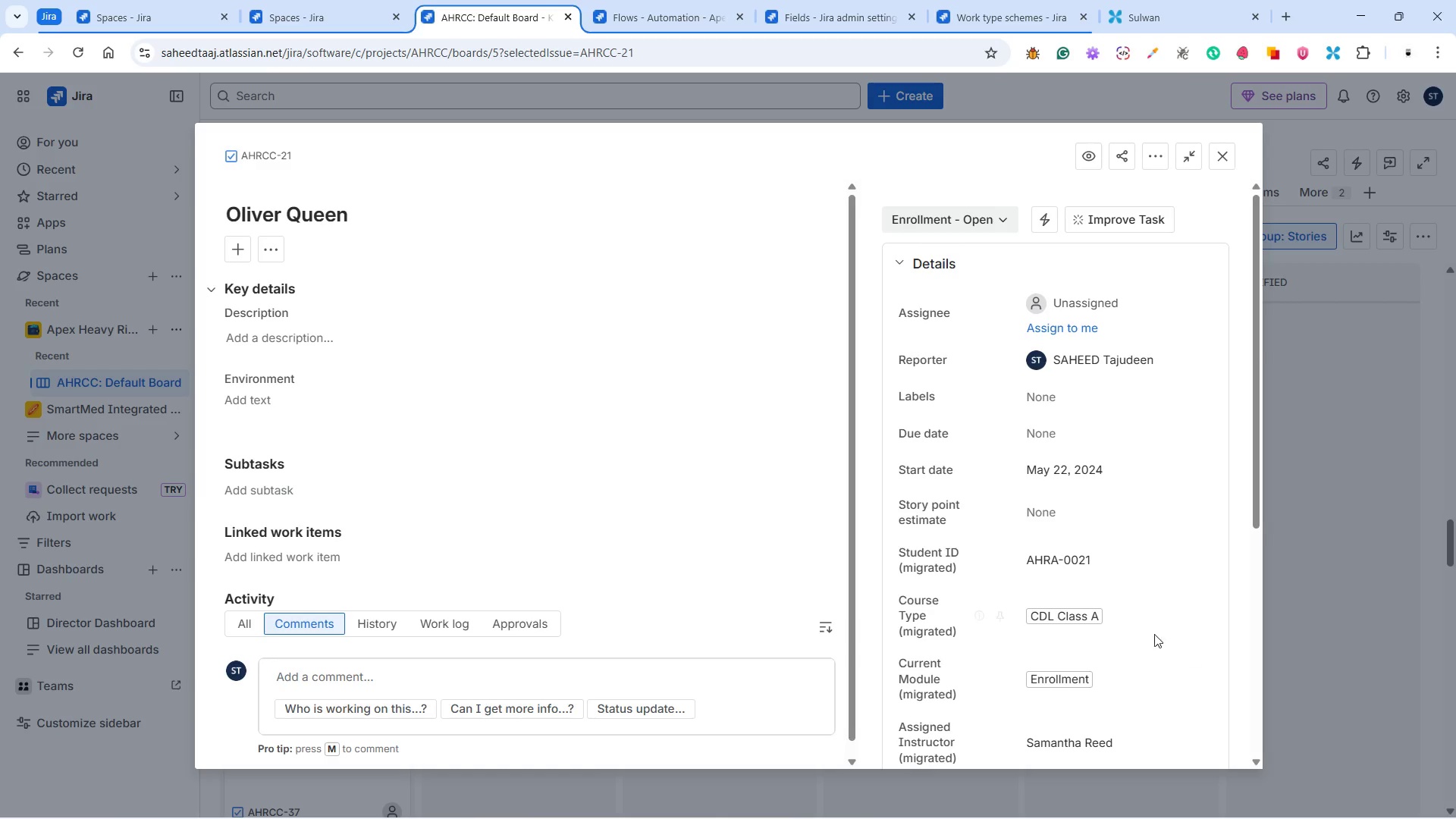 
wait(5.92)
 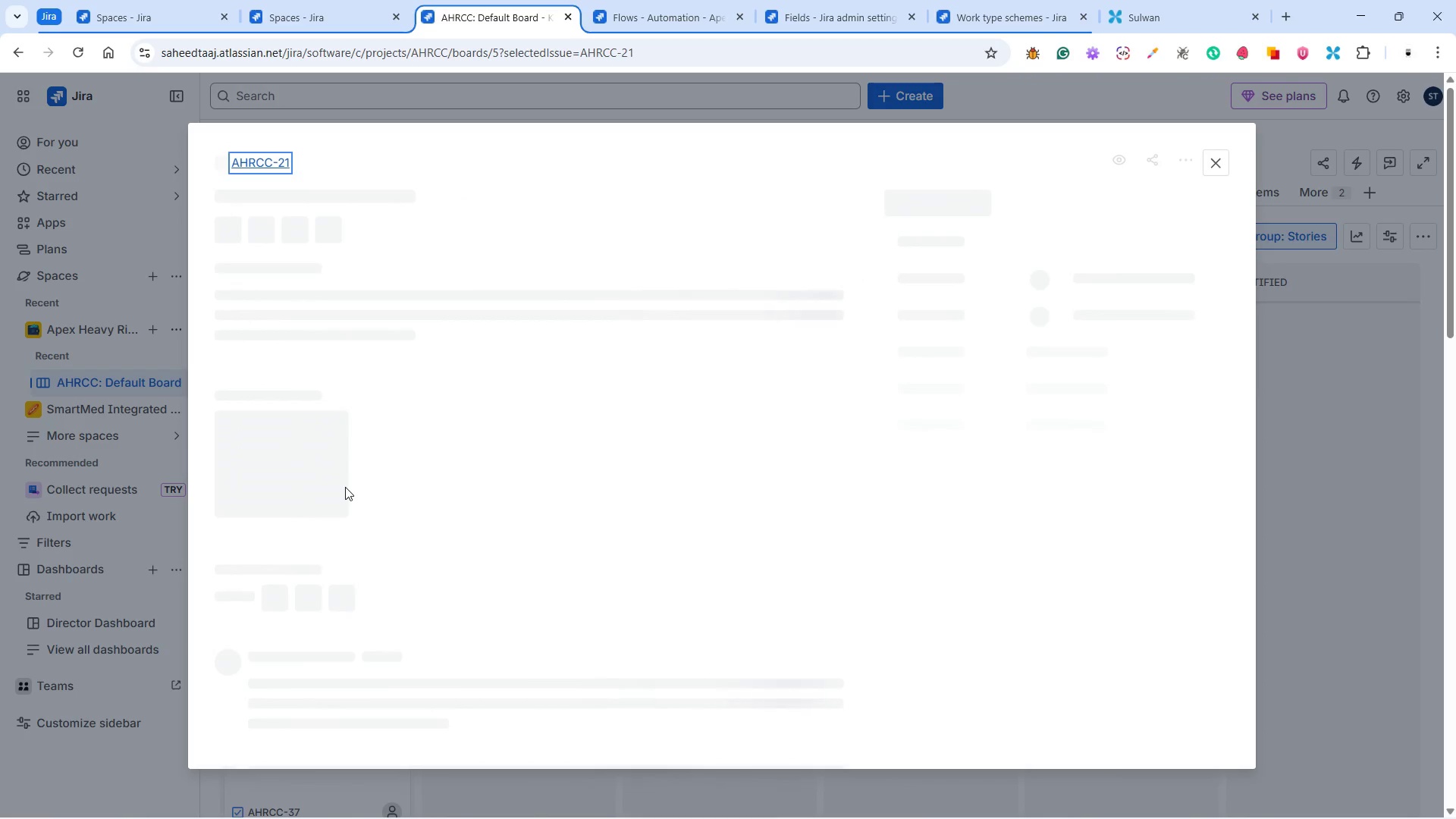 
left_click([1226, 152])
 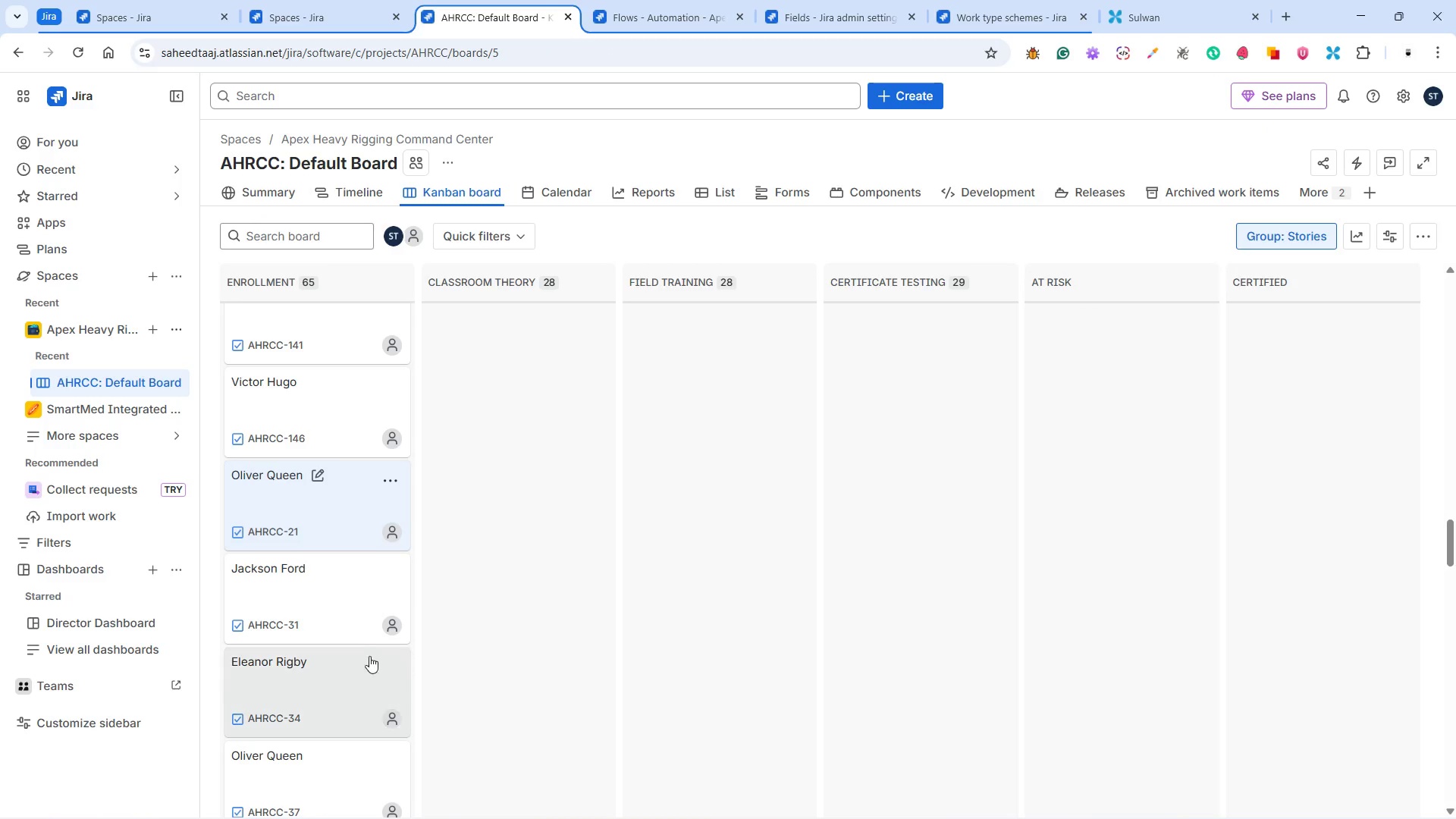 
left_click([350, 593])
 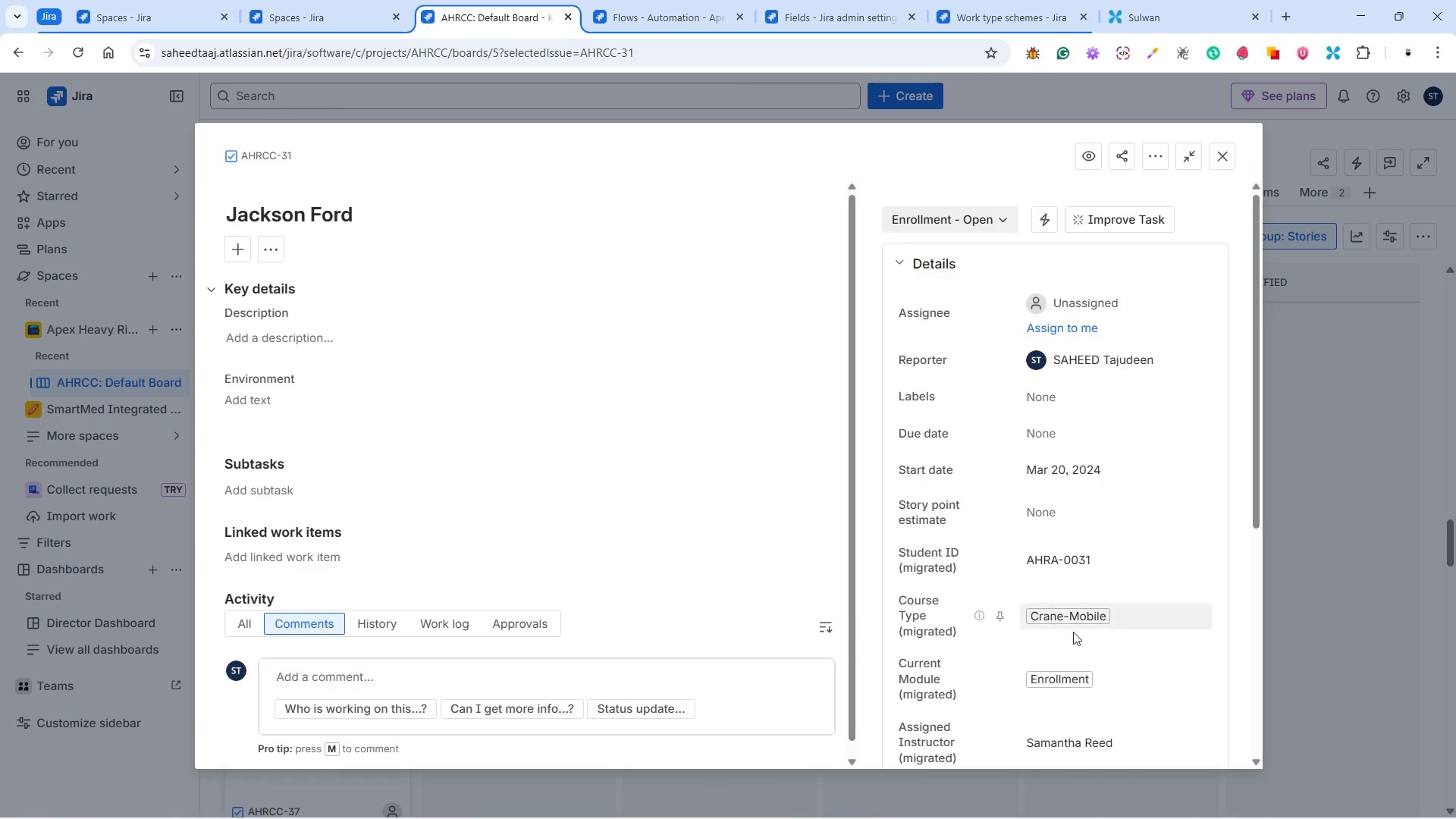 
wait(5.74)
 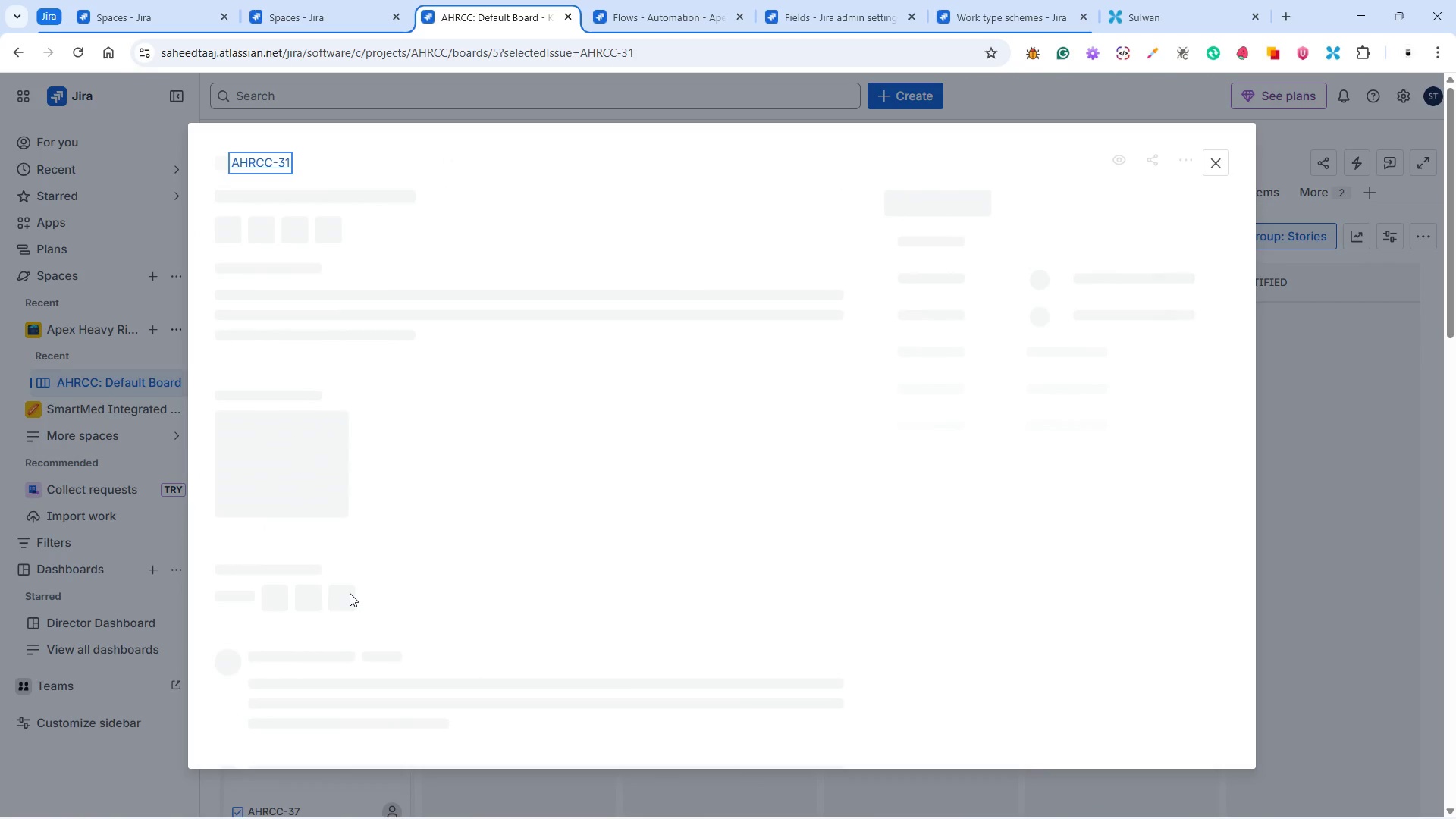 
left_click([1222, 156])
 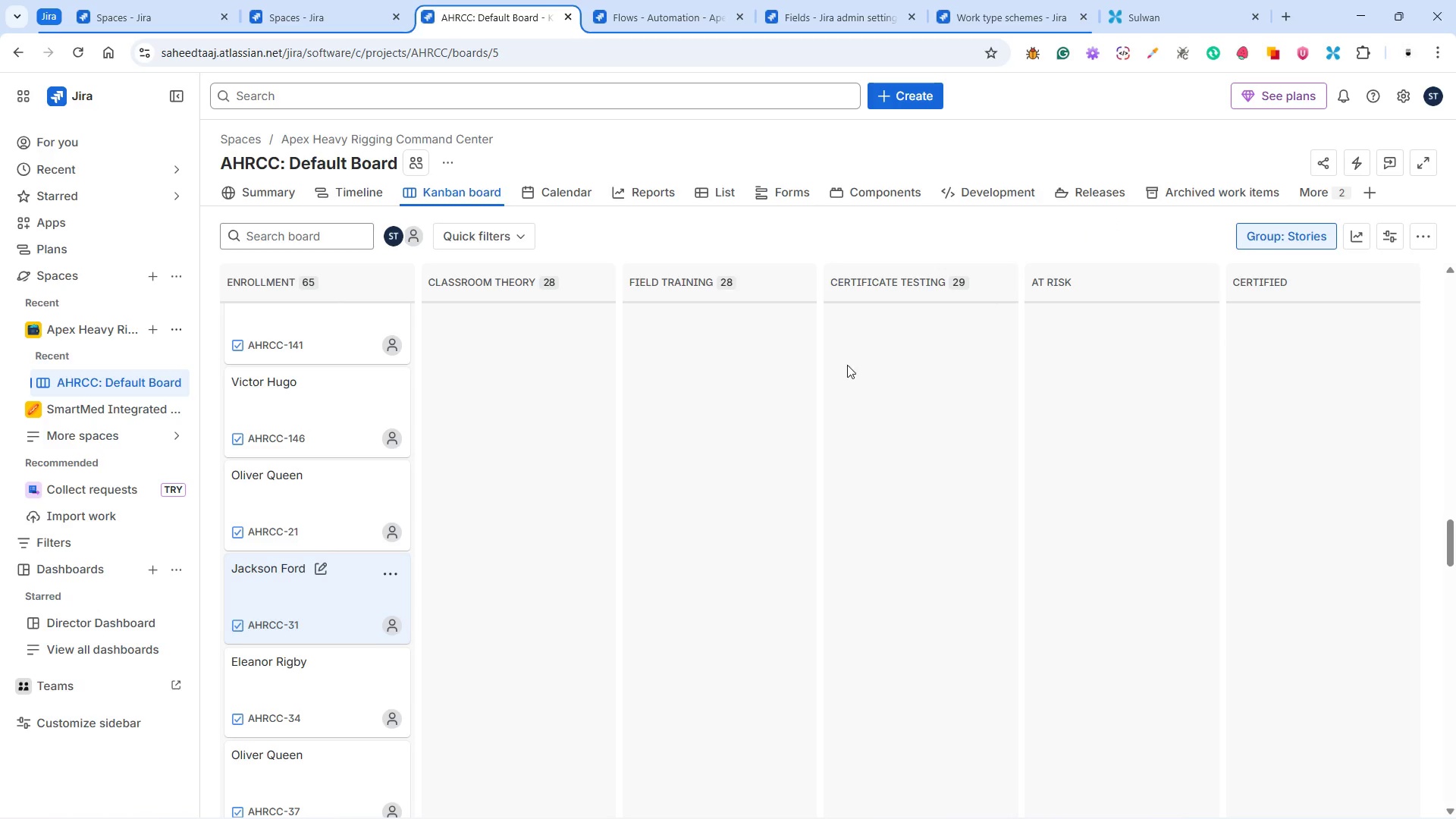 
scroll: coordinate [263, 584], scroll_direction: down, amount: 3.0
 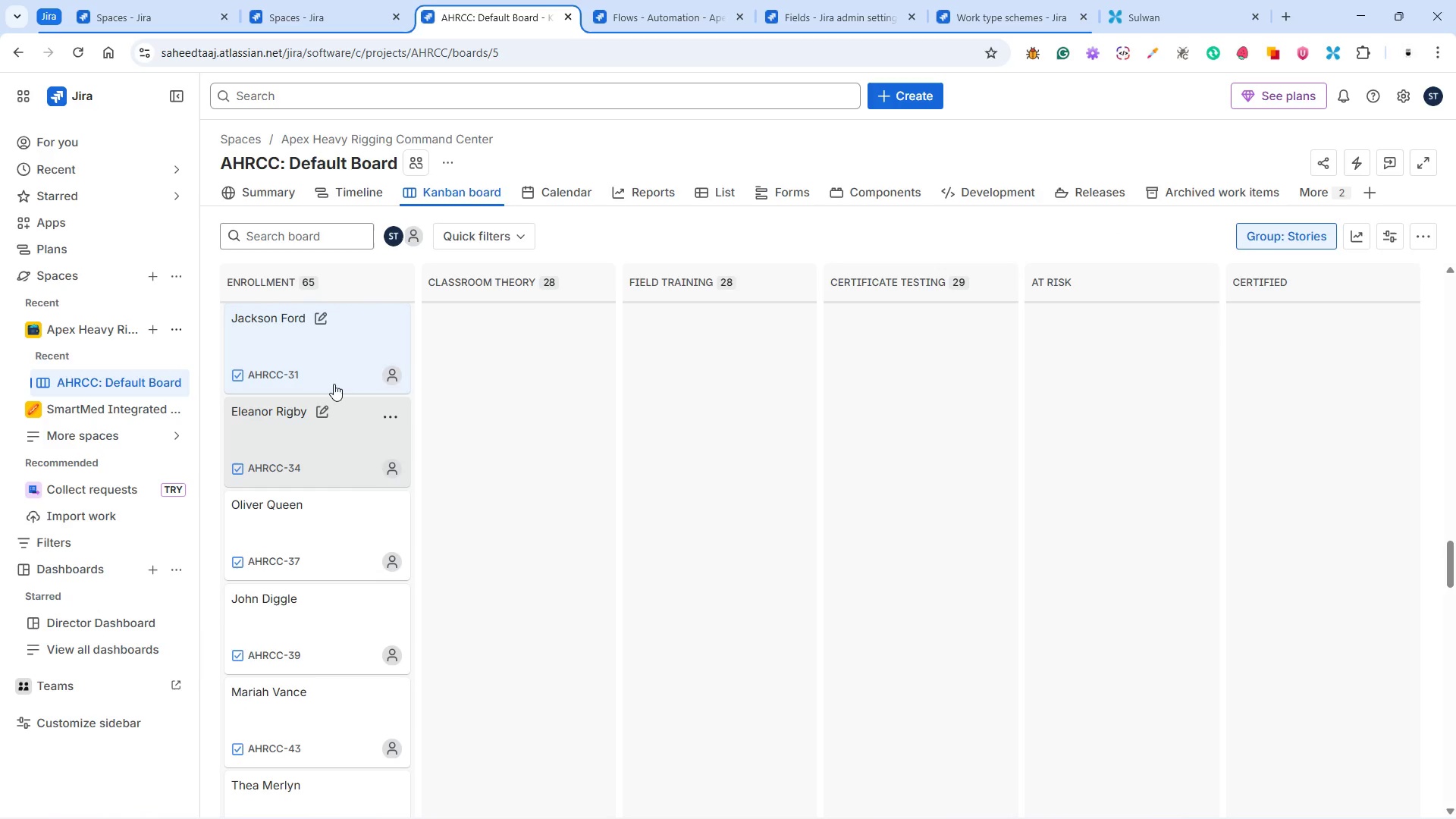 
left_click([330, 421])
 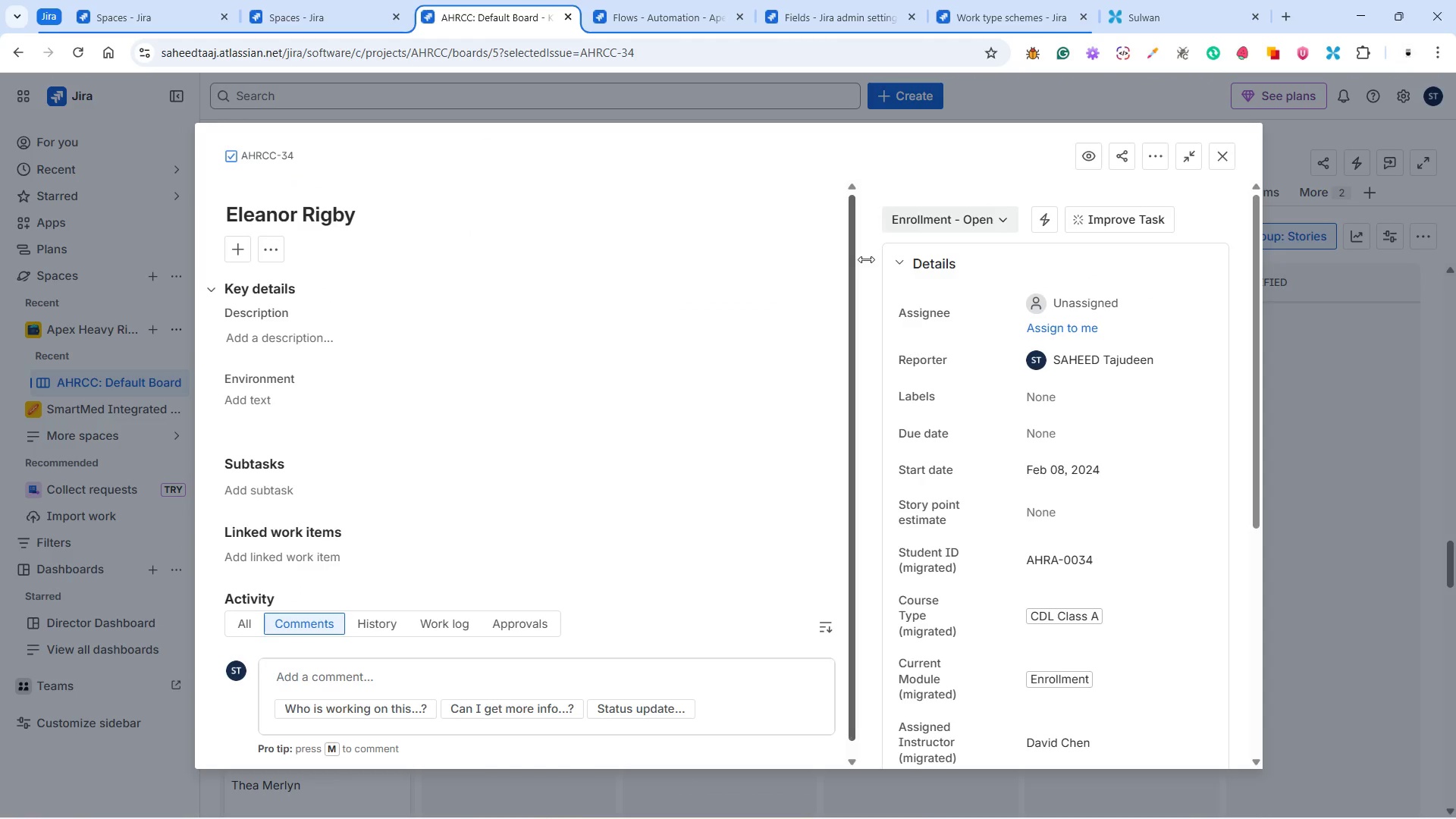 
wait(6.67)
 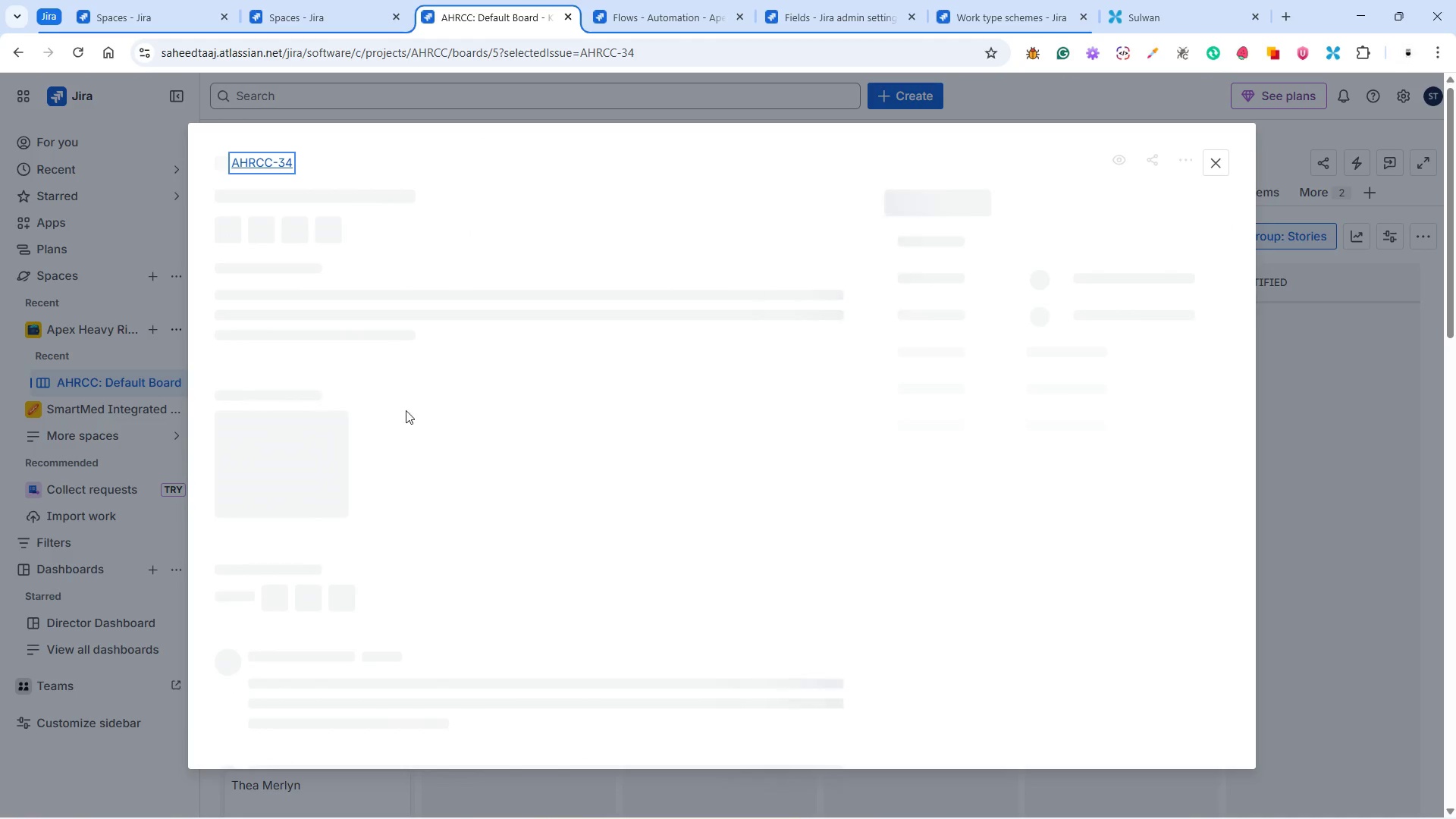 
left_click([1216, 155])
 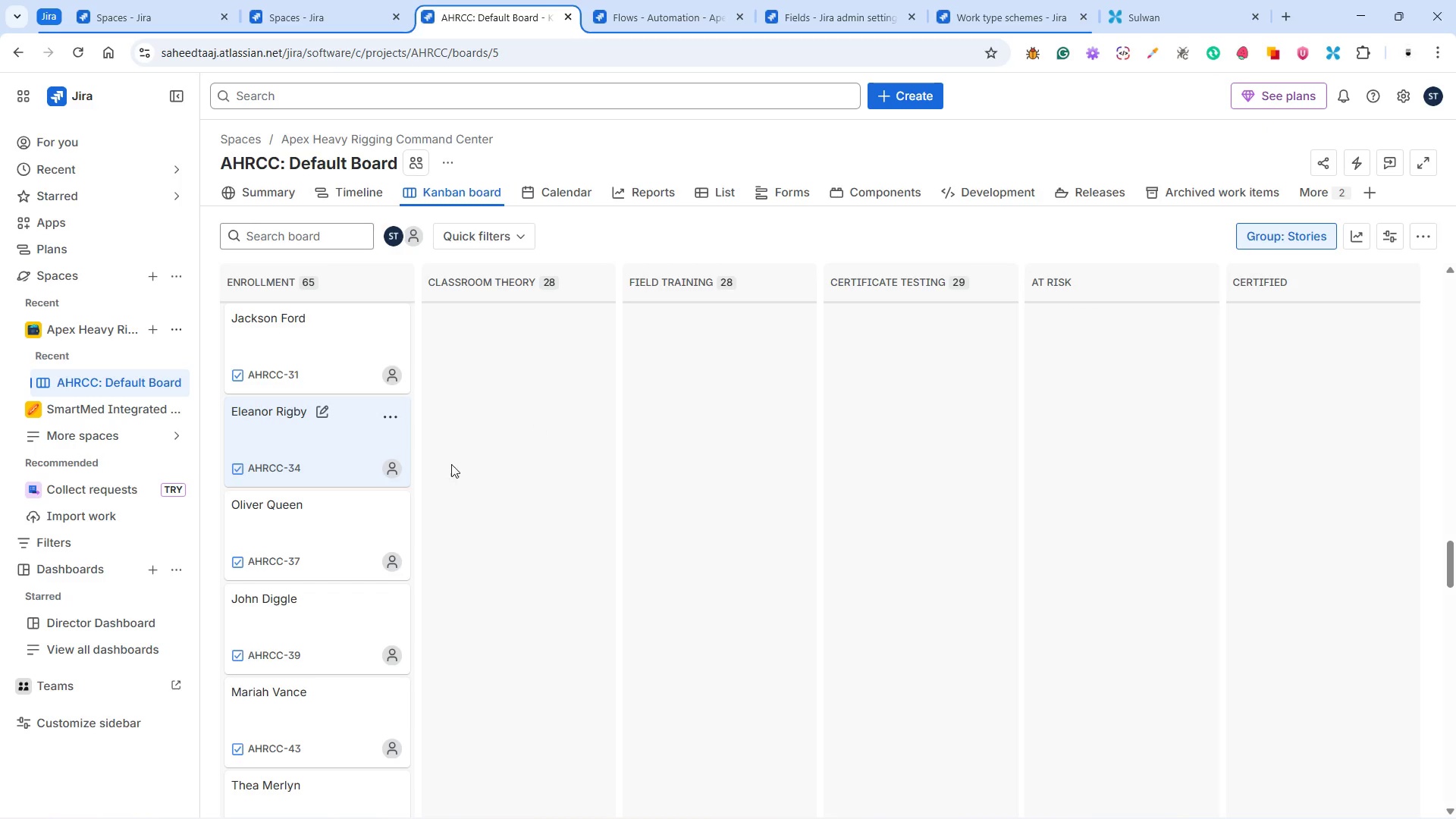 
left_click([300, 519])
 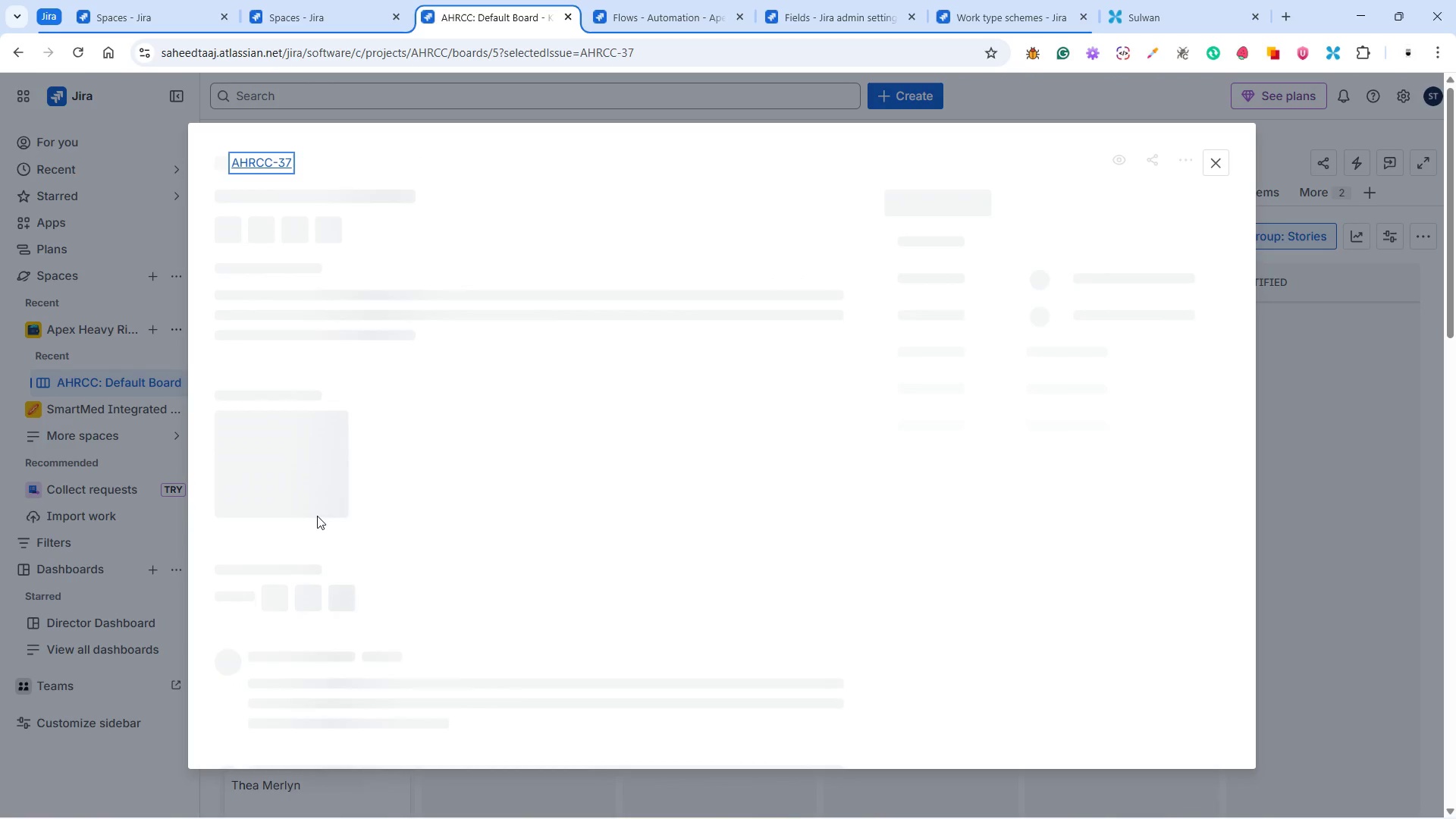 
mouse_move([817, 488])
 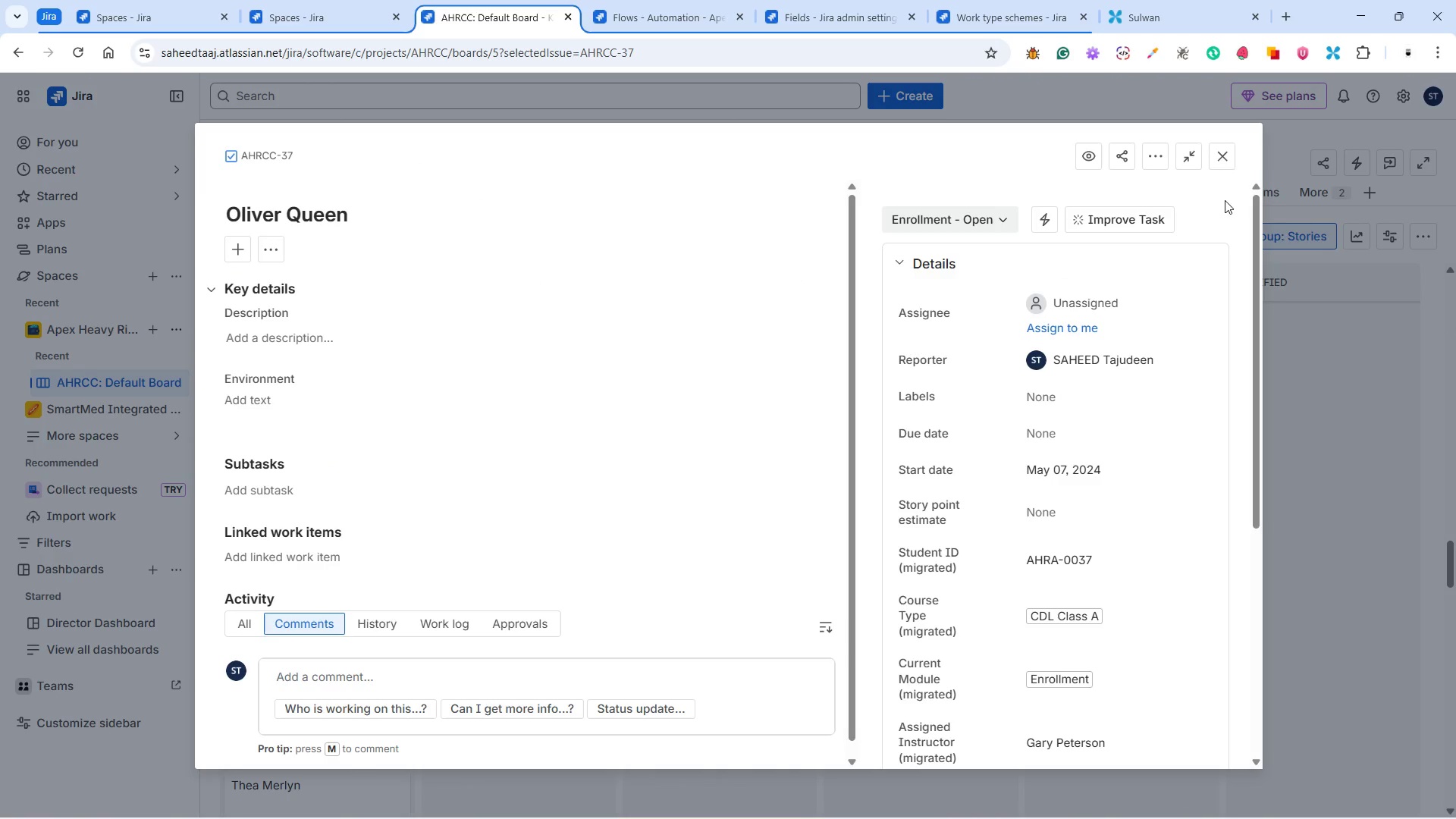 
left_click([1226, 153])
 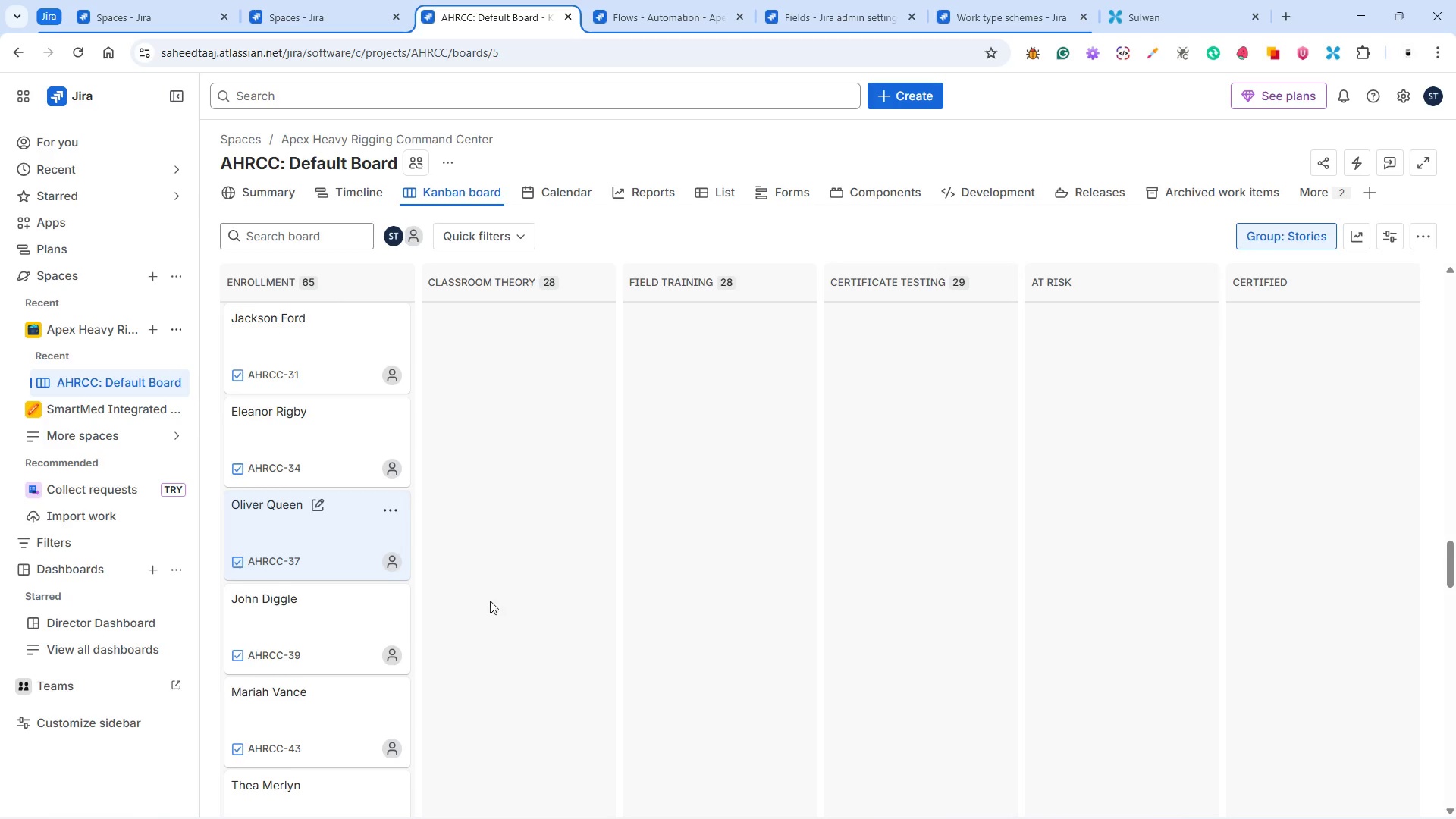 
left_click([341, 624])
 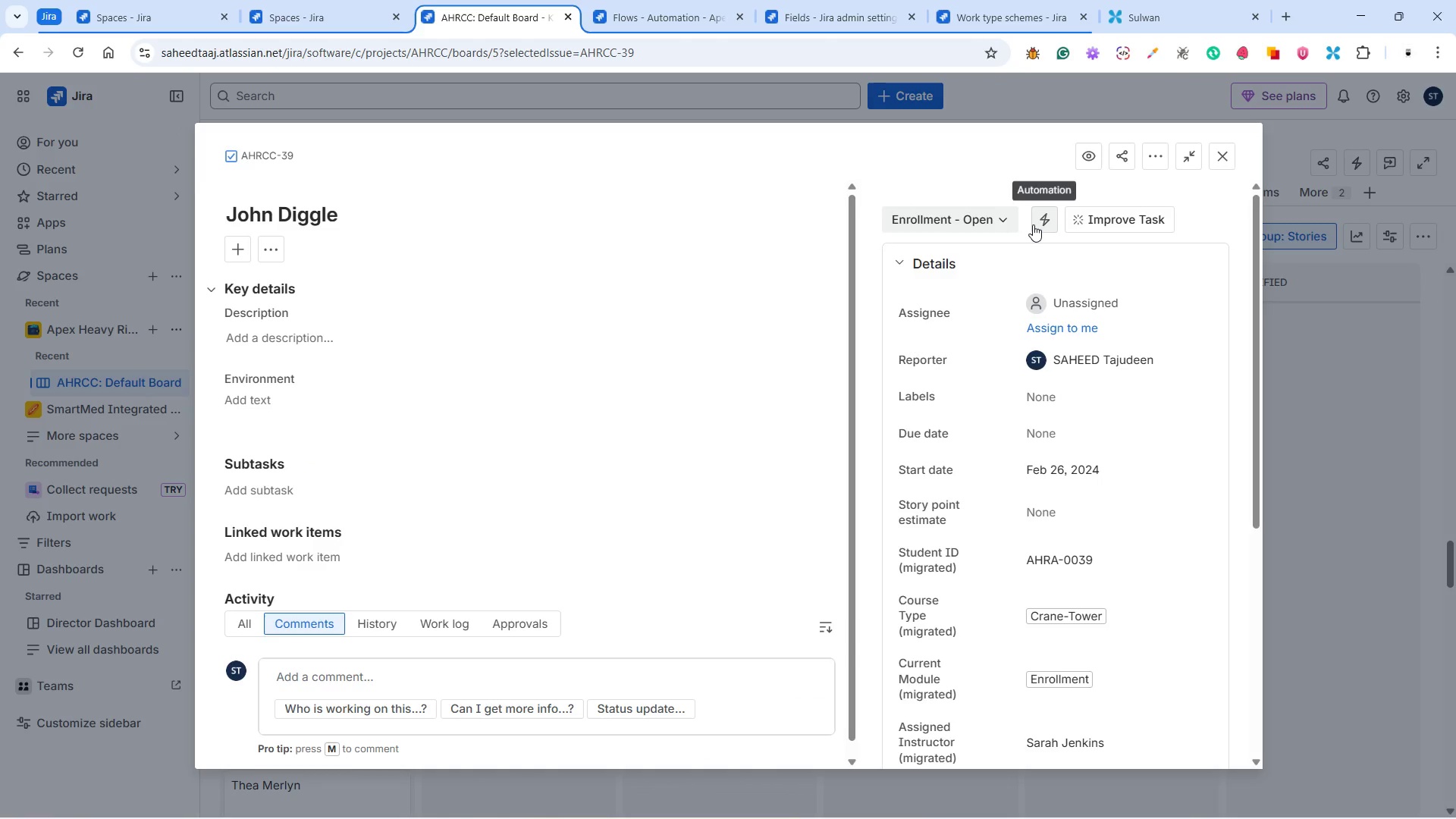 
wait(5.16)
 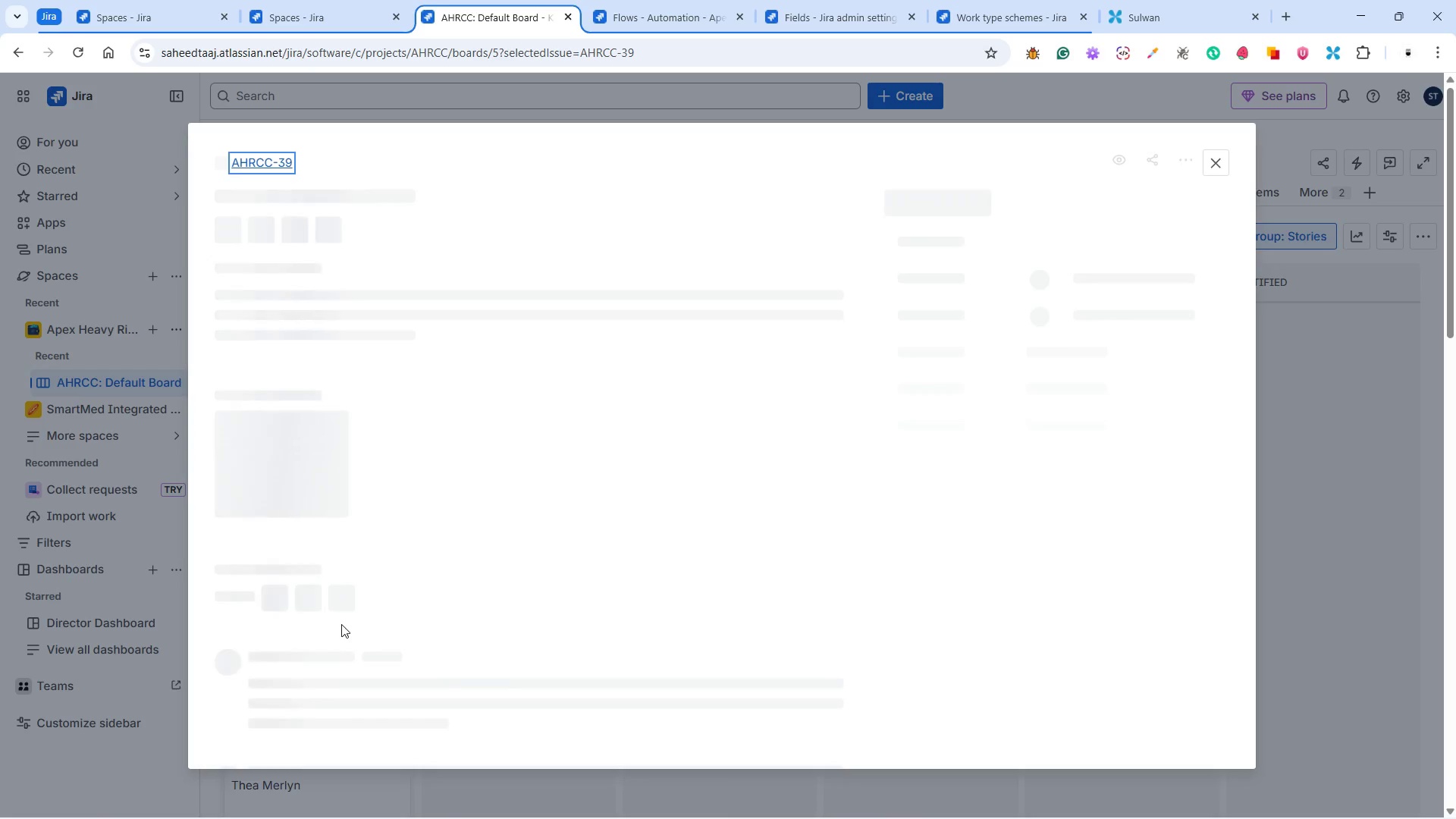 
left_click([1222, 152])
 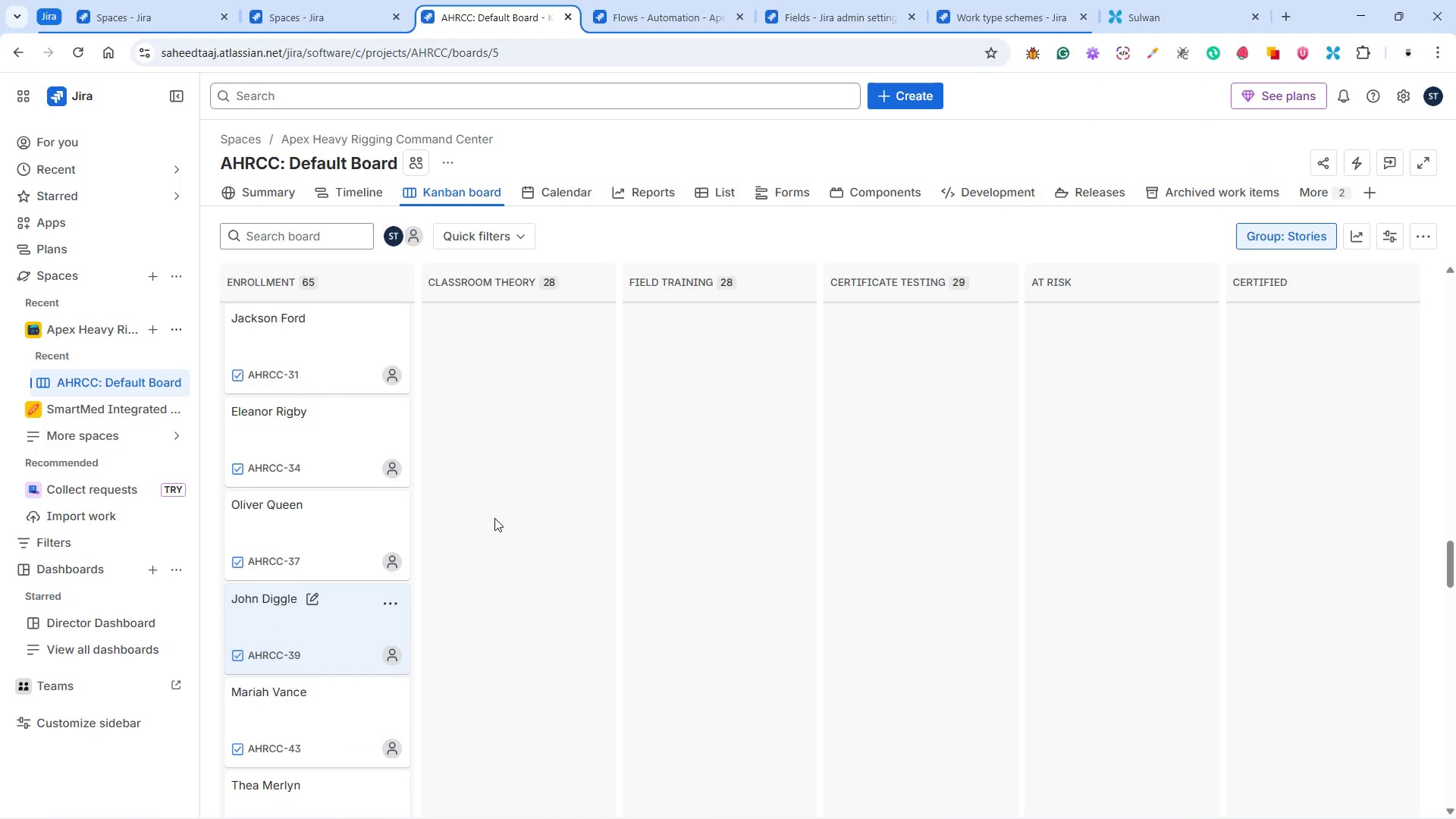 
scroll: coordinate [412, 527], scroll_direction: down, amount: 3.0
 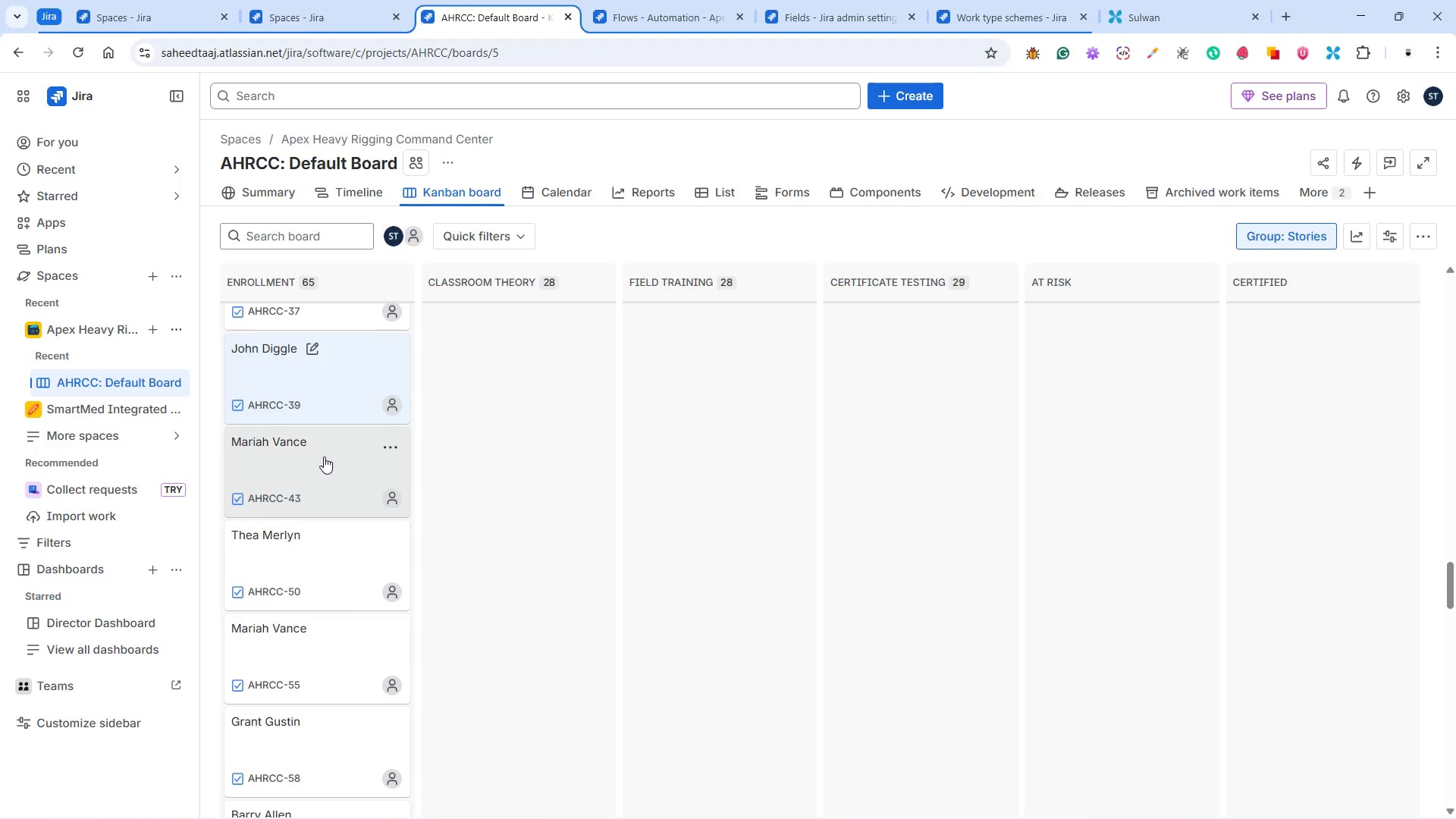 
left_click([331, 457])
 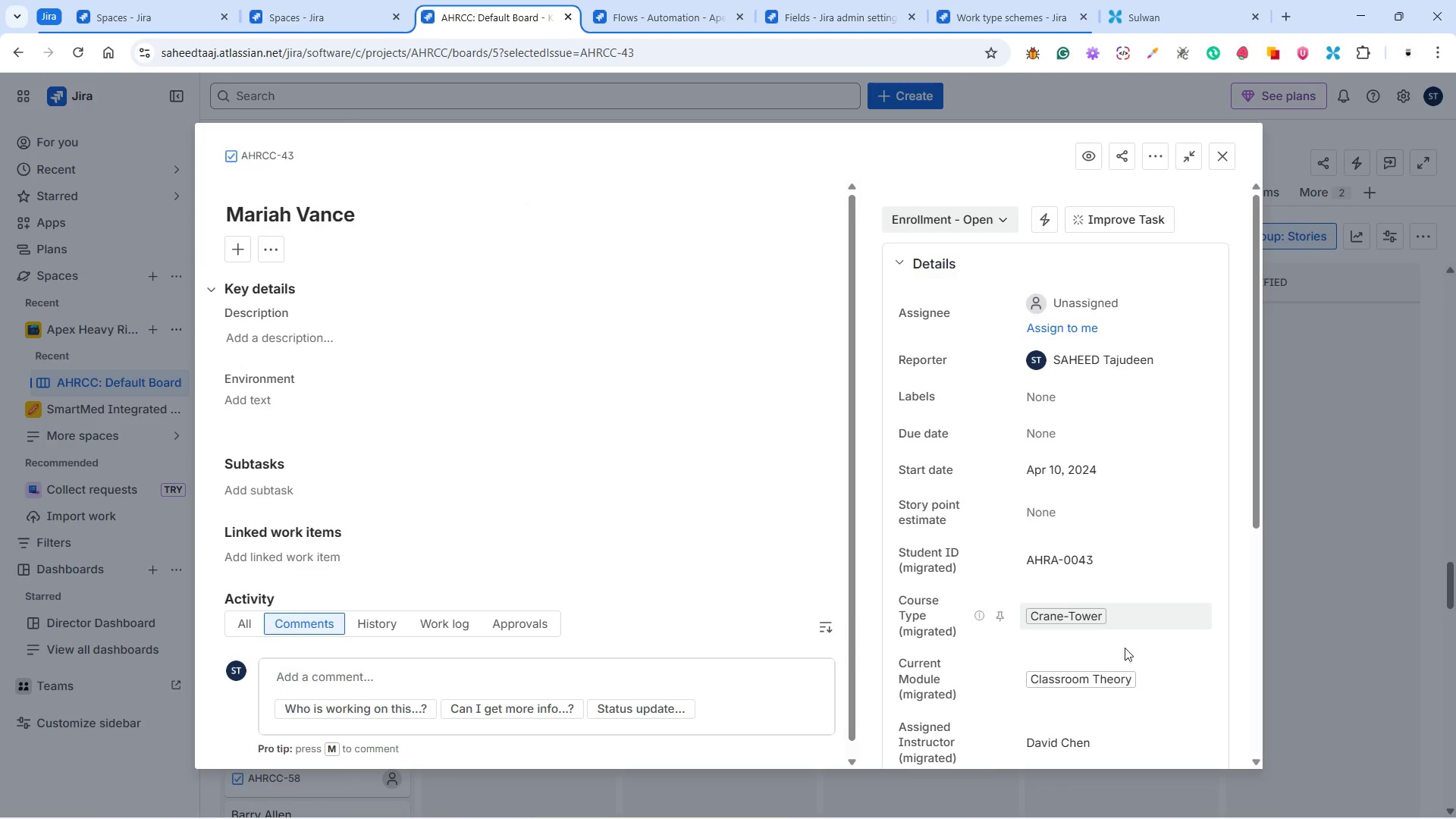 
wait(5.16)
 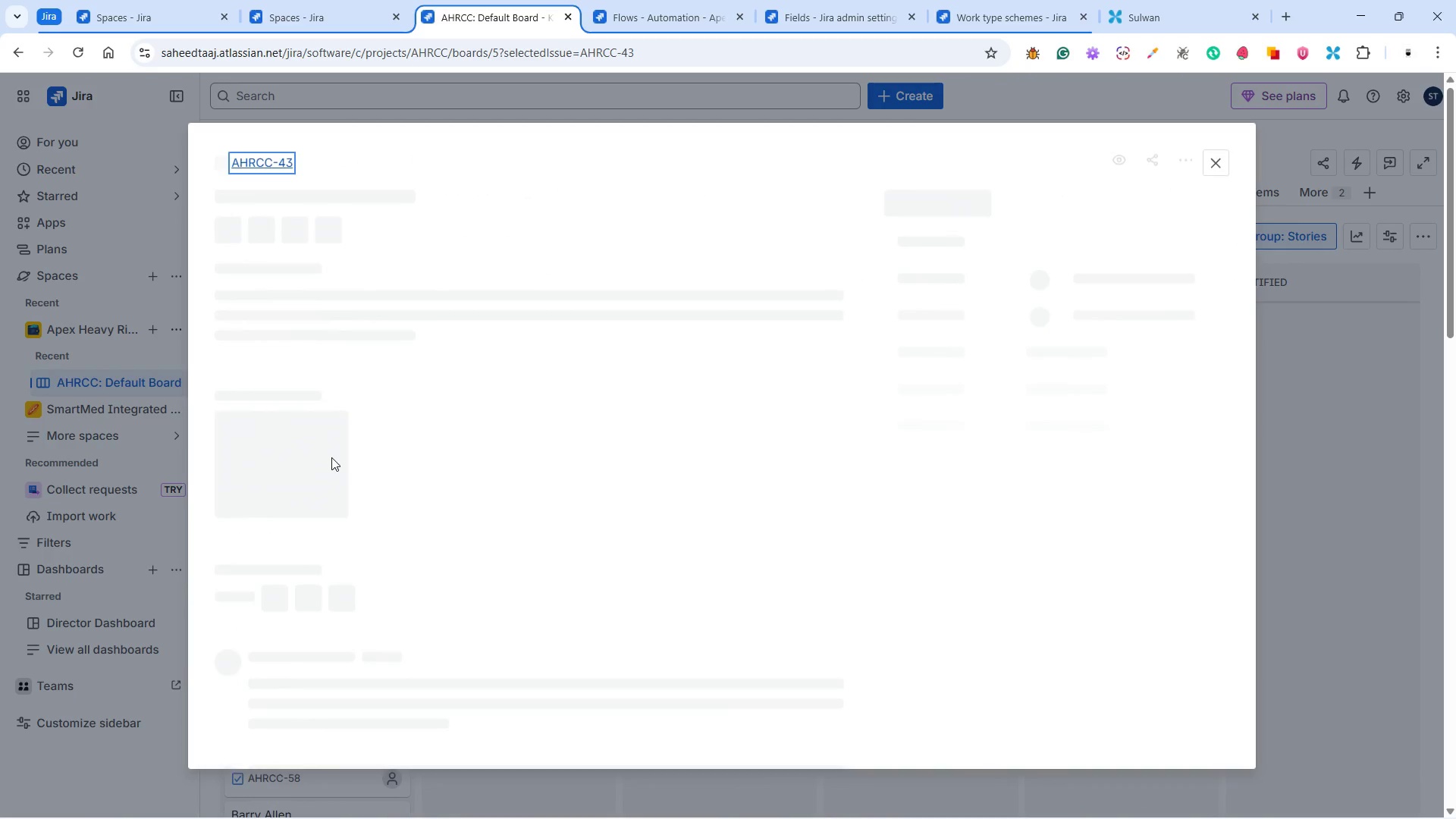 
left_click([933, 206])
 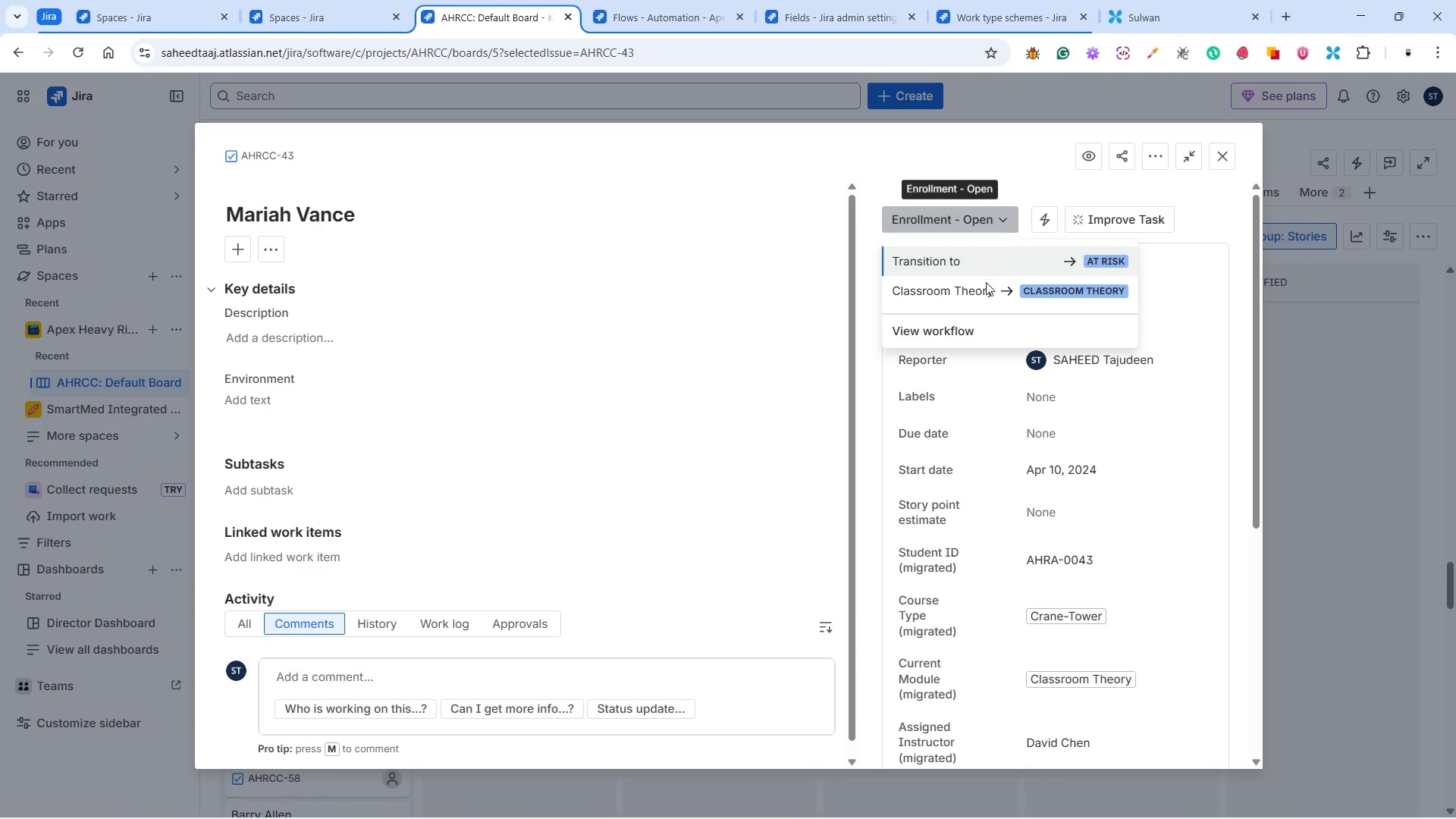 
left_click([988, 290])
 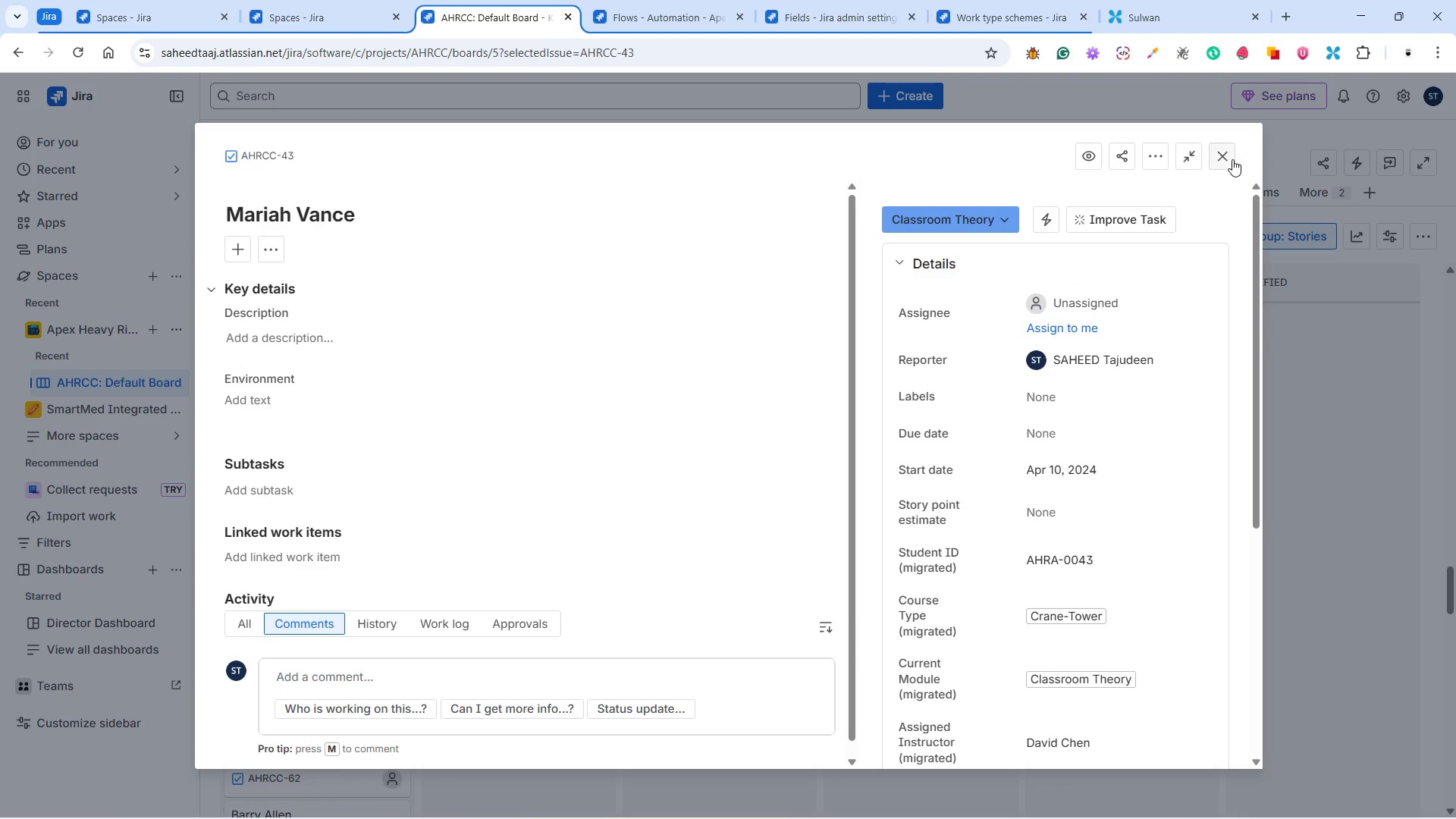 
left_click([1225, 157])
 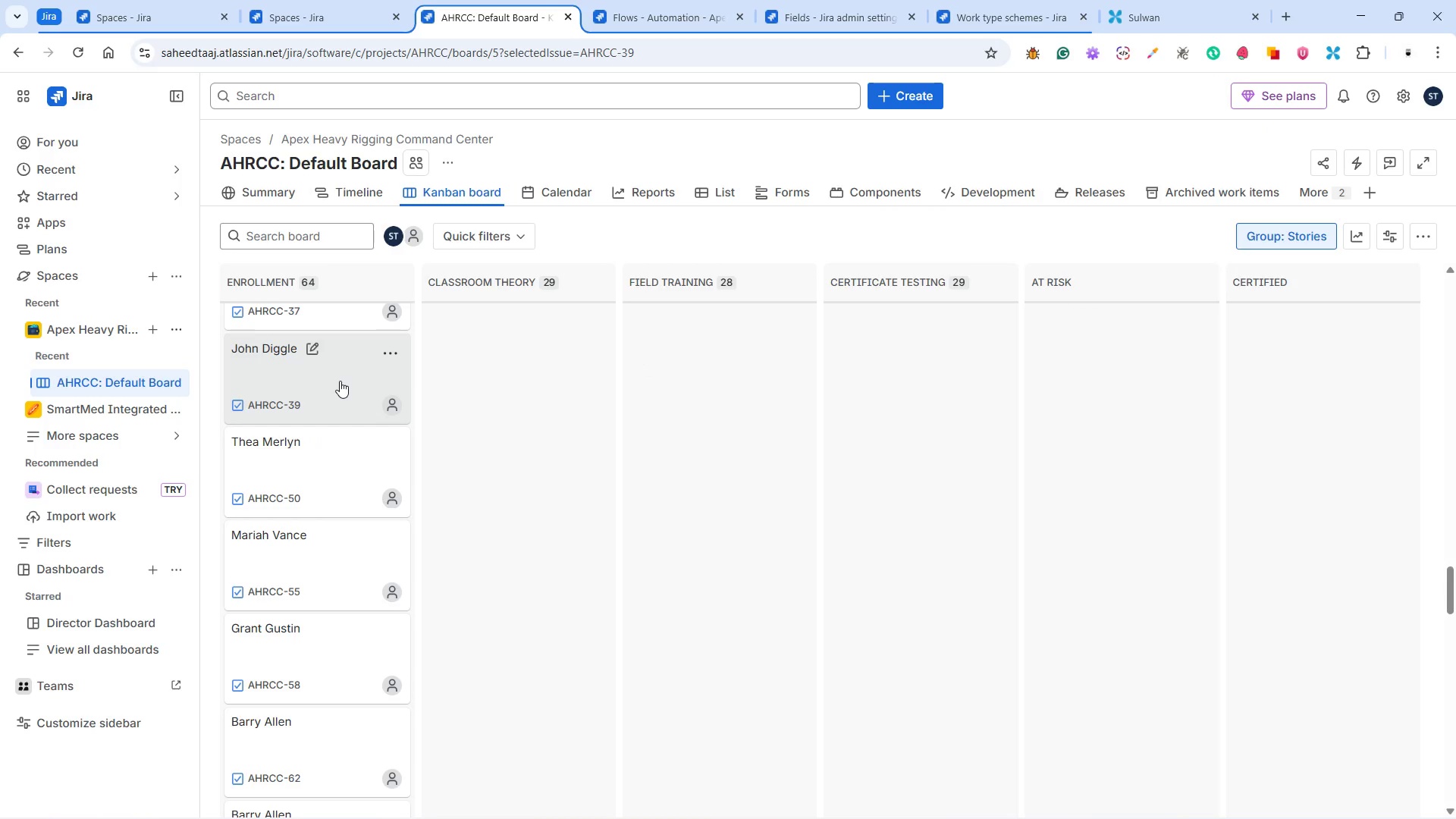 
wait(6.78)
 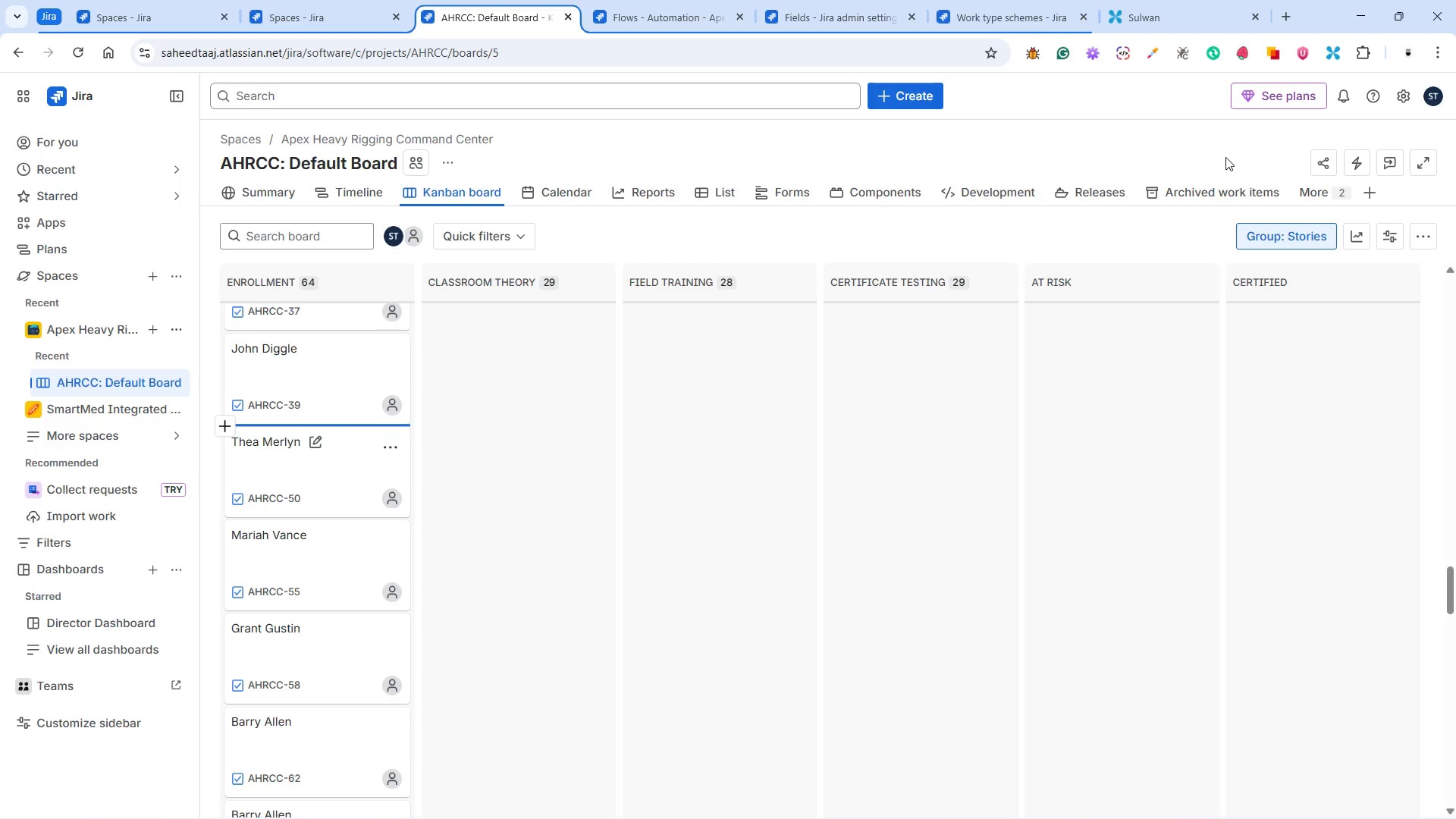 
mouse_move([1068, 353])
 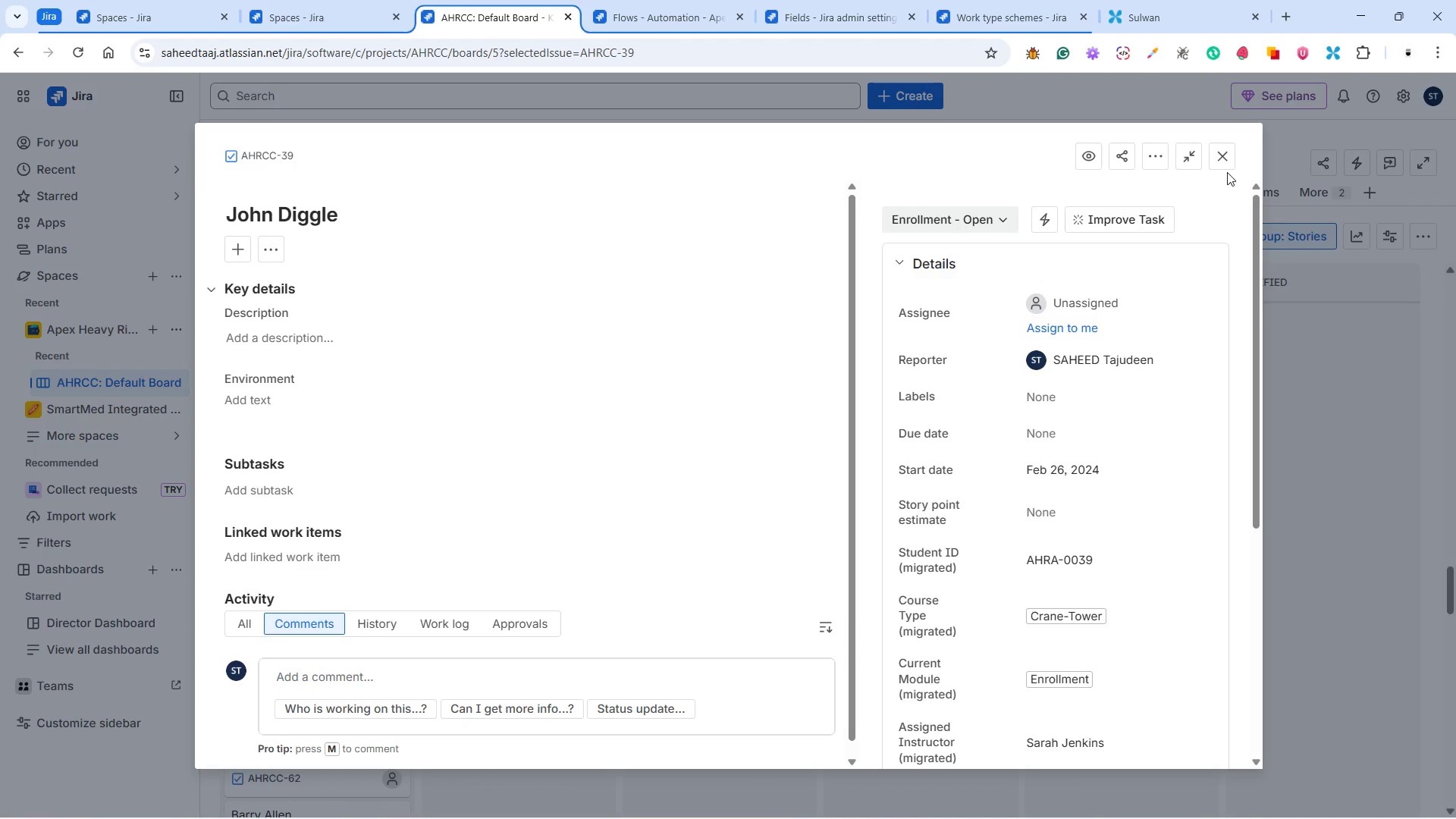 
left_click([1223, 160])
 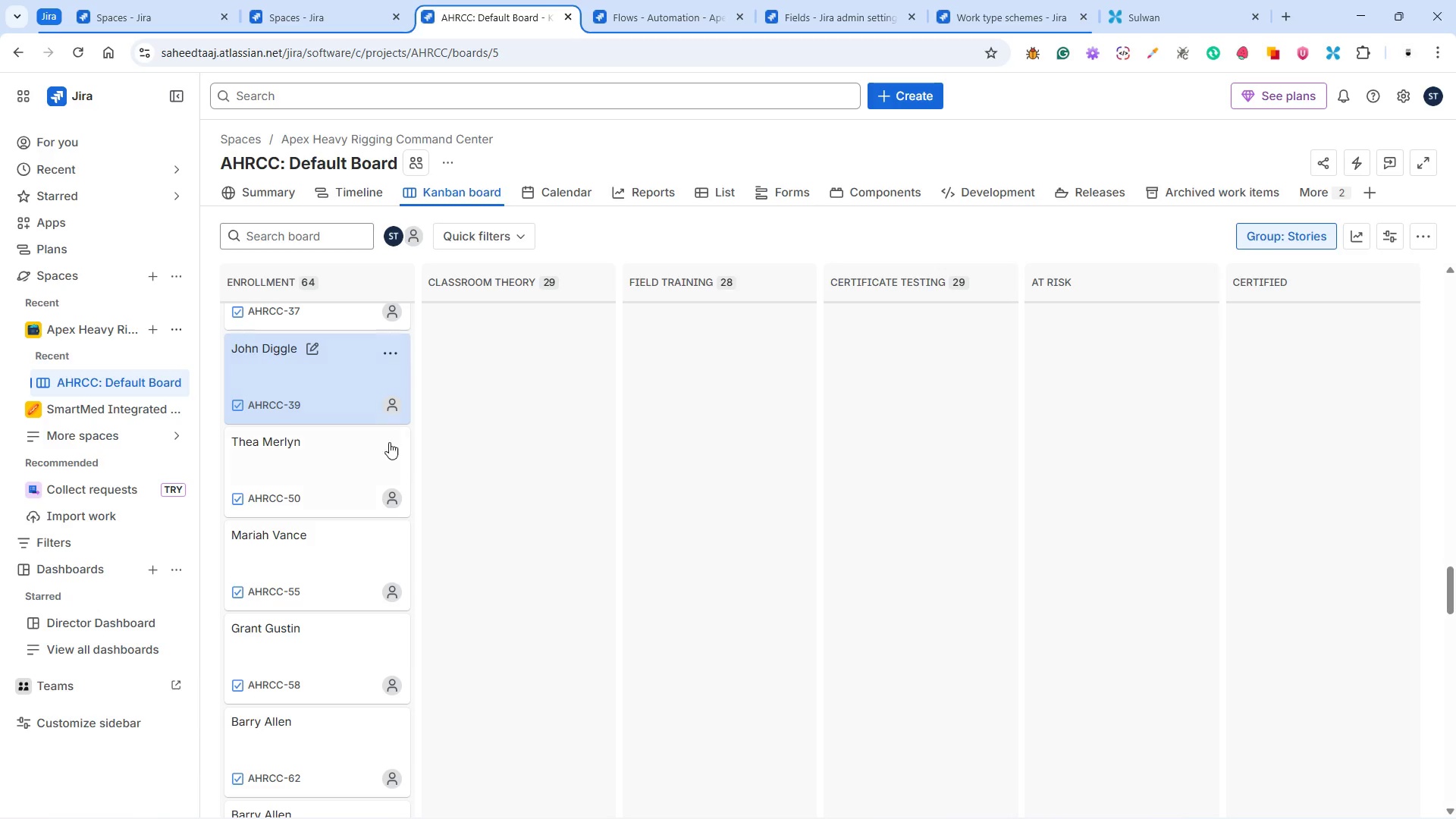 
left_click([344, 453])
 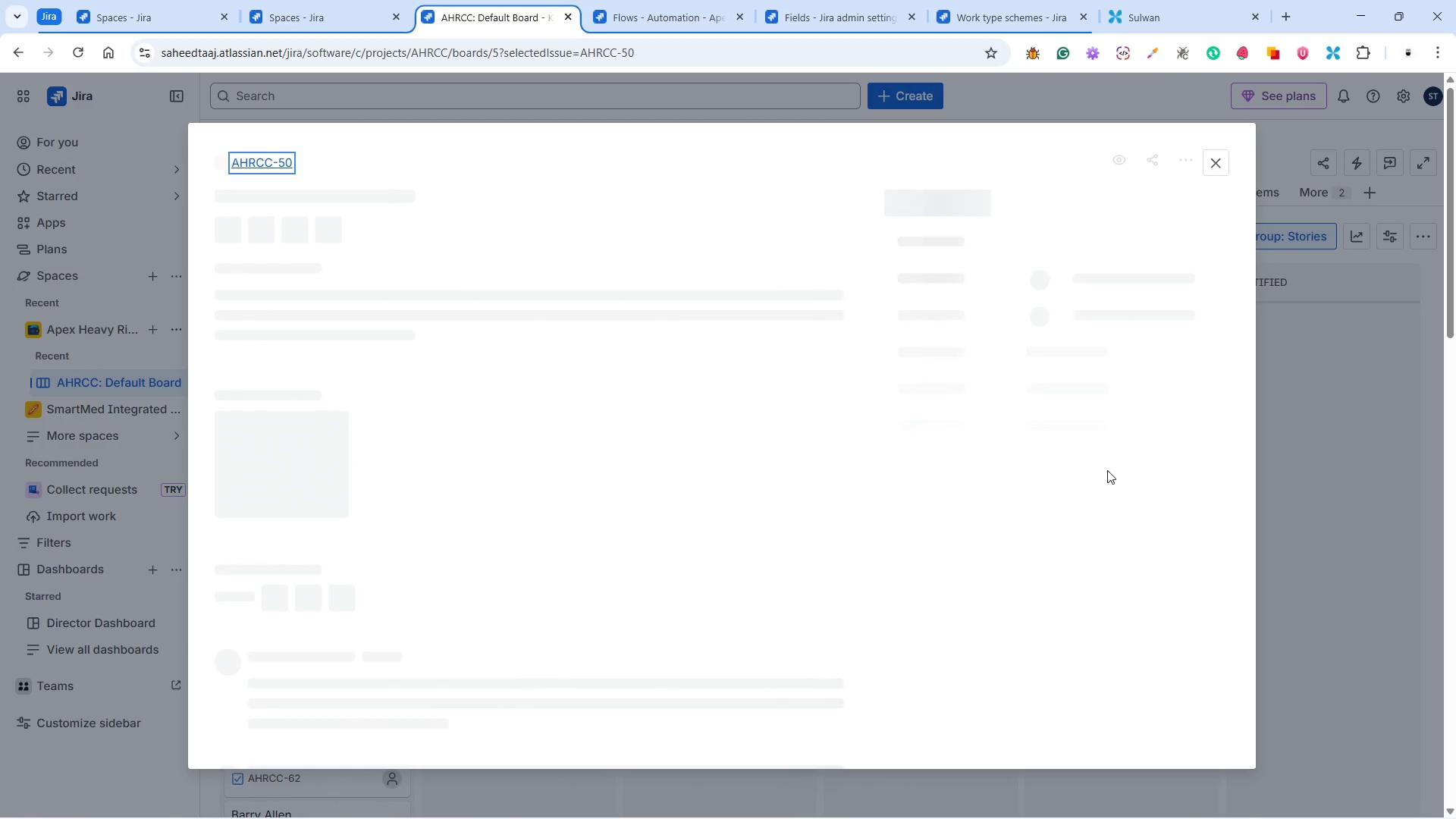 
mouse_move([1101, 372])
 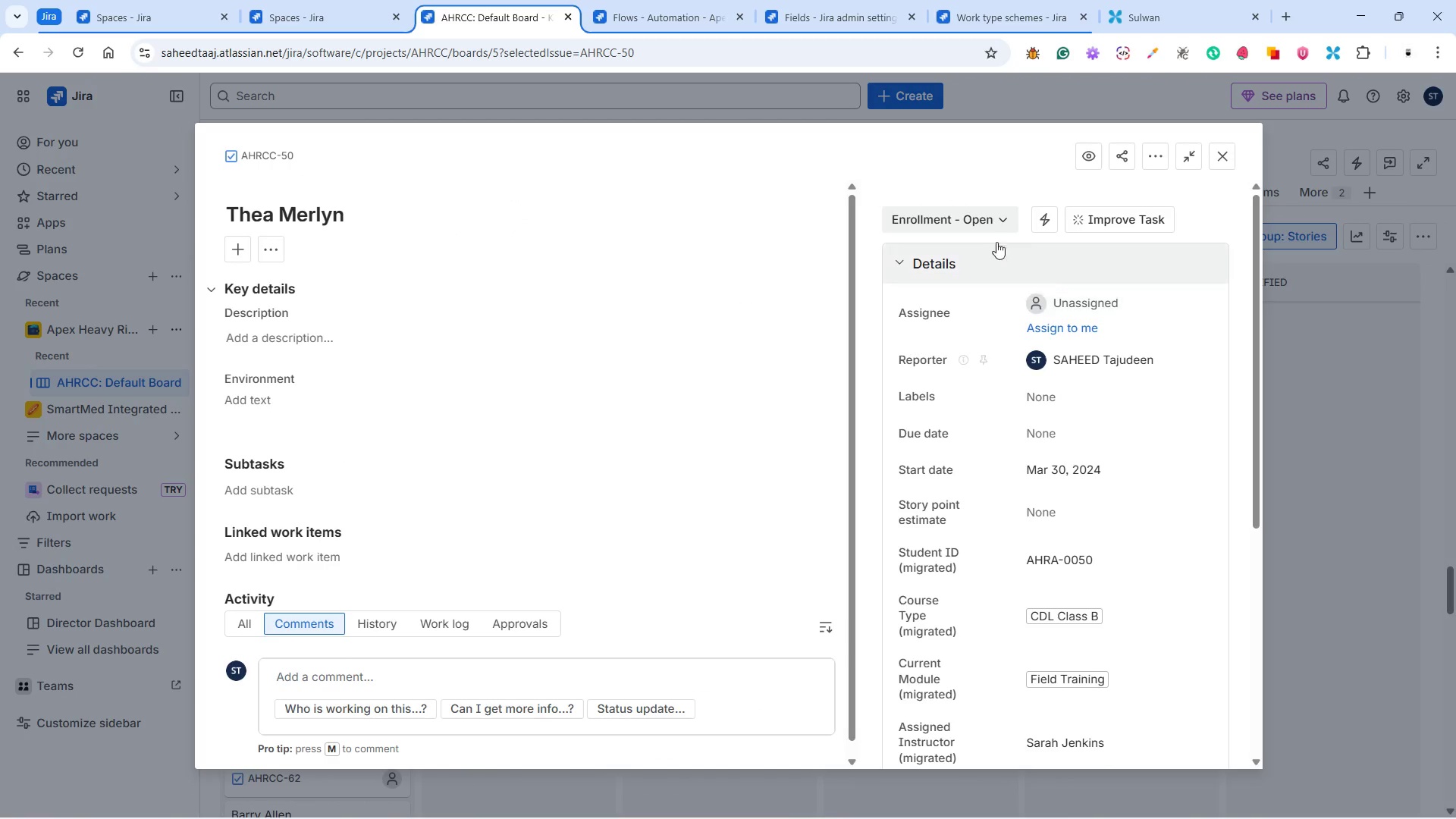 
left_click([969, 218])
 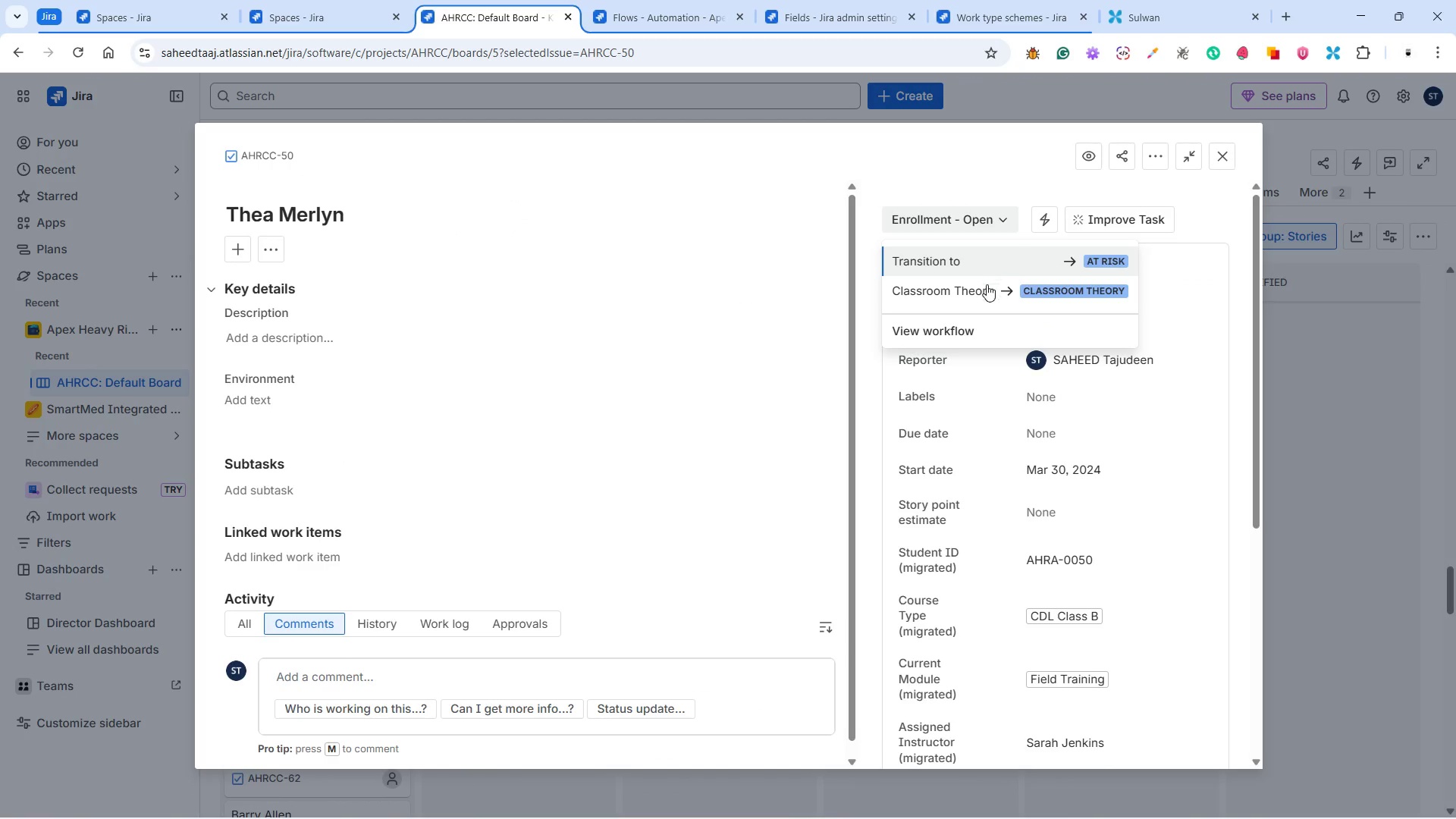 
left_click([983, 298])
 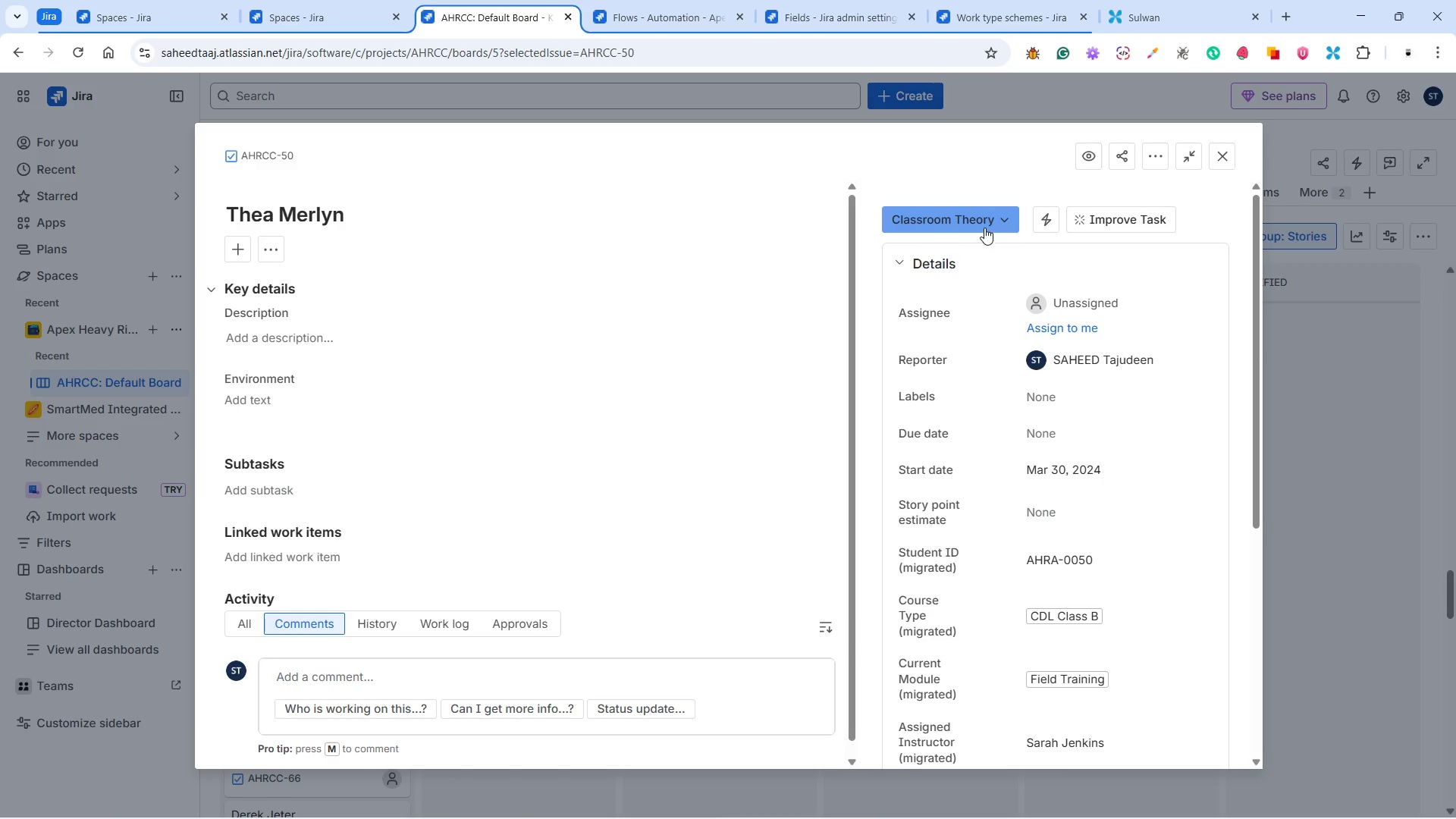 
left_click([984, 221])
 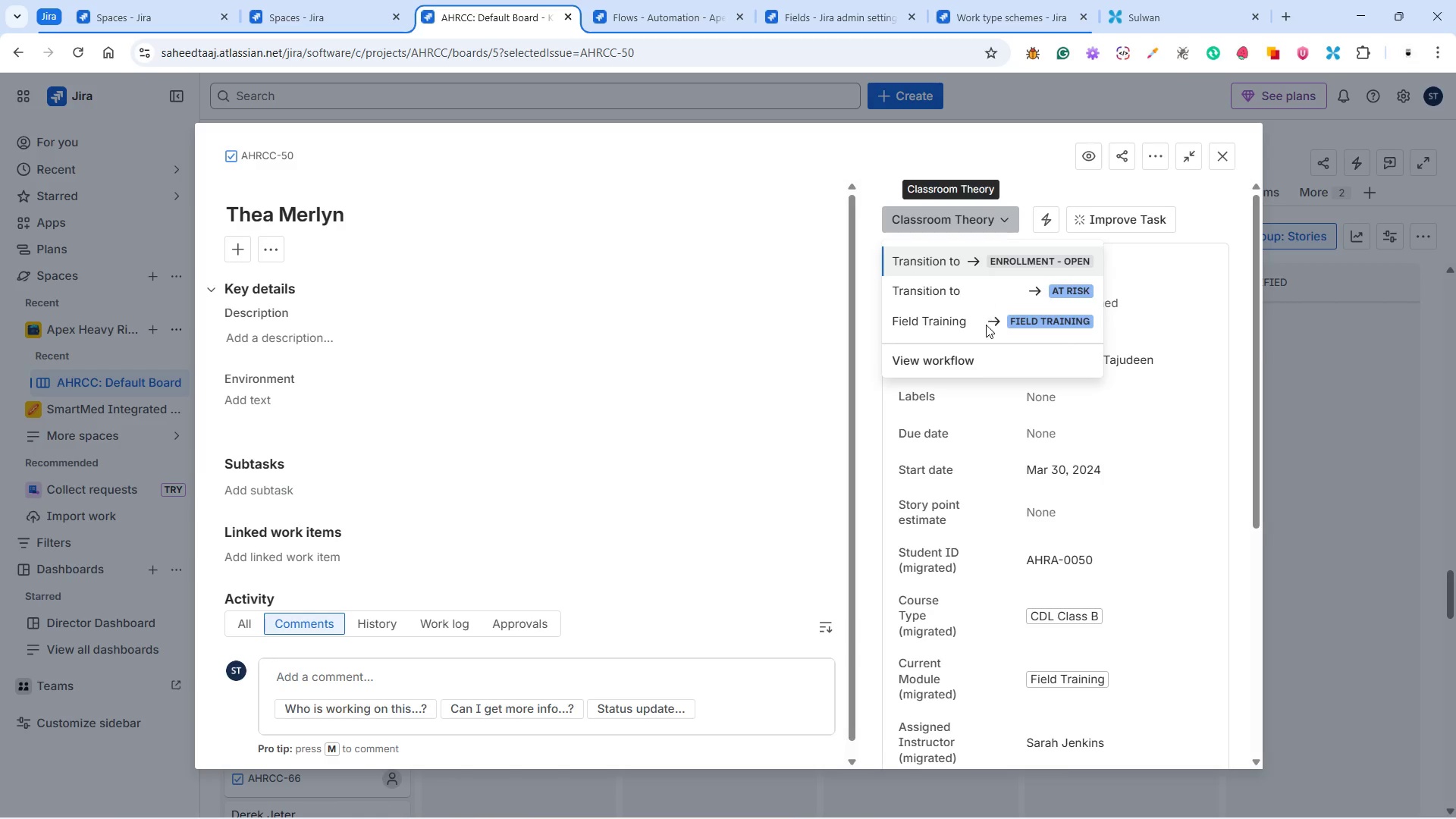 
left_click([987, 325])
 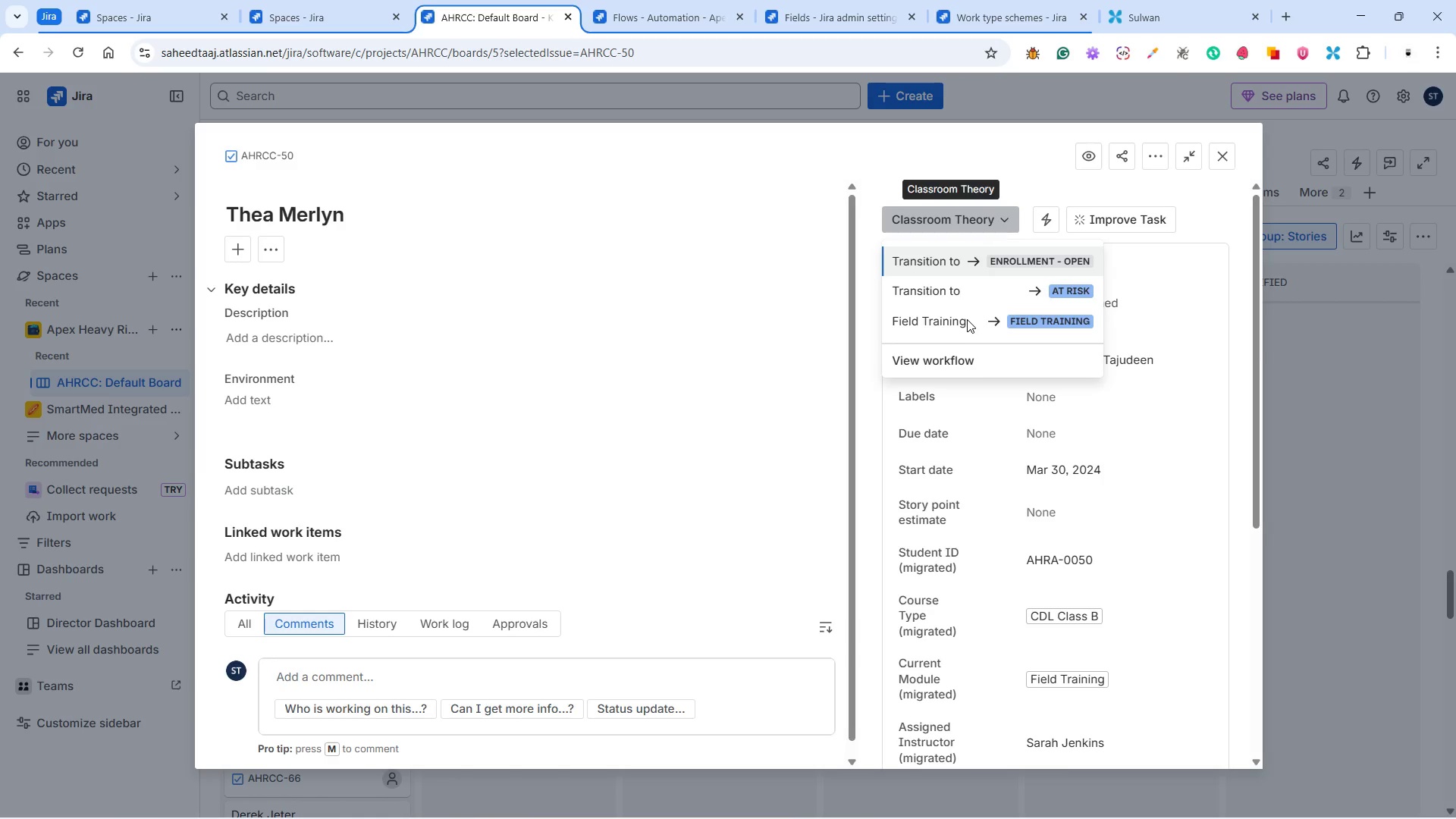 
left_click([967, 319])
 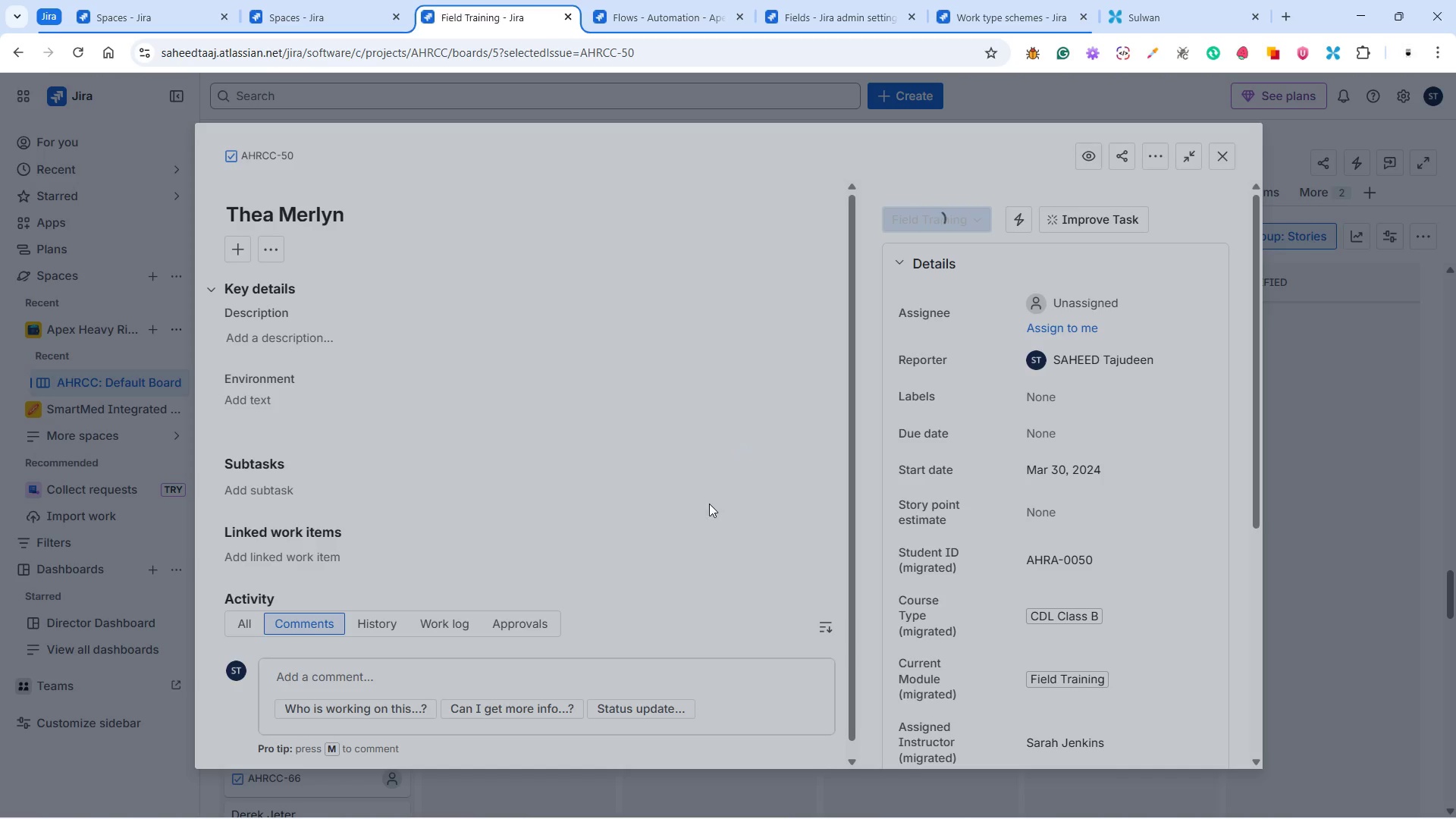 
left_click([674, 503])
 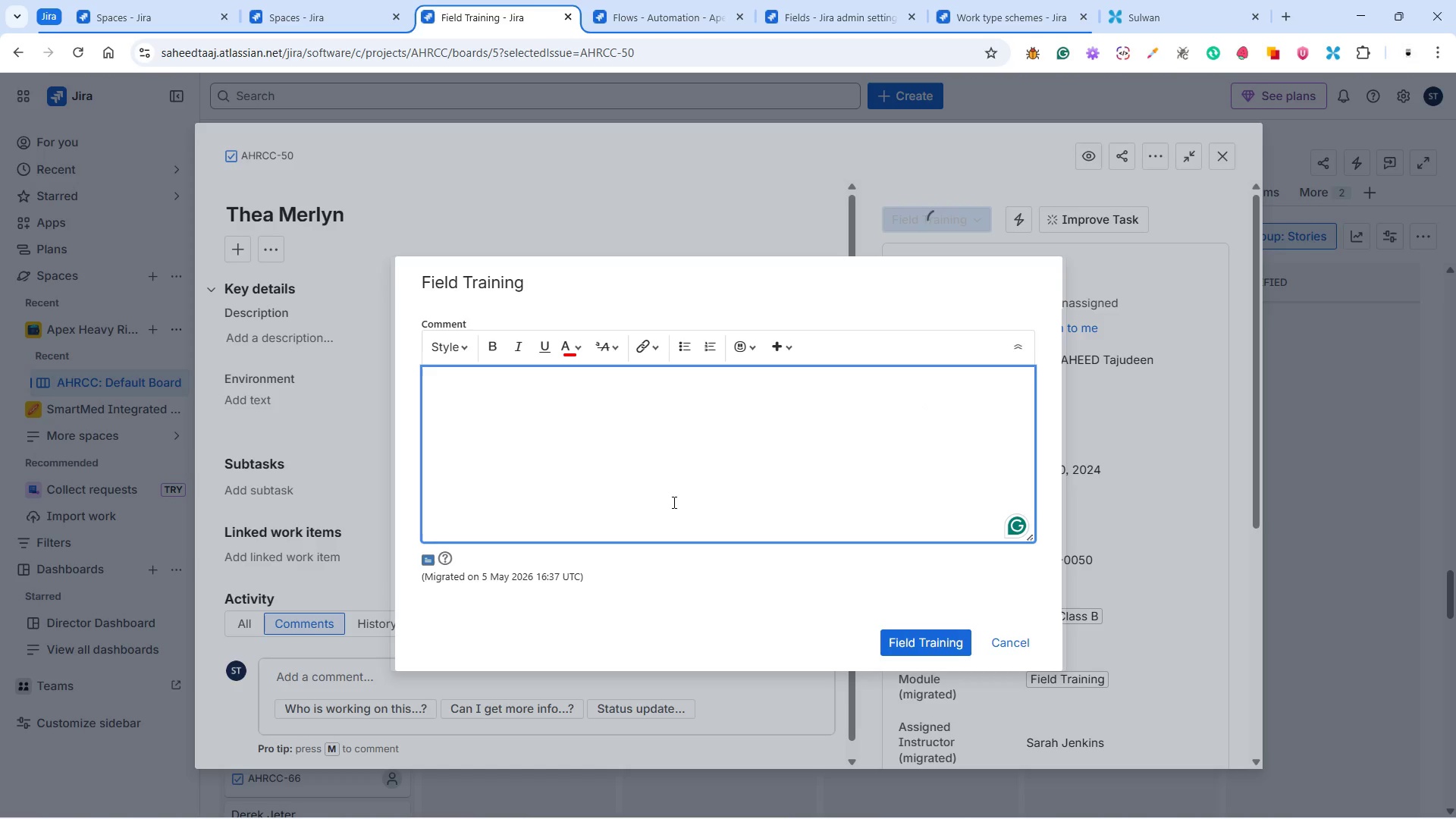 
type([Student Progress])
 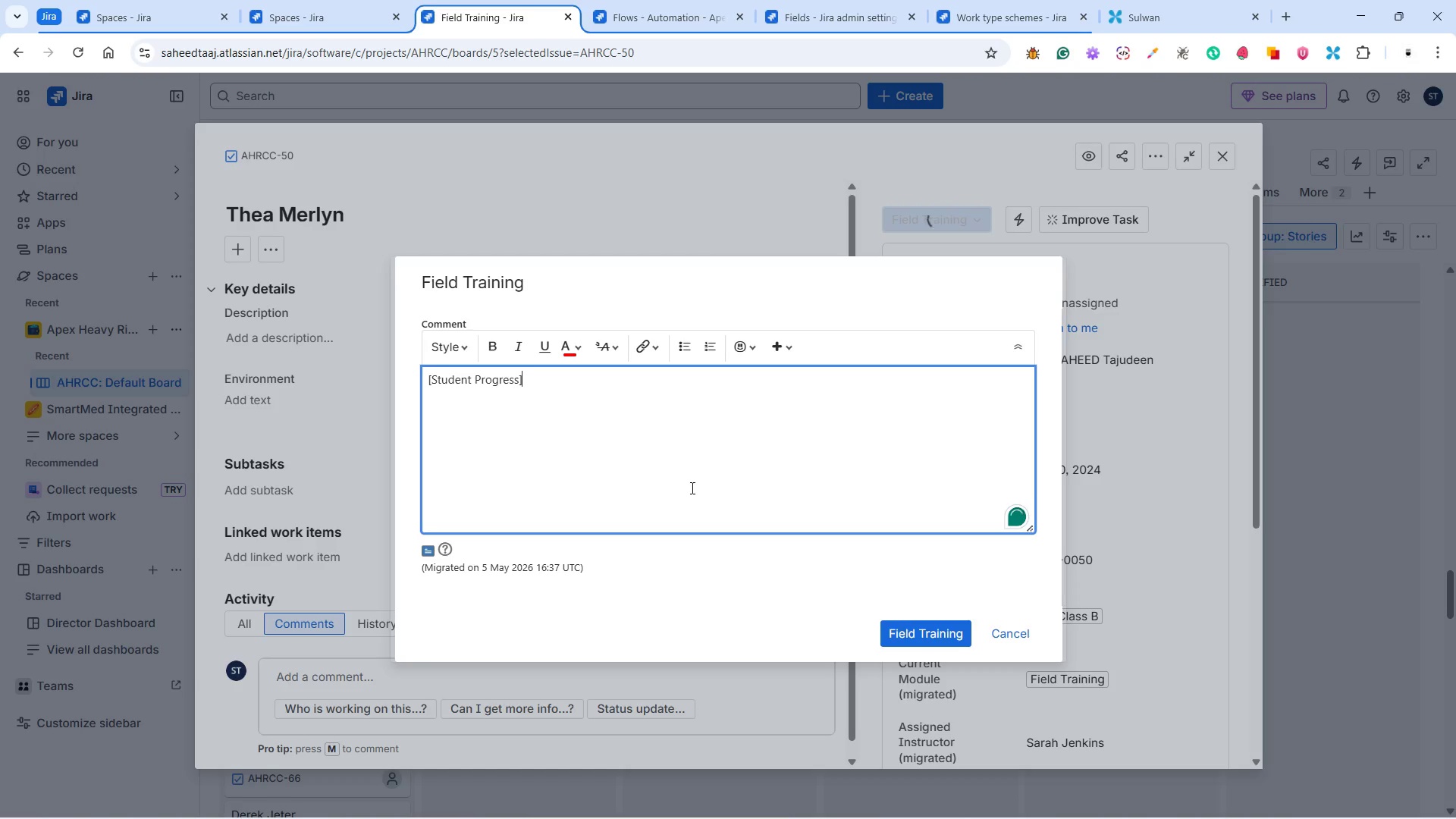 
wait(7.74)
 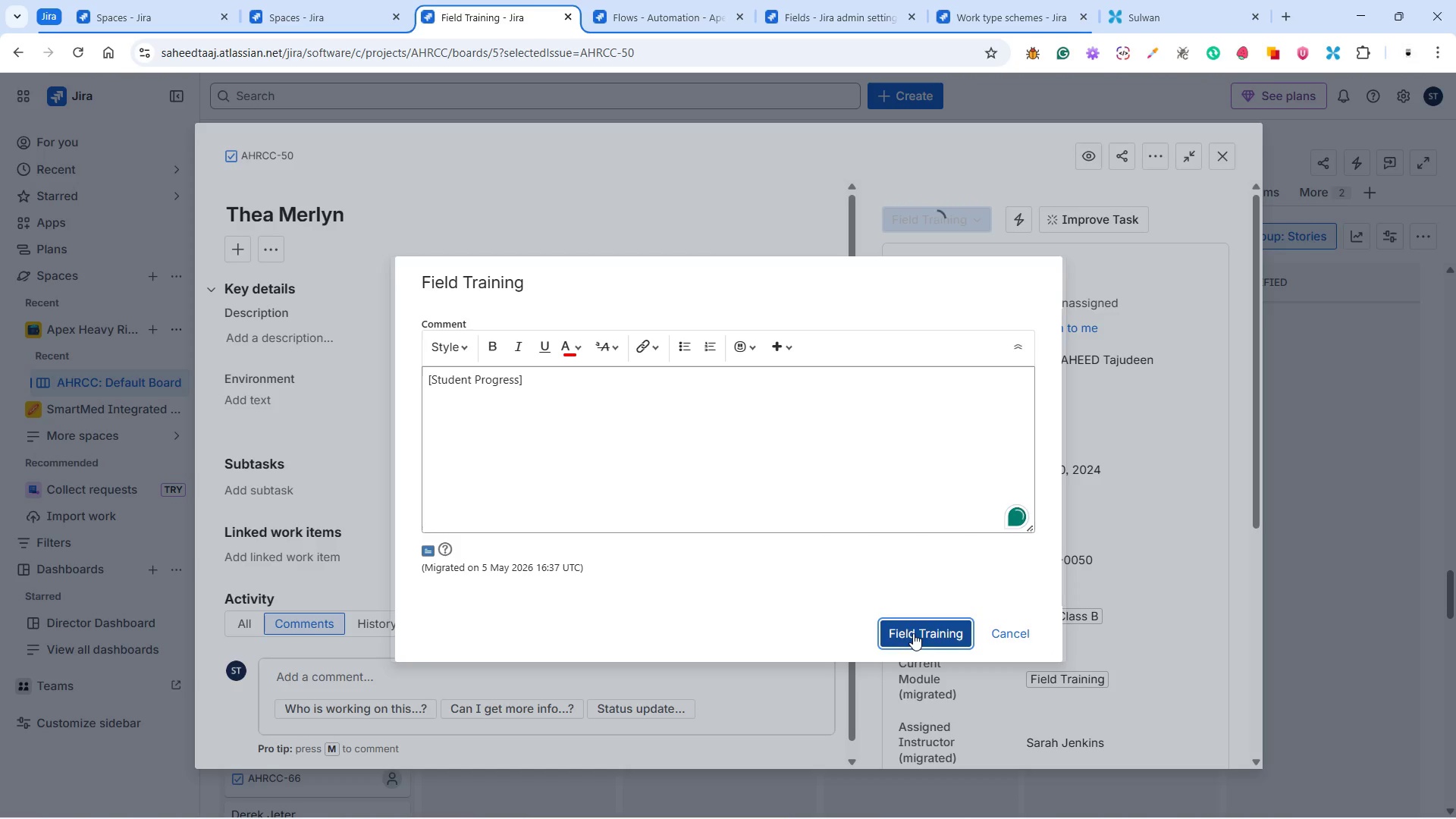 
left_click([1225, 155])
 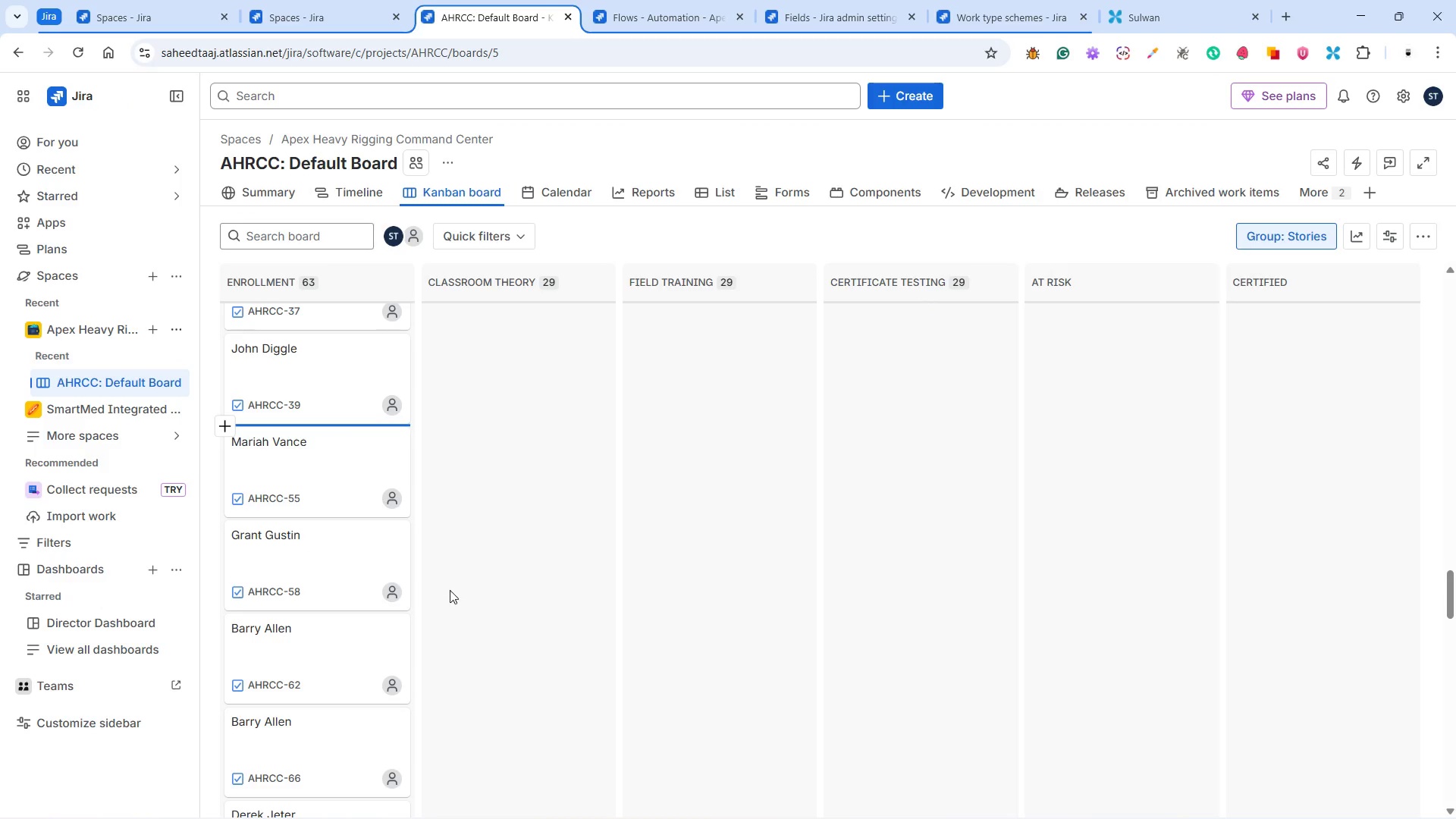 
wait(5.72)
 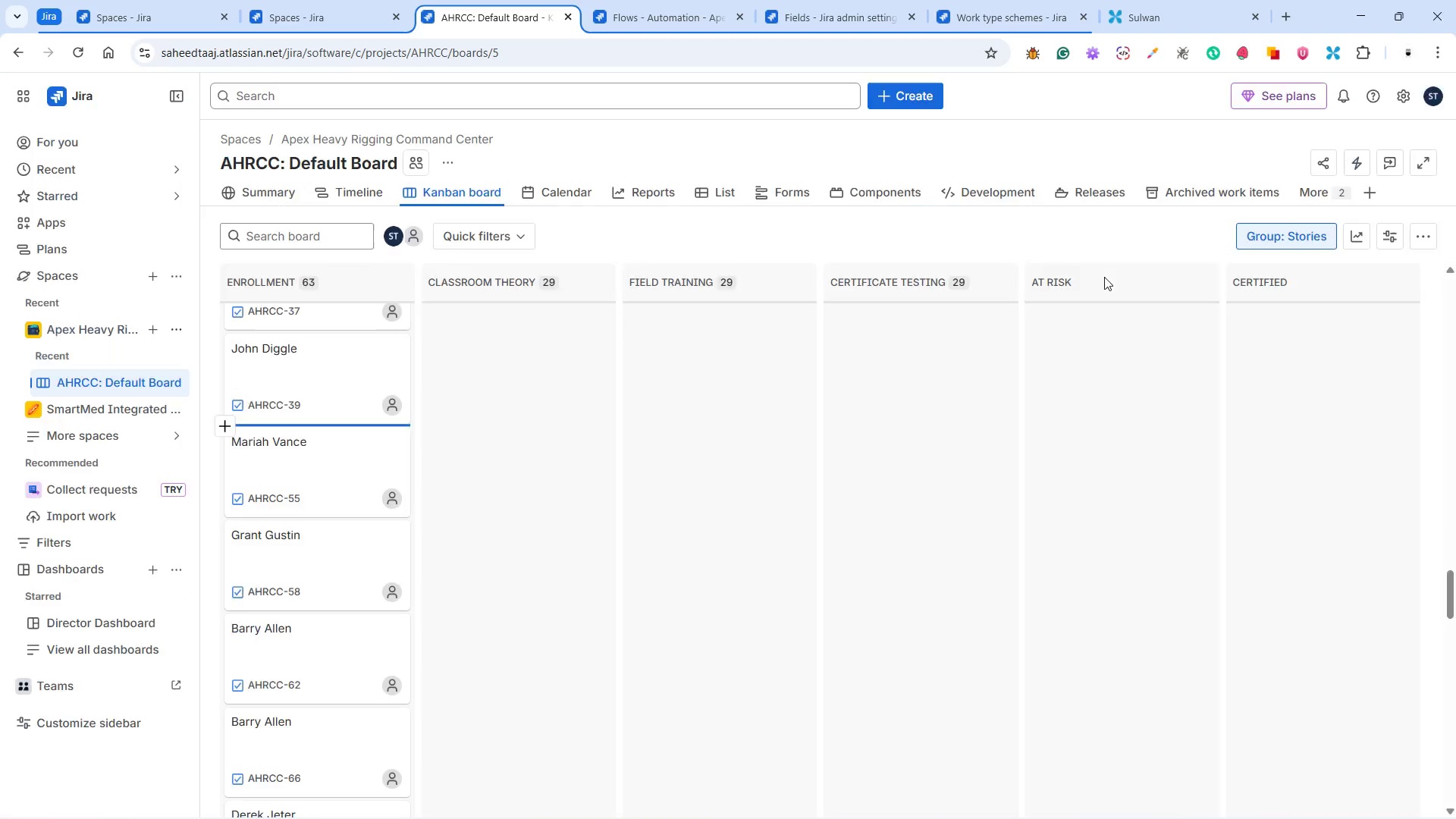 
left_click([322, 469])
 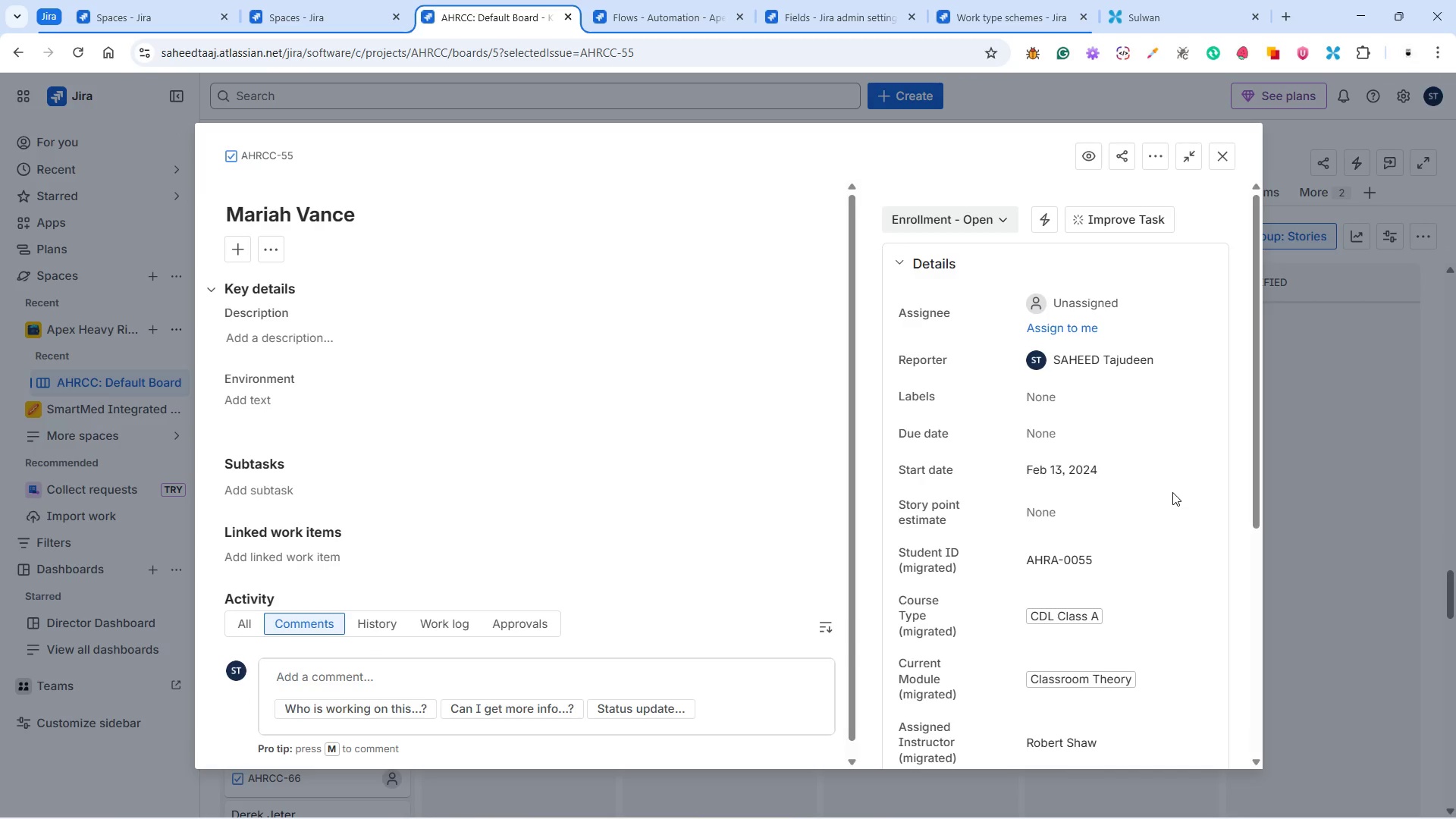 
wait(5.08)
 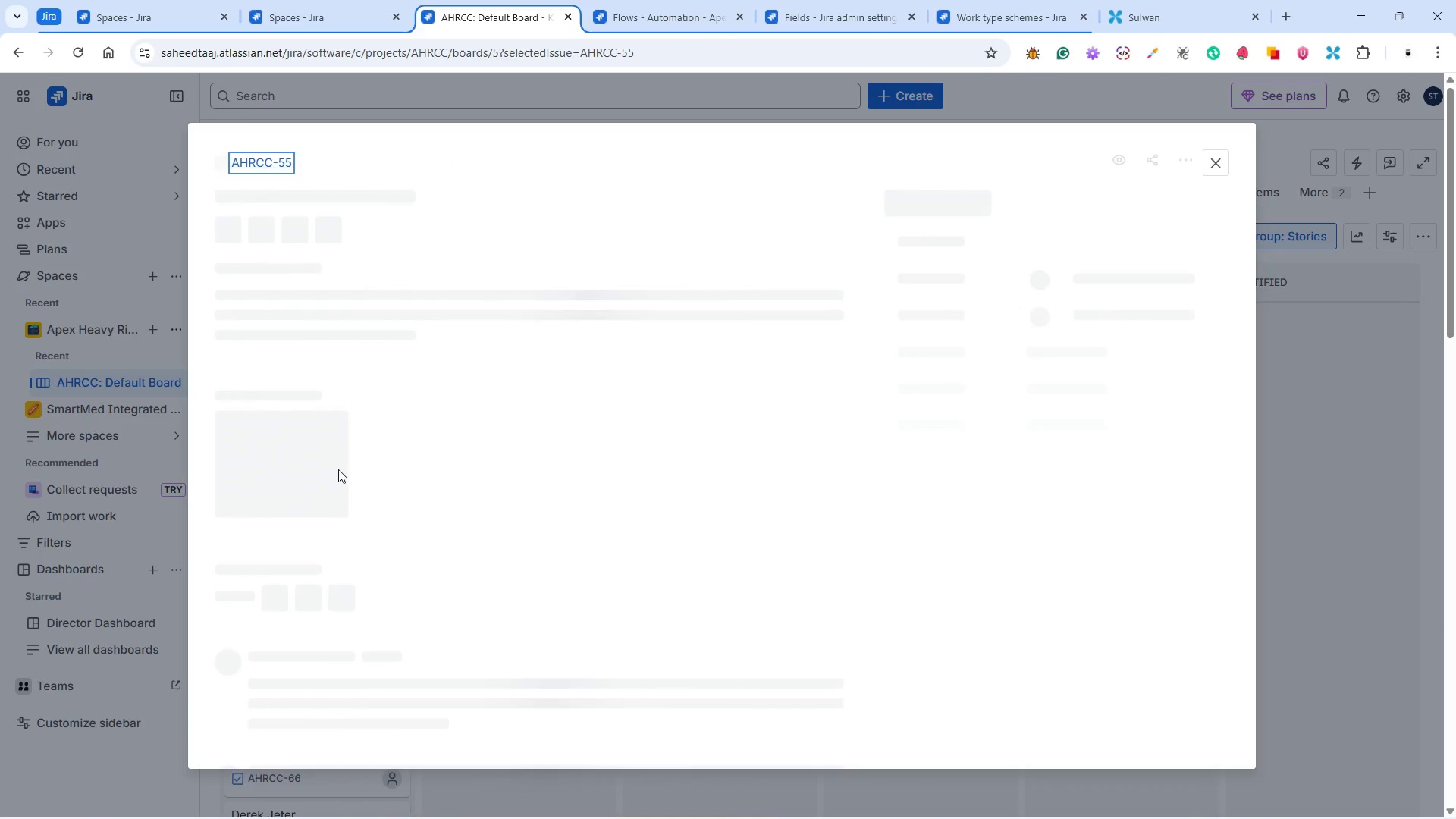 
left_click([949, 210])
 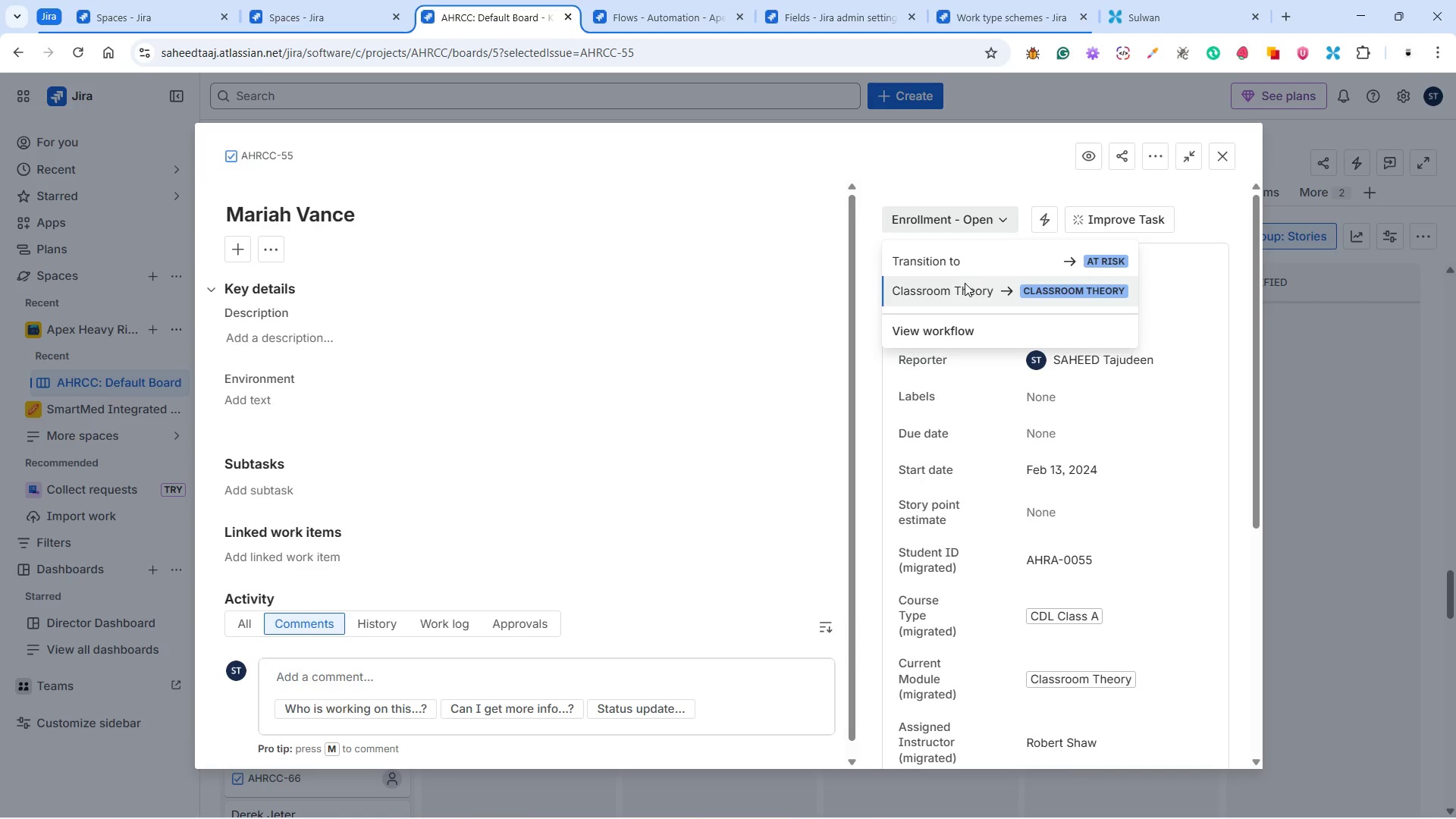 
left_click([965, 286])
 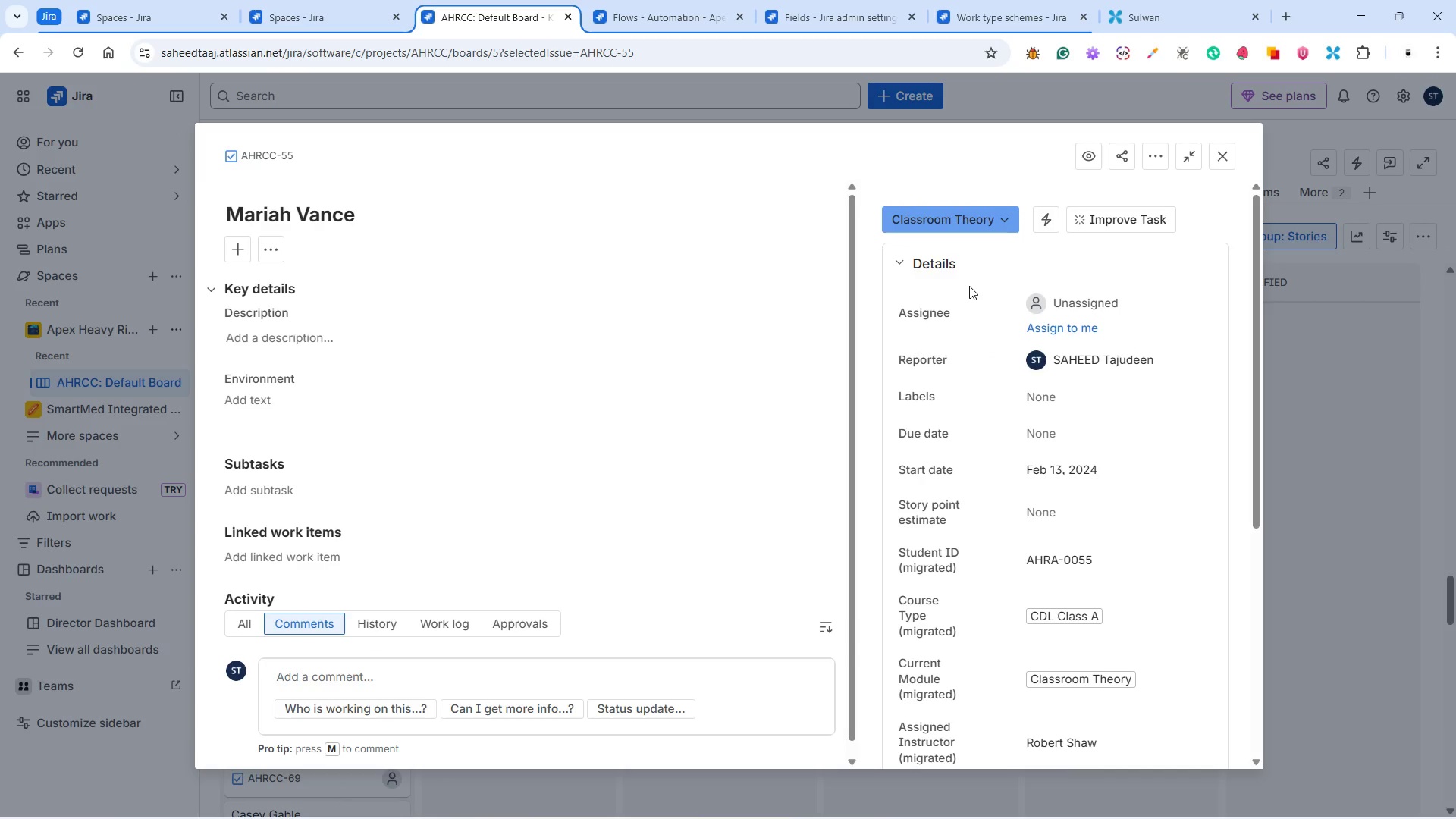 
wait(6.16)
 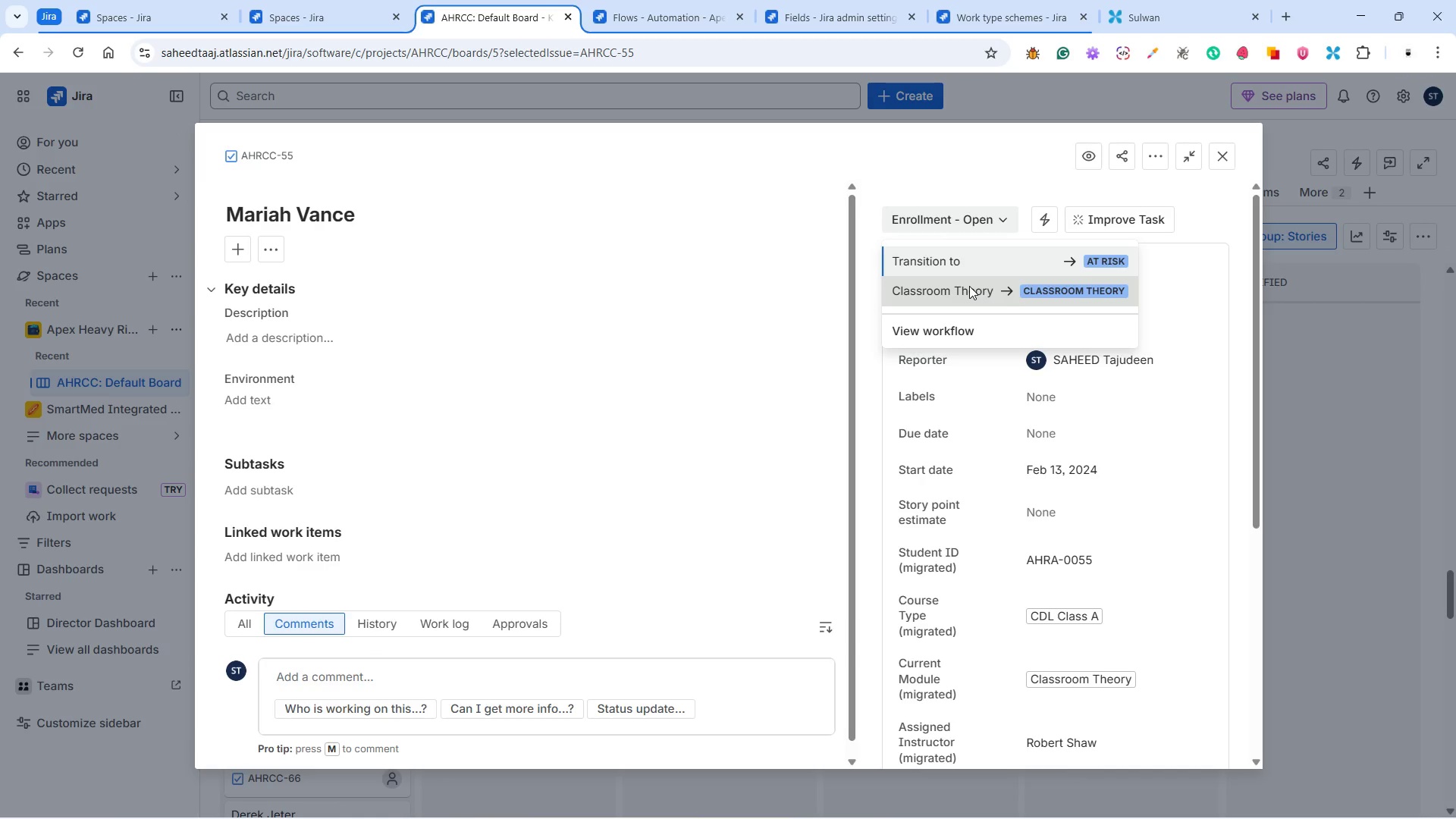 
left_click([1221, 155])
 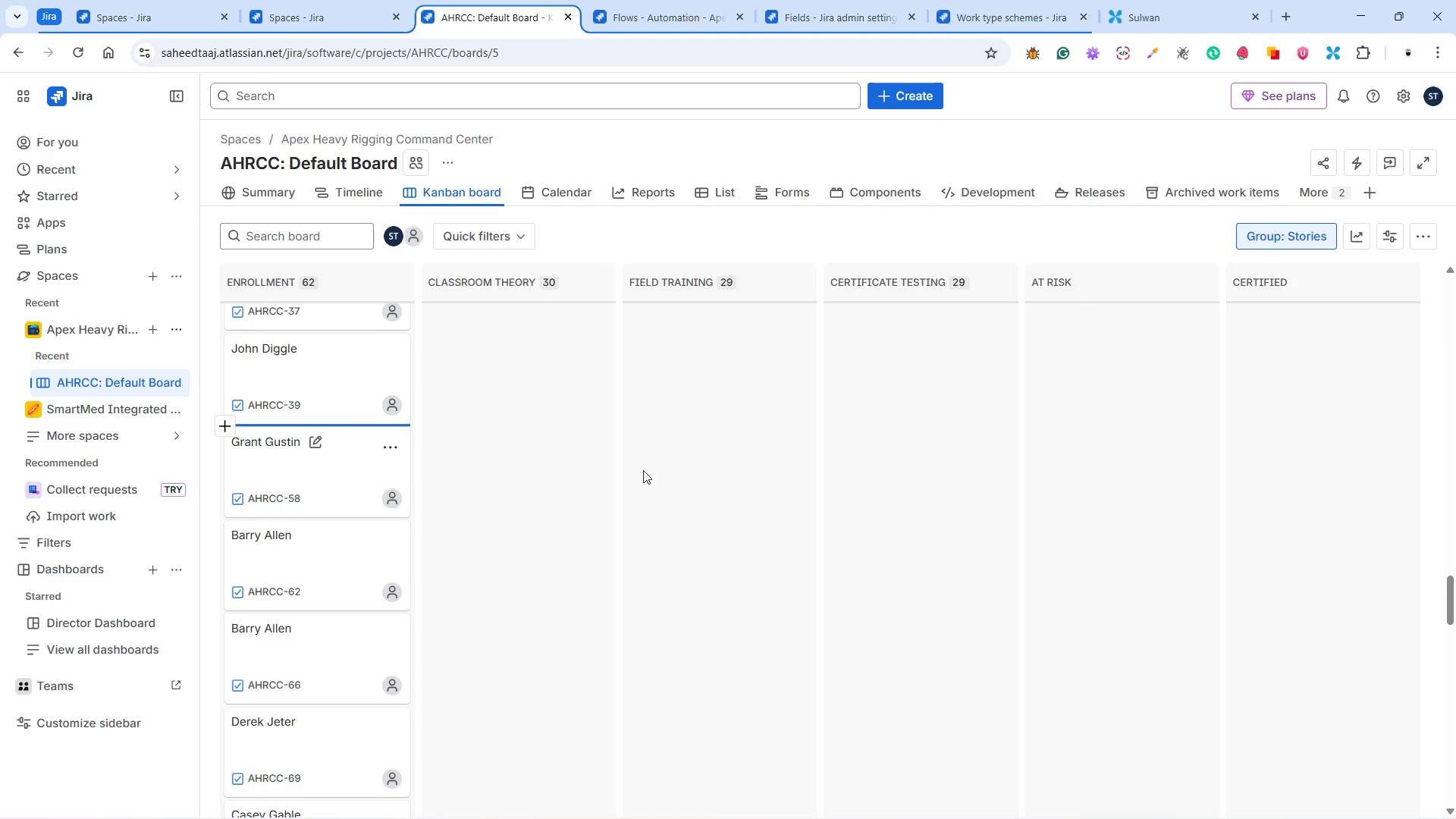 
wait(5.42)
 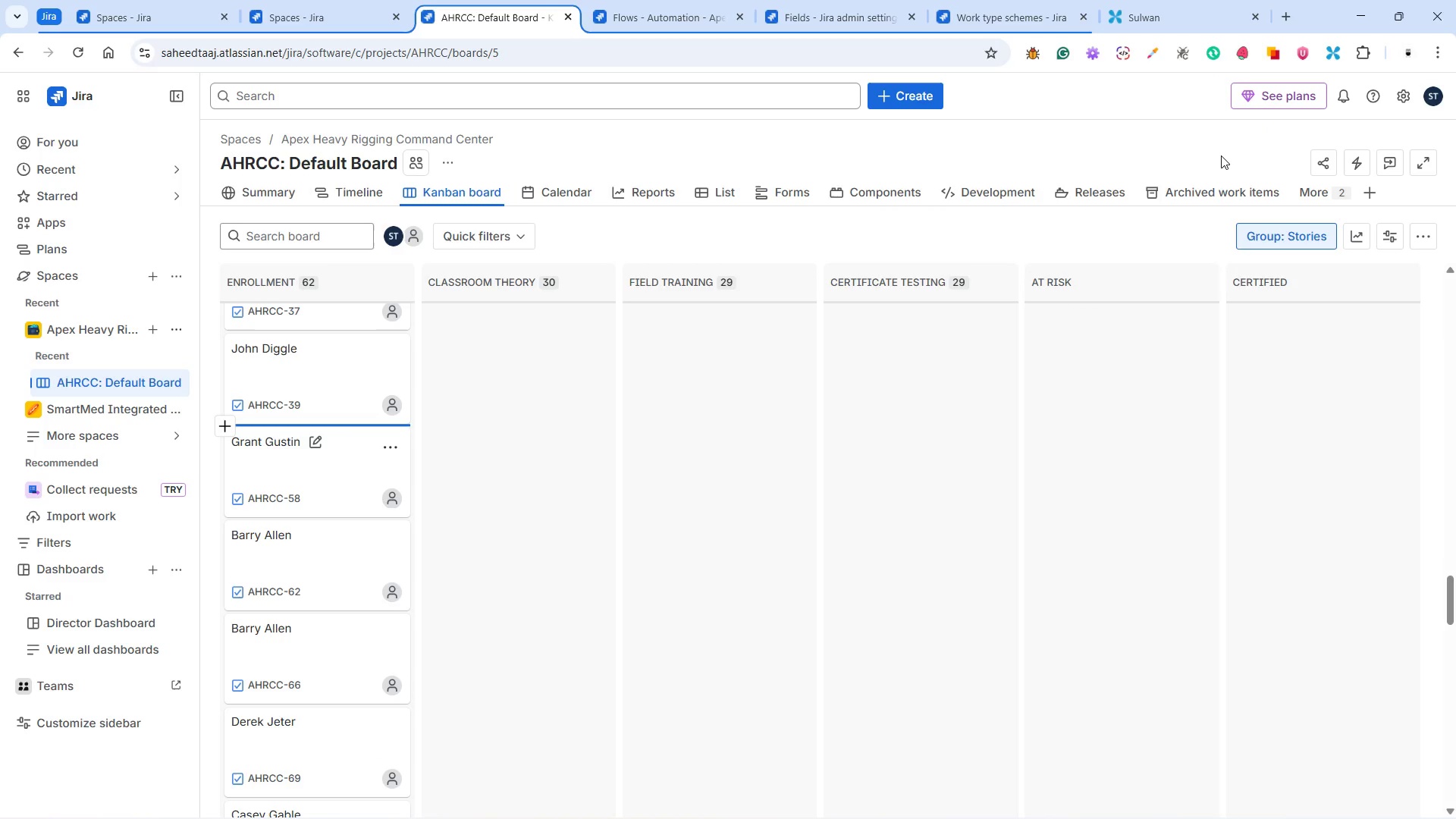 
left_click([337, 479])
 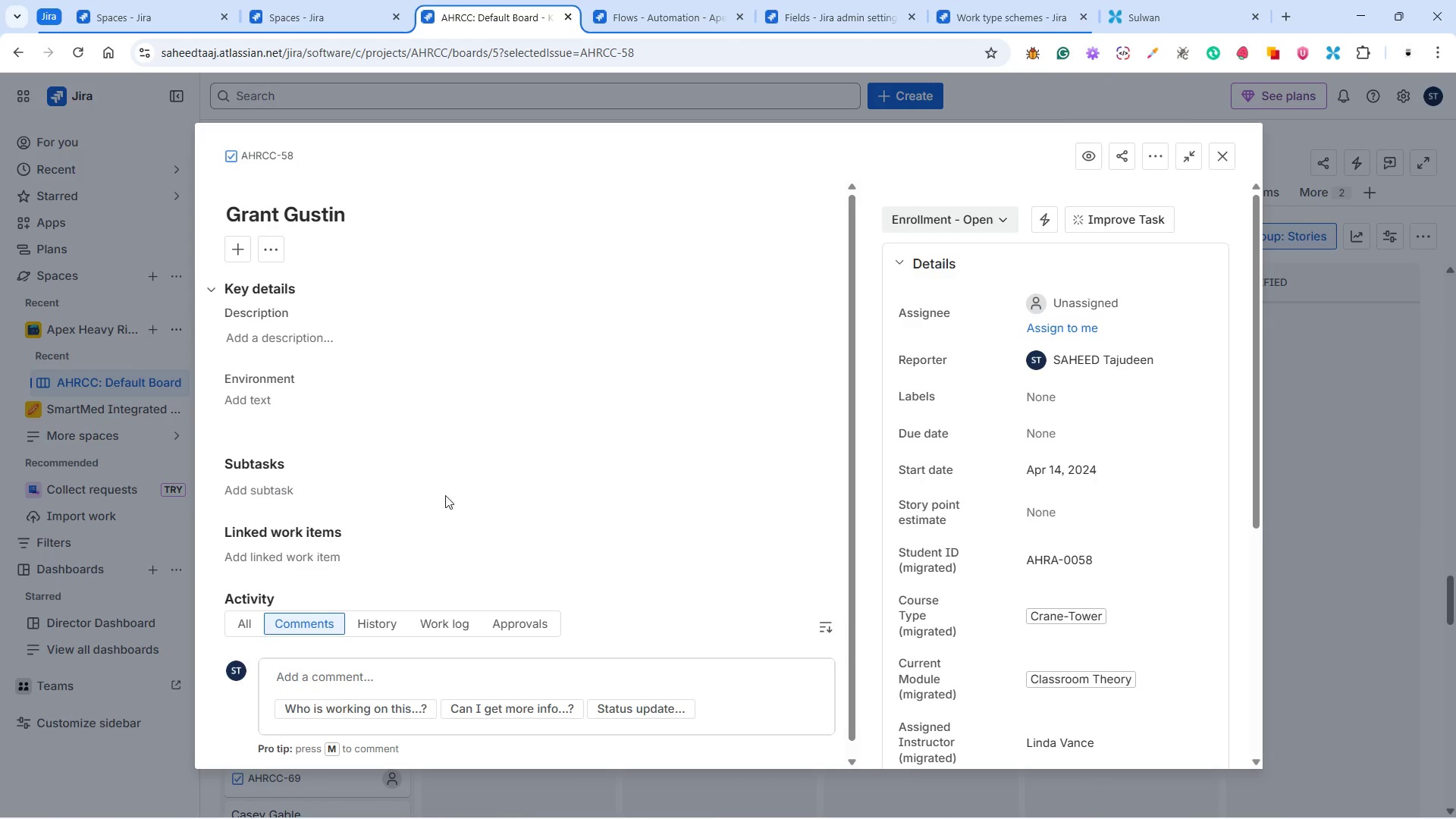 
wait(5.39)
 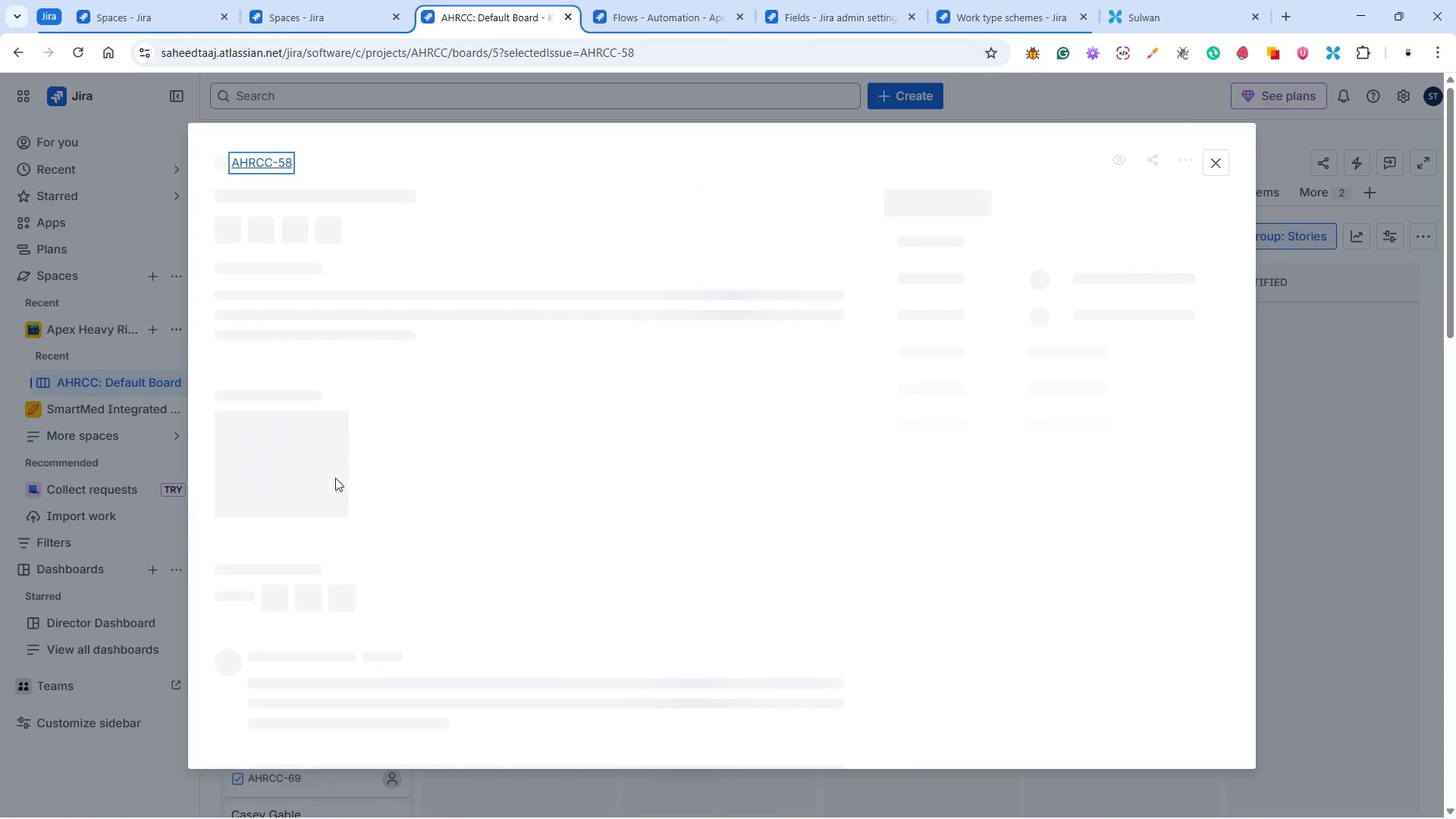 
left_click([973, 209])
 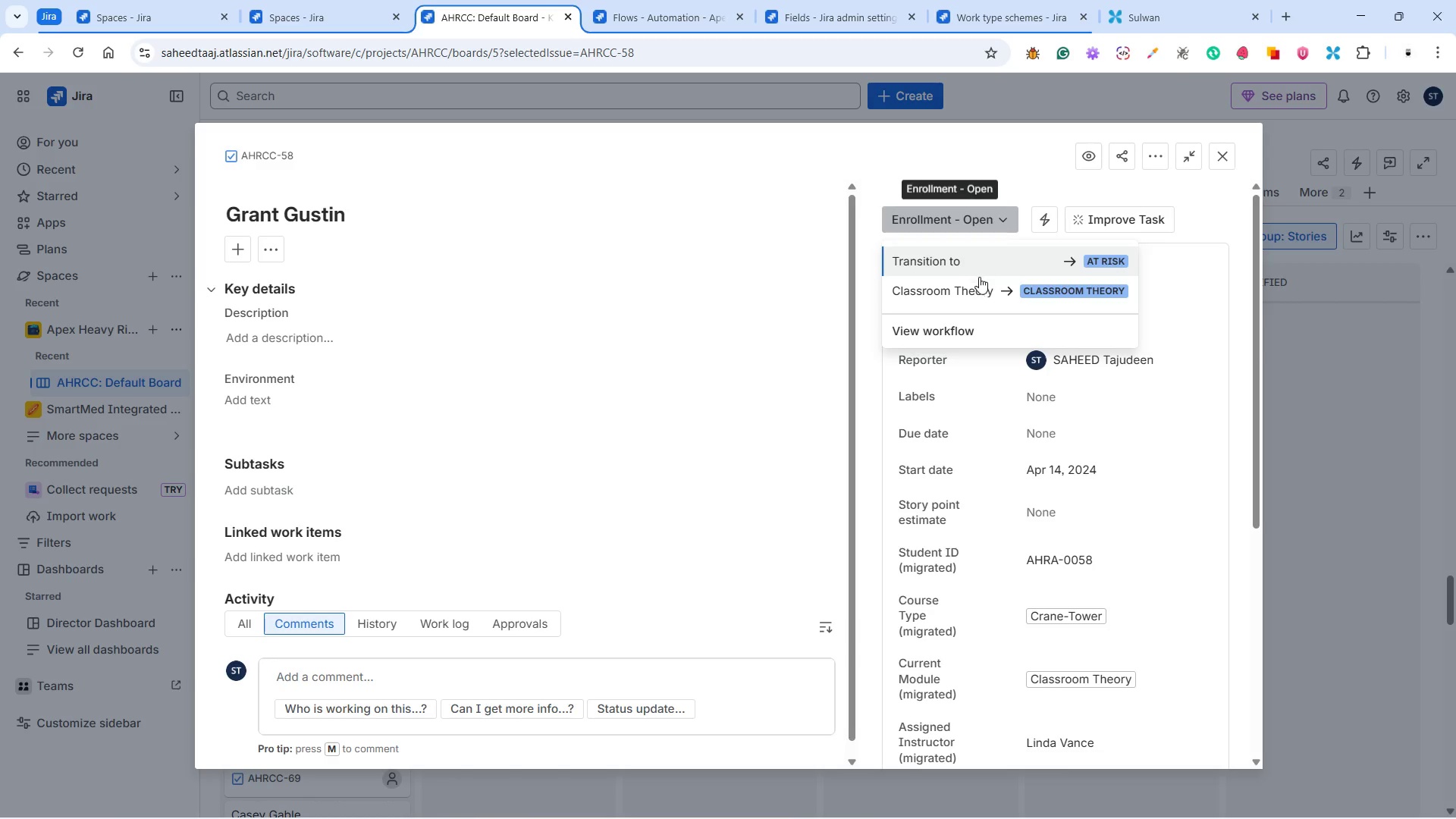 
left_click([979, 287])
 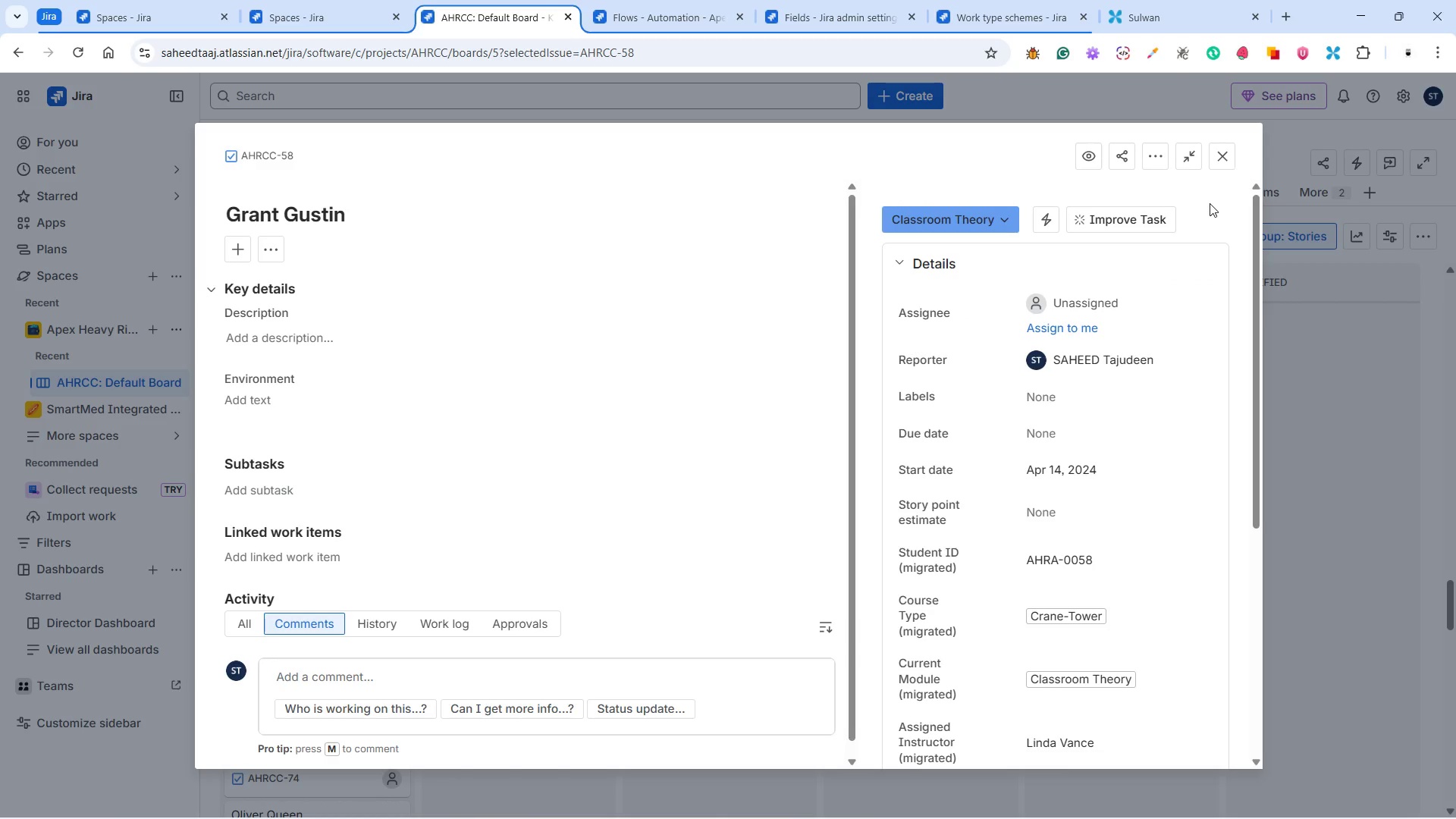 
left_click([1223, 153])
 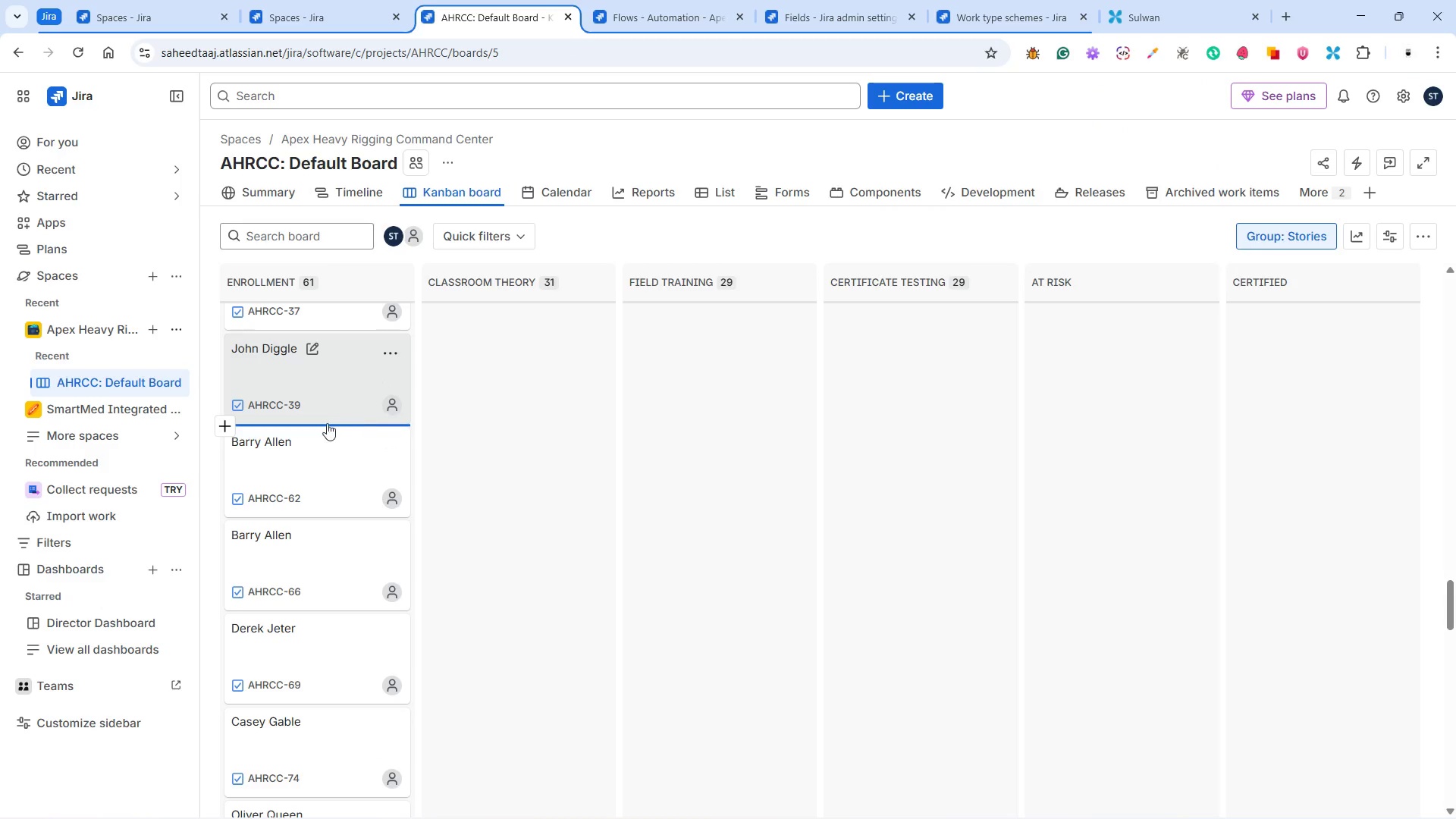 
left_click([348, 358])
 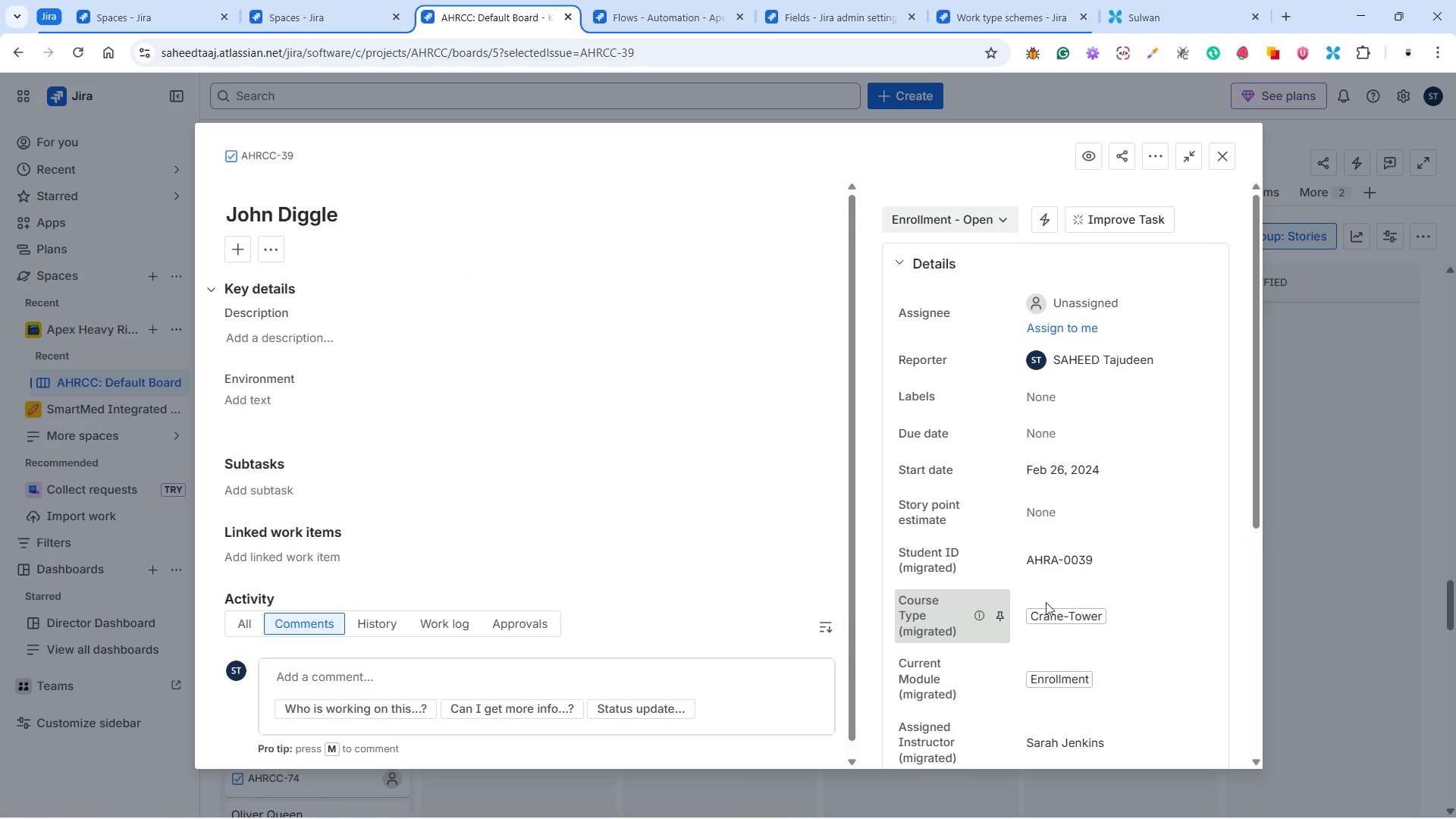 
left_click([1224, 154])
 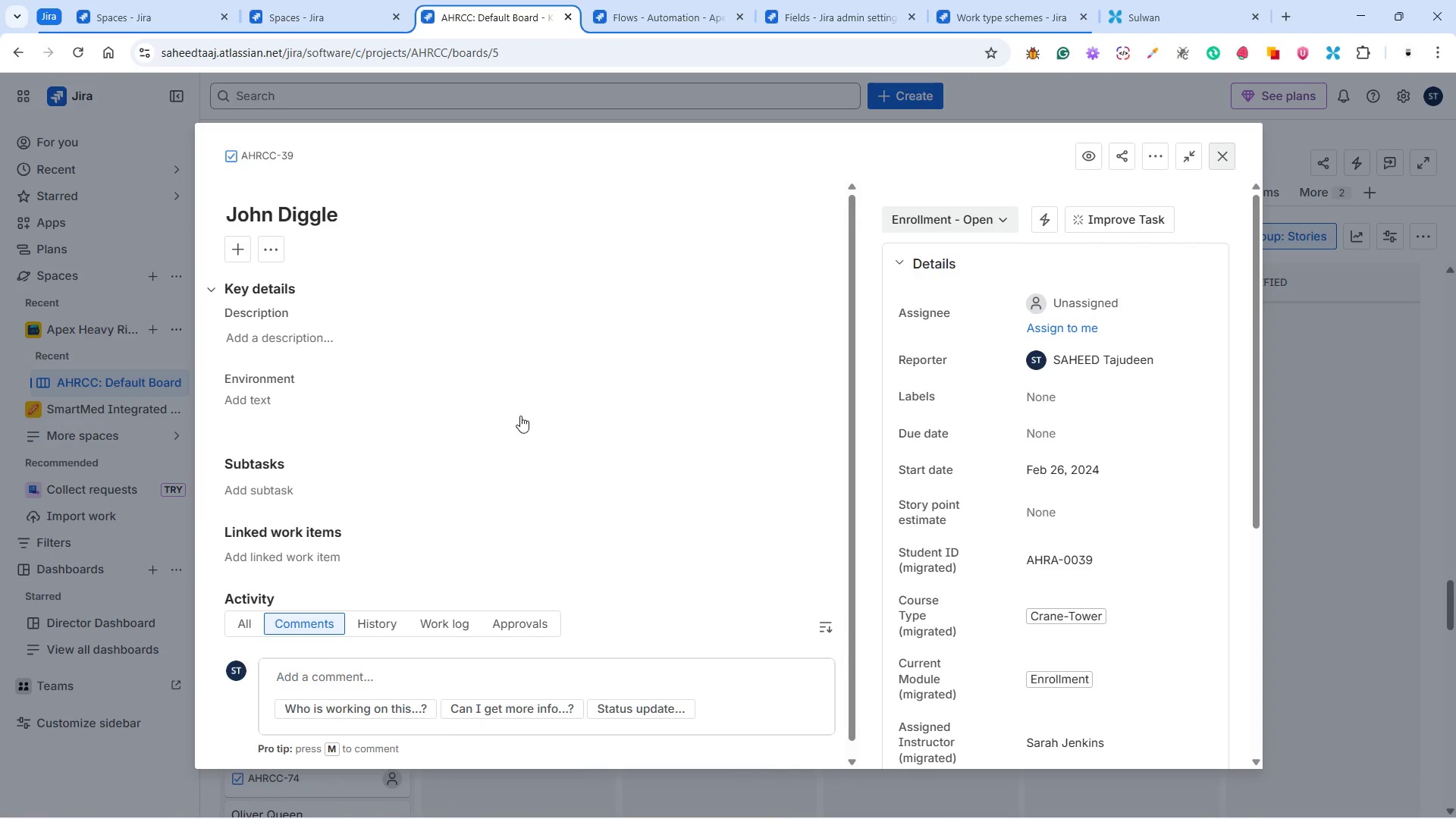 
mouse_move([300, 429])
 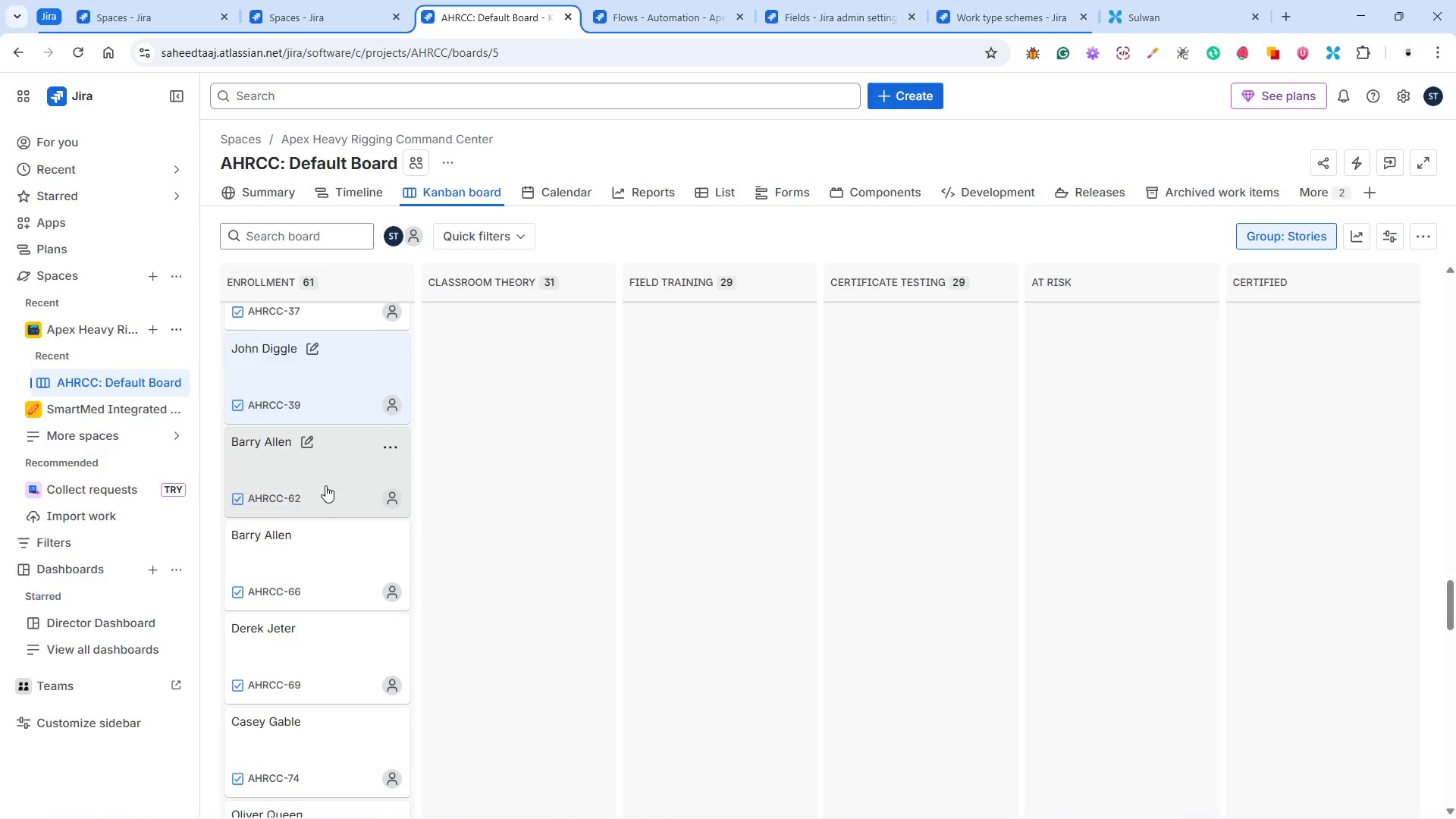 
left_click([325, 483])
 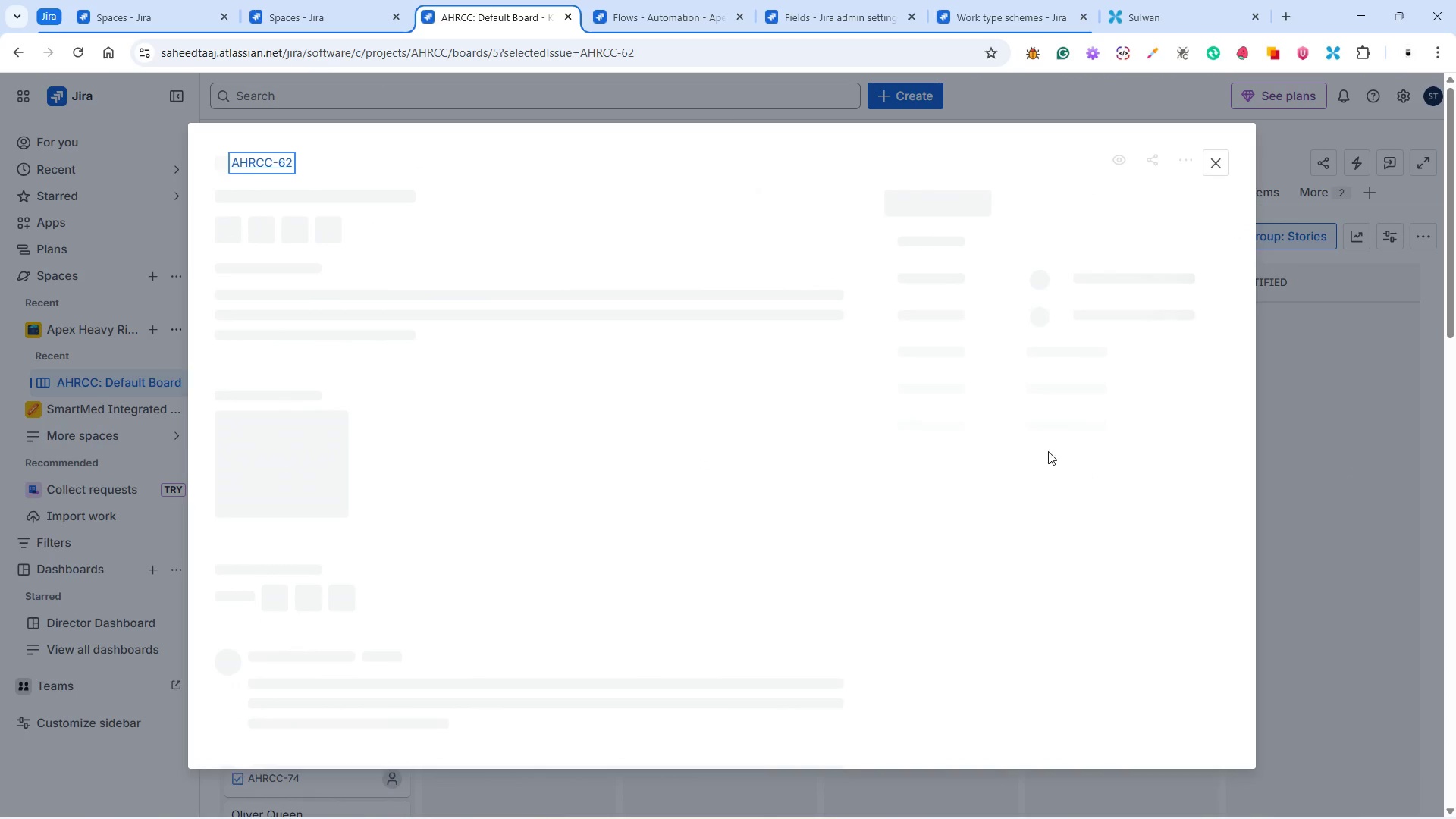 
mouse_move([1064, 421])
 